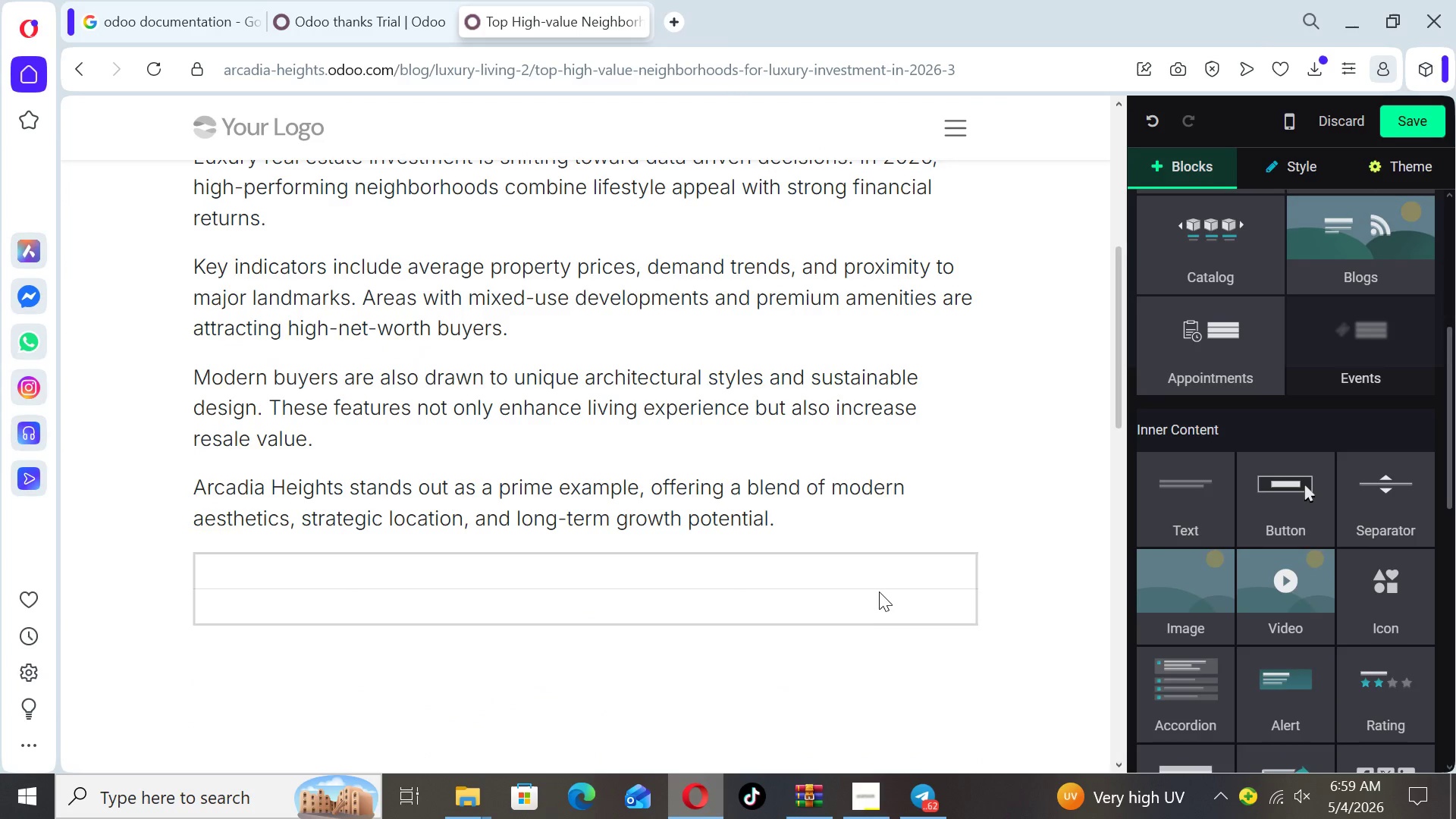 
left_click([879, 592])
 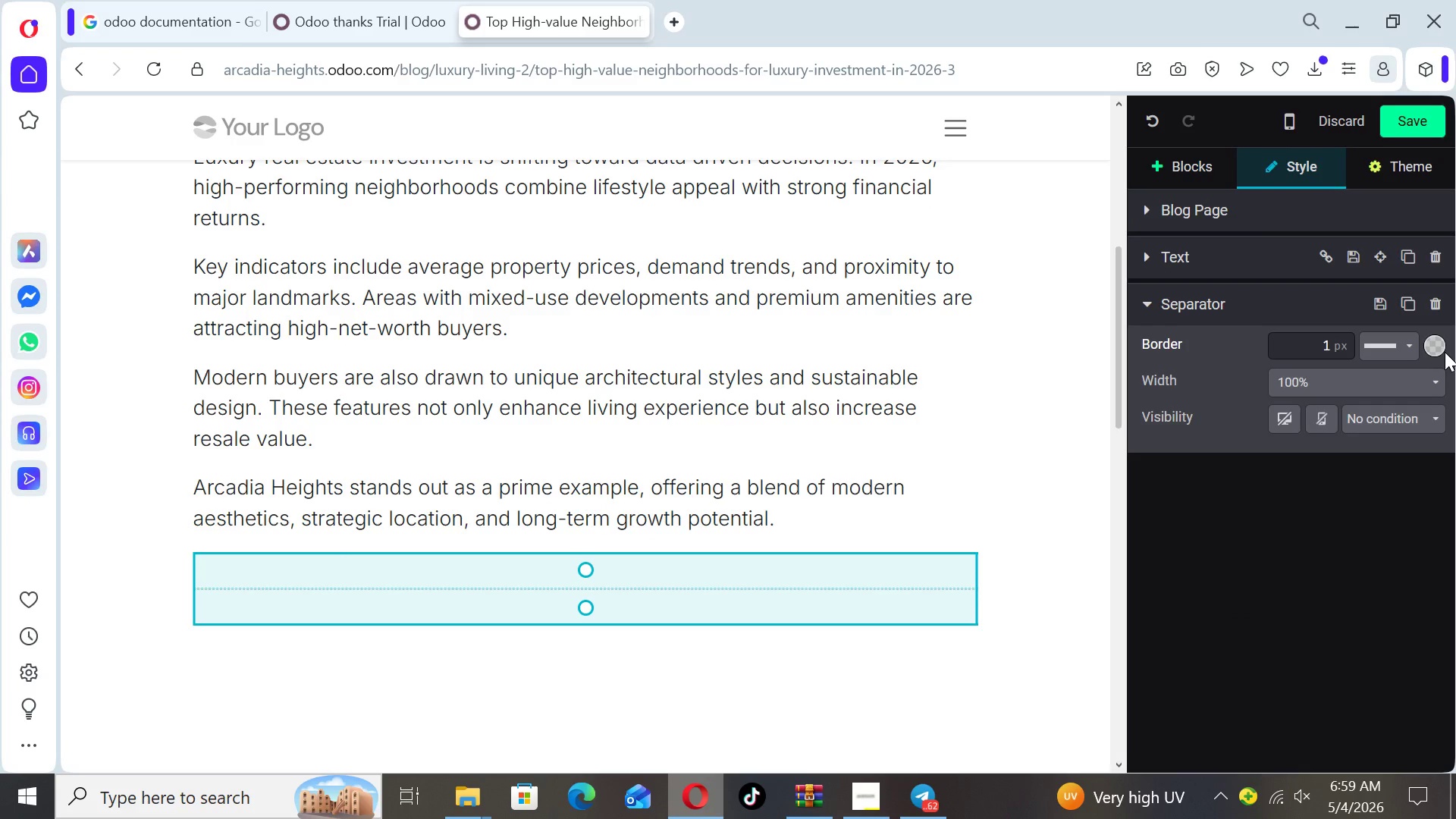 
left_click([1444, 352])
 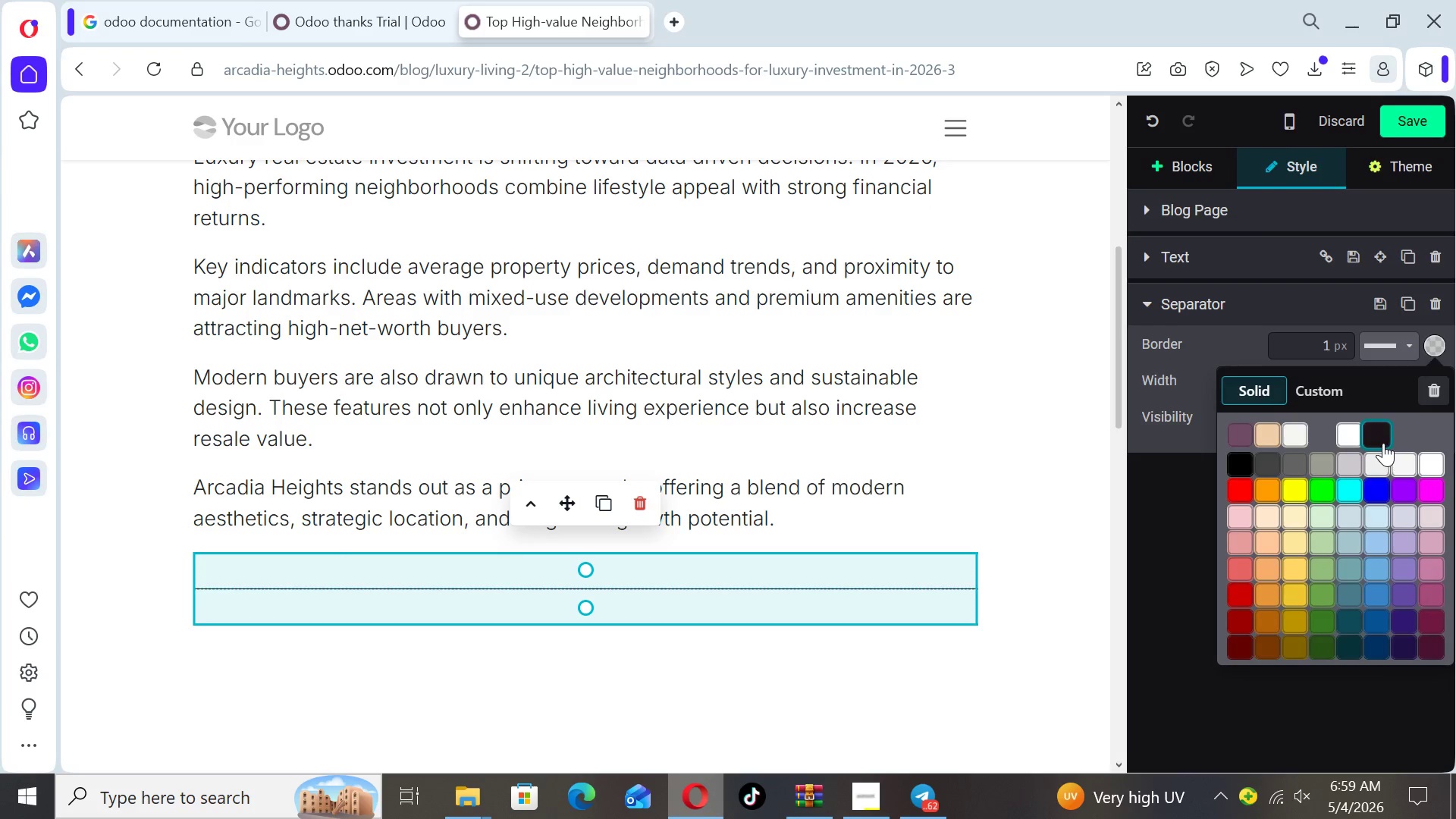 
left_click([1383, 440])
 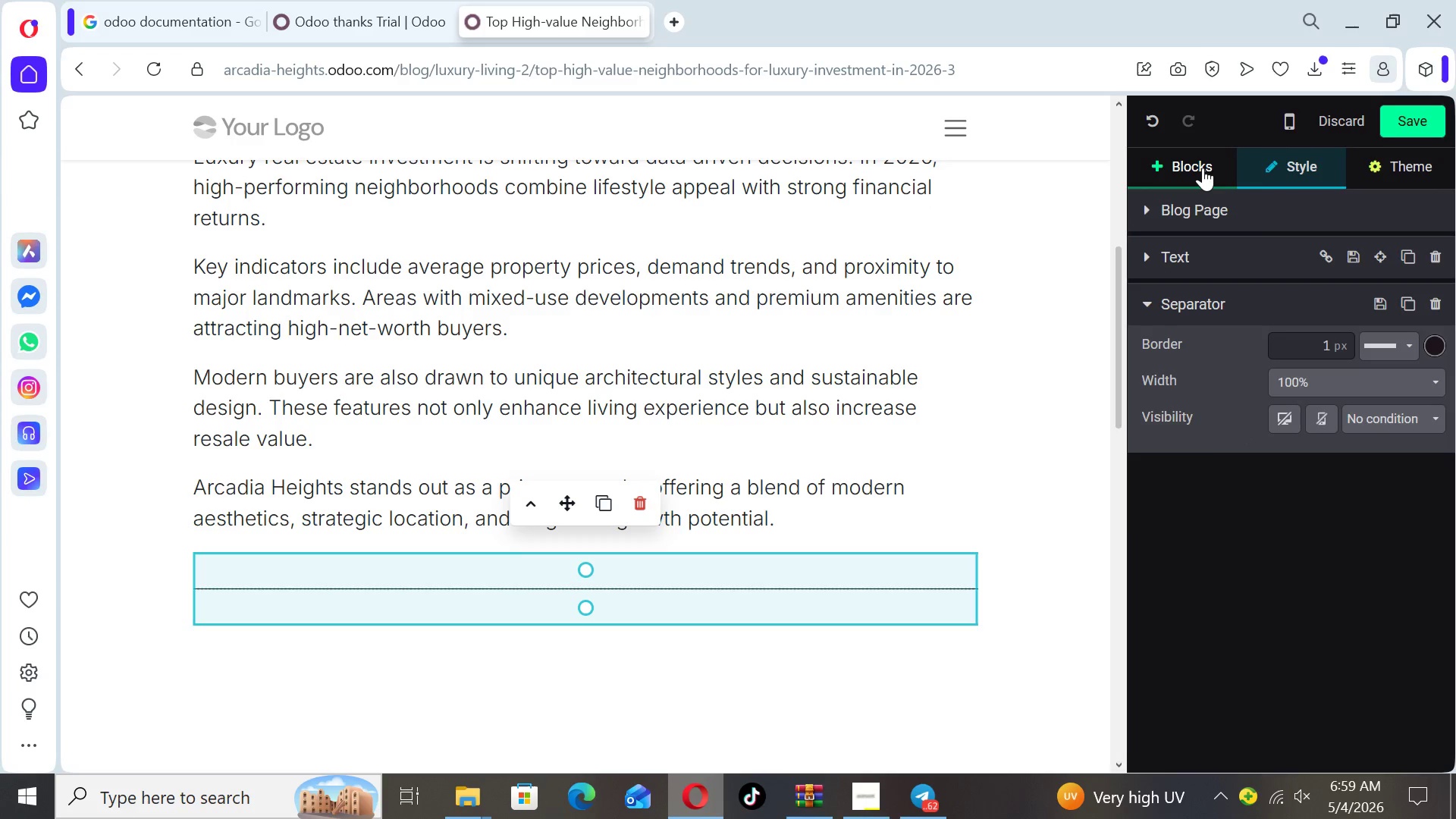 
left_click([1200, 168])
 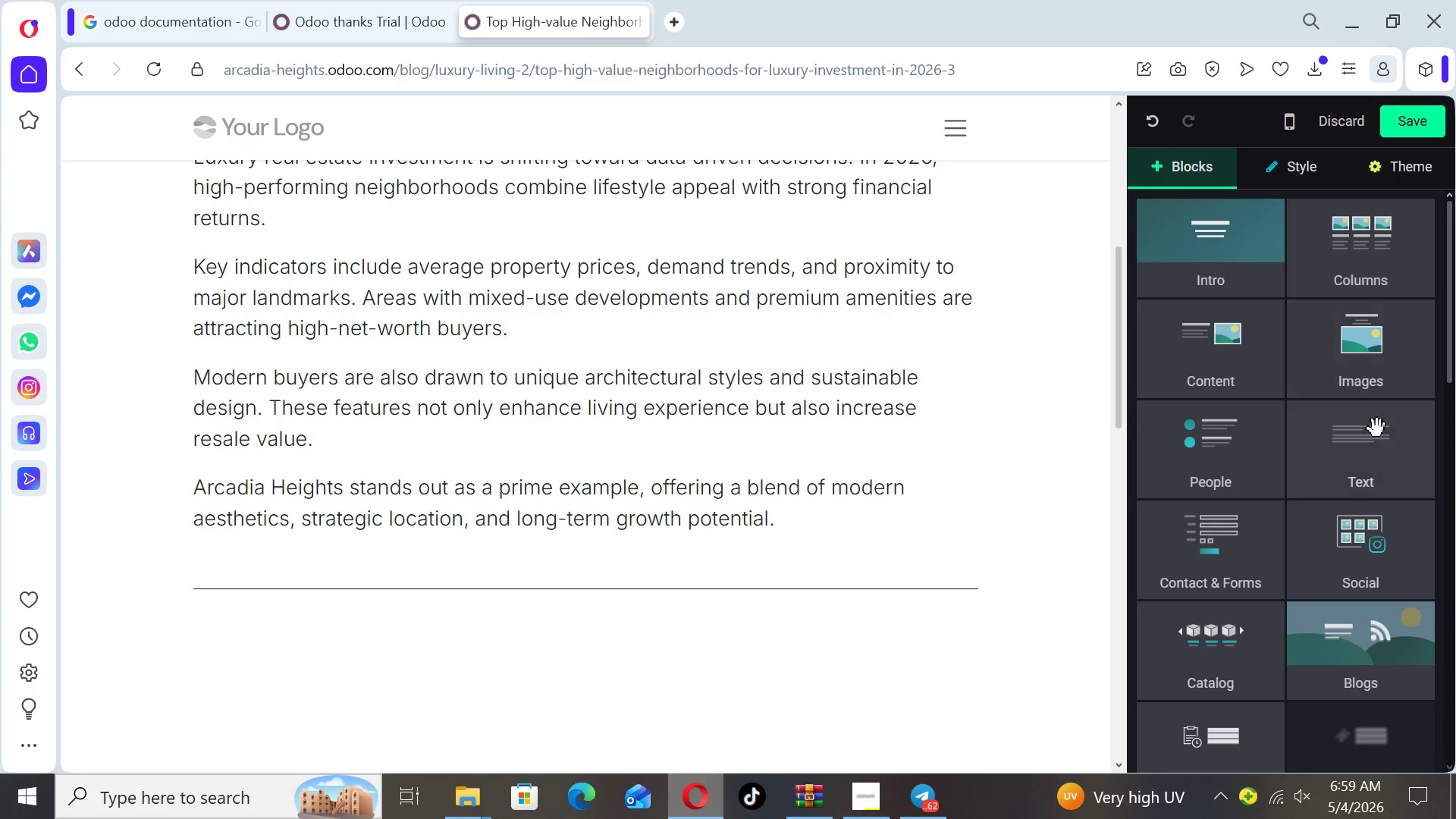 
left_click([1363, 466])
 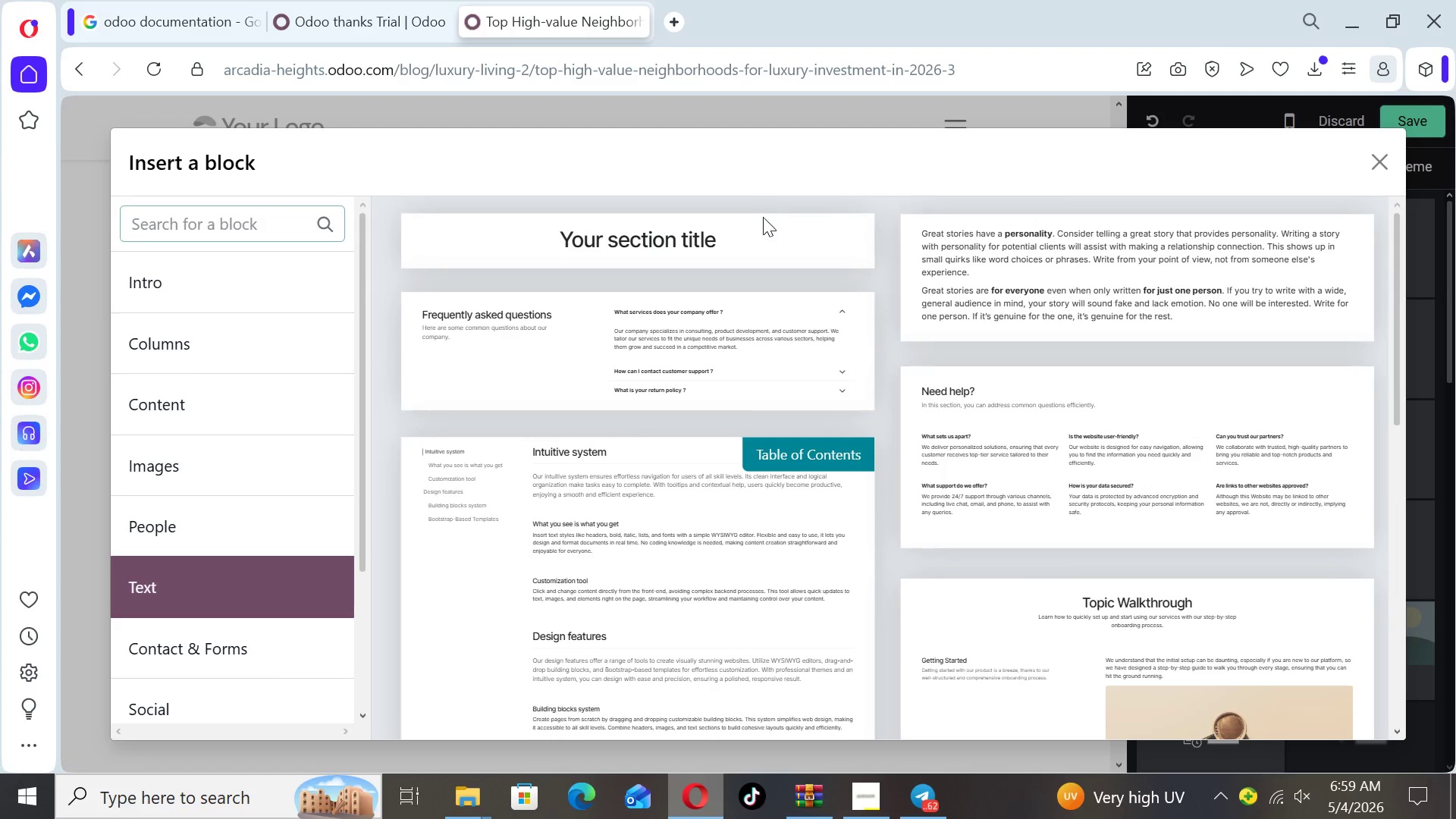 
left_click([763, 228])
 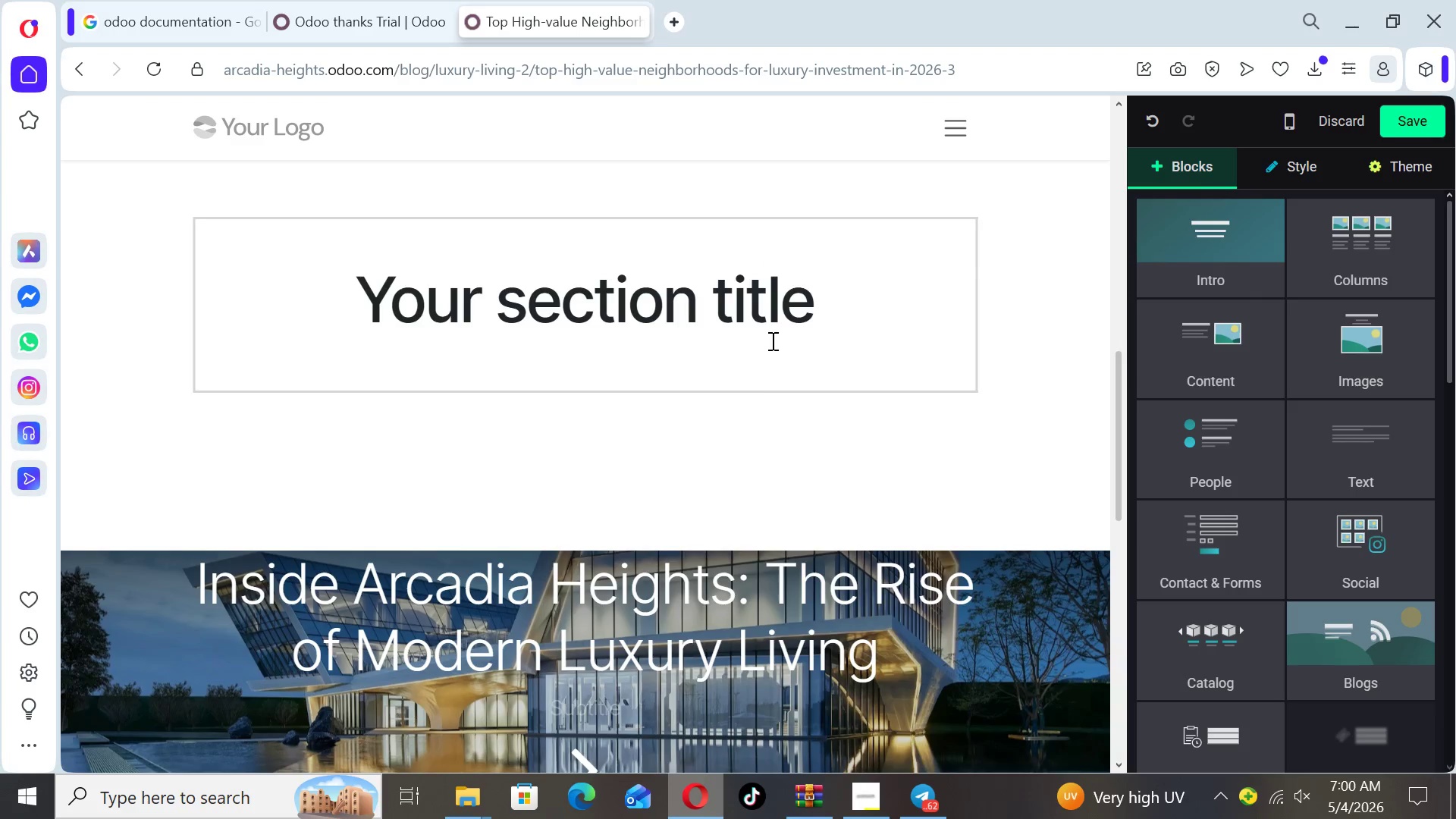 
left_click([757, 358])
 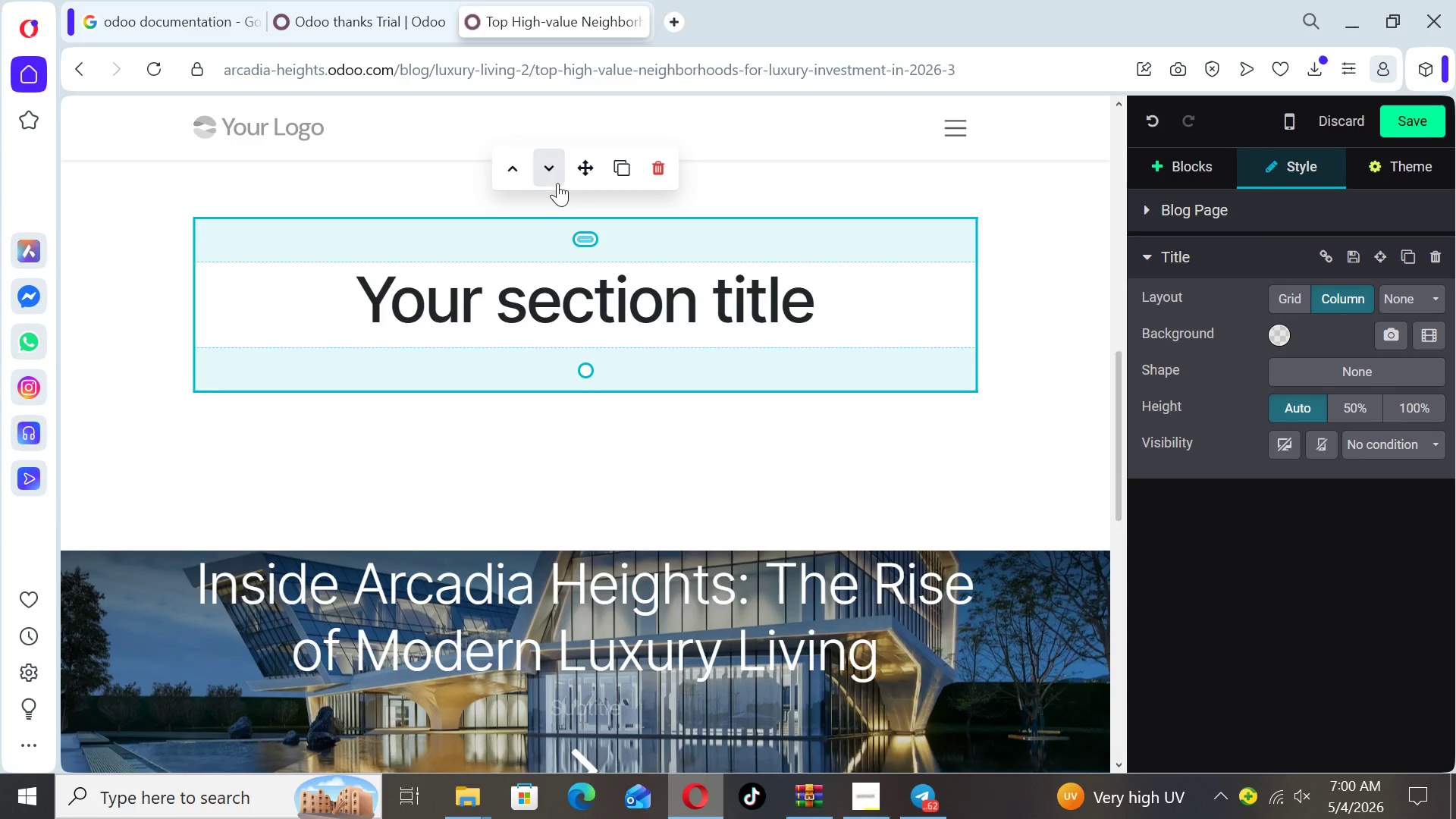 
left_click([557, 177])
 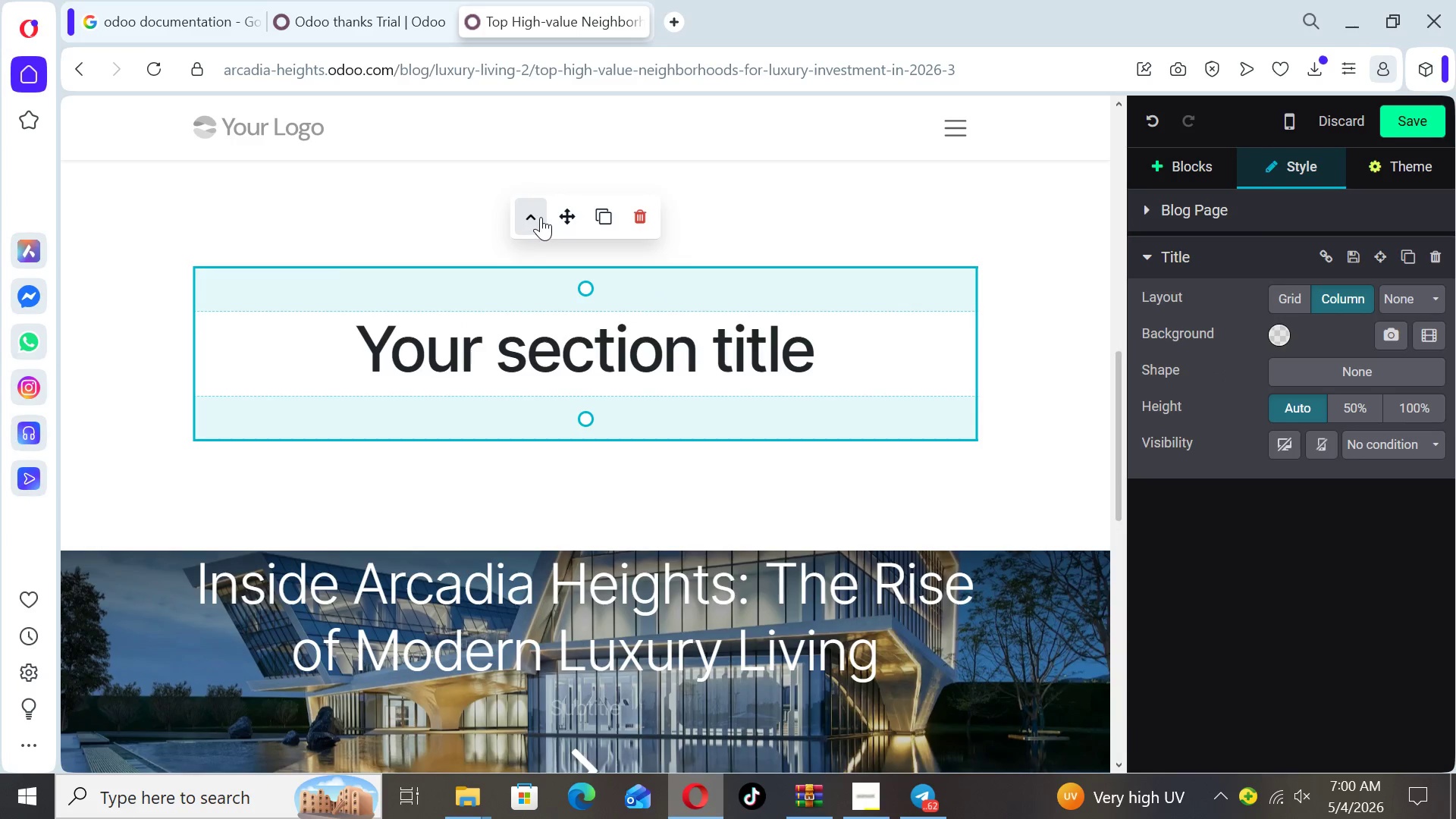 
left_click([541, 213])
 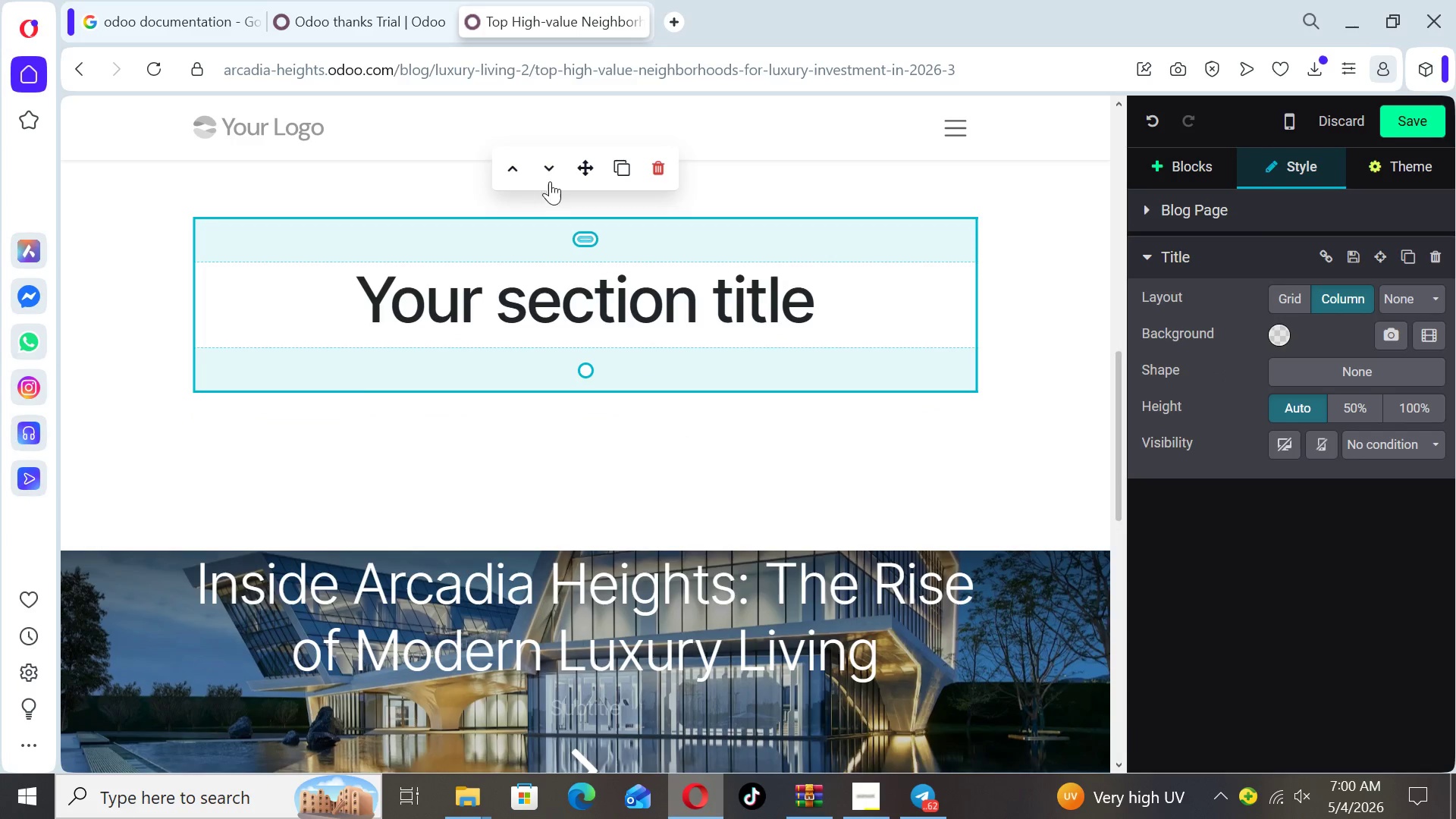 
left_click([551, 177])
 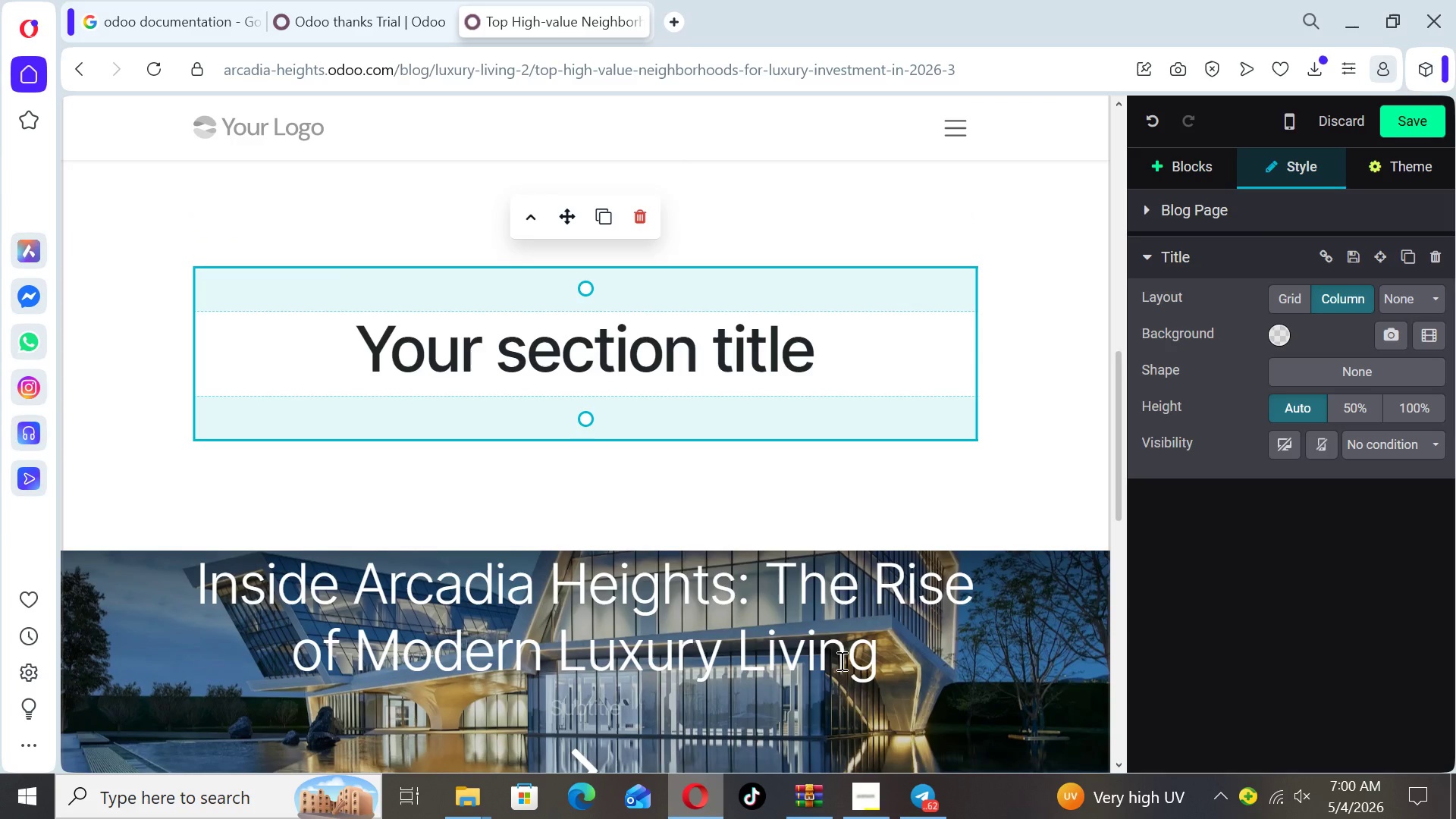 
left_click([850, 696])
 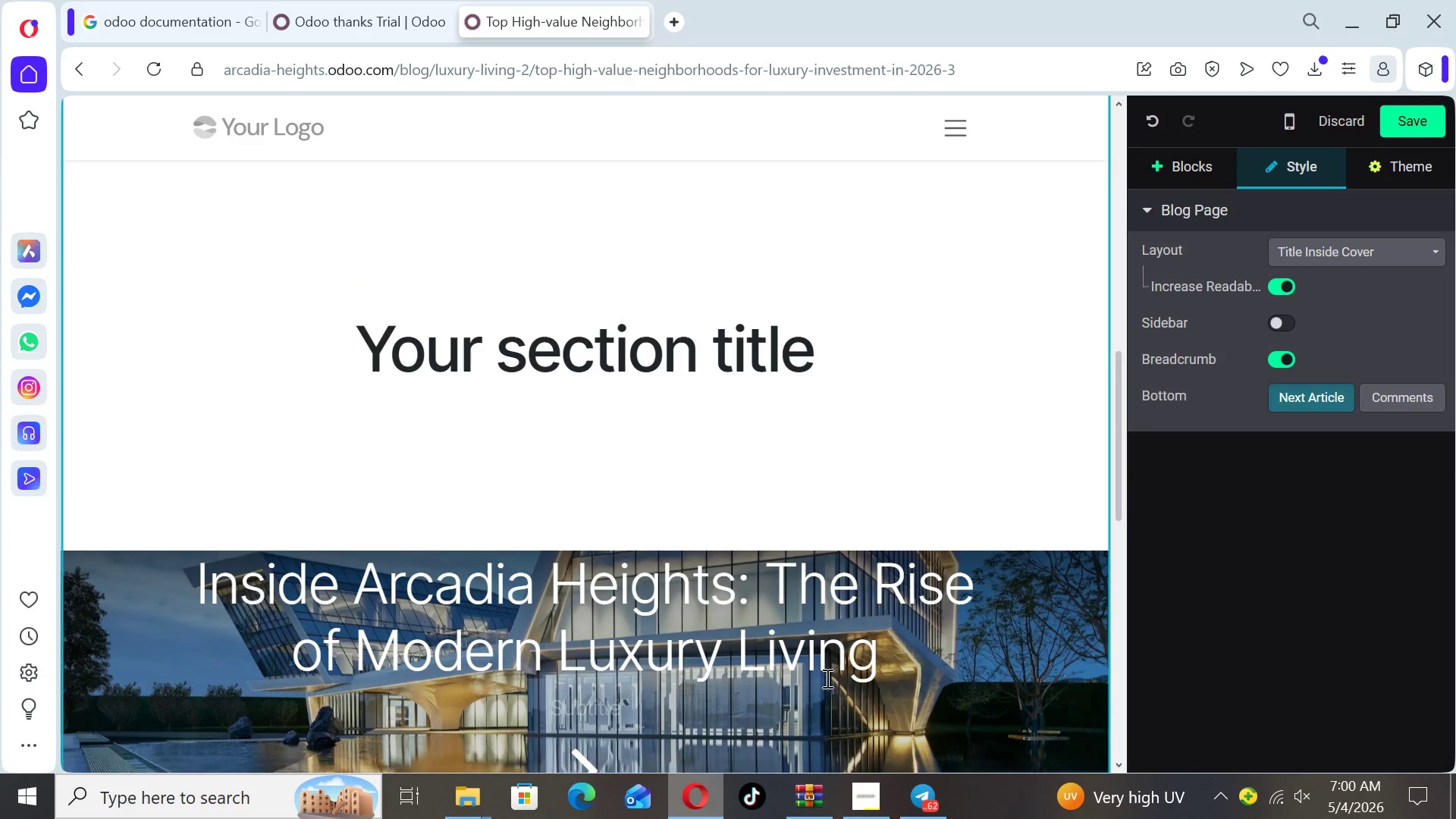 
left_click([826, 674])
 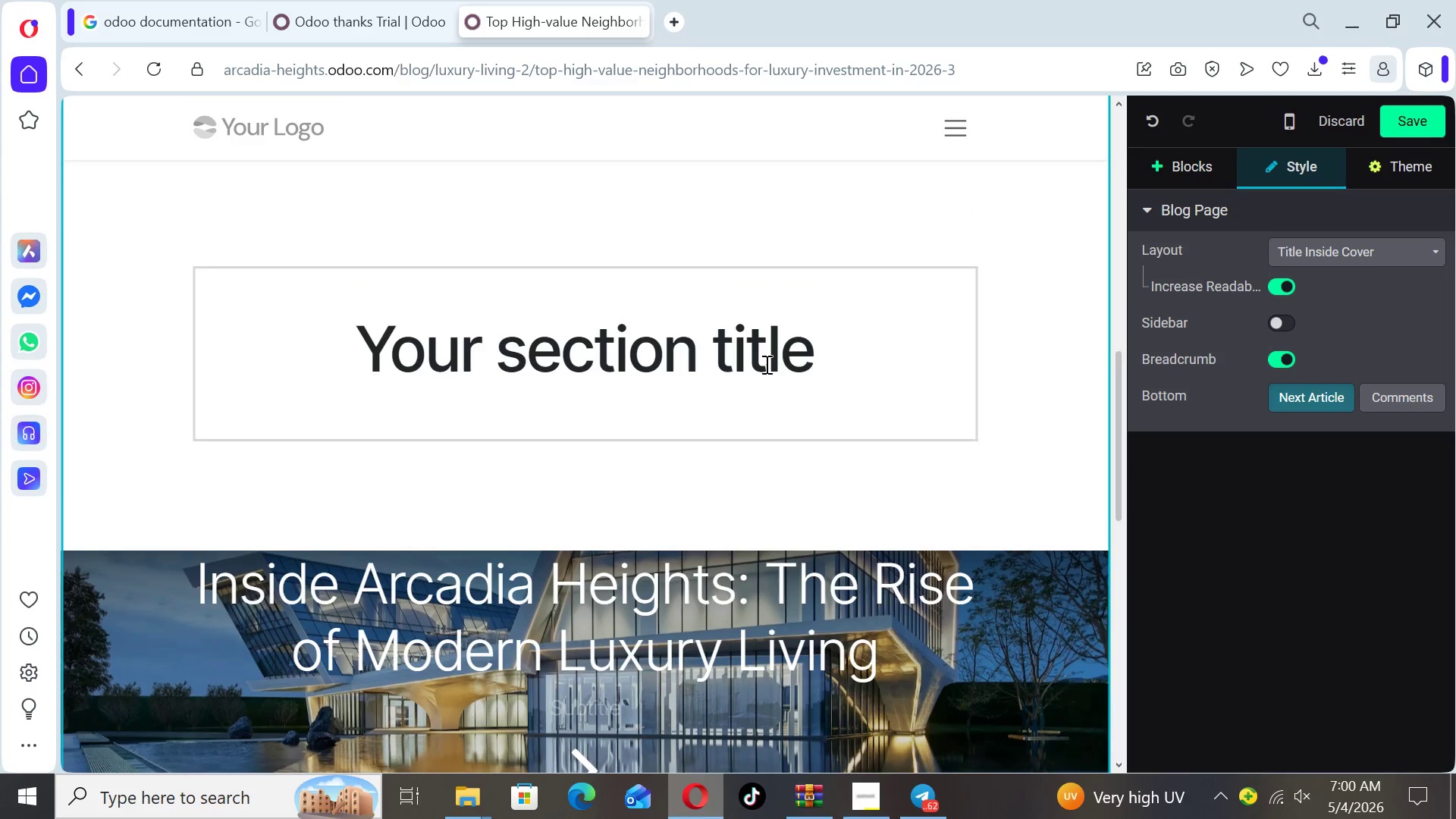 
left_click([765, 363])
 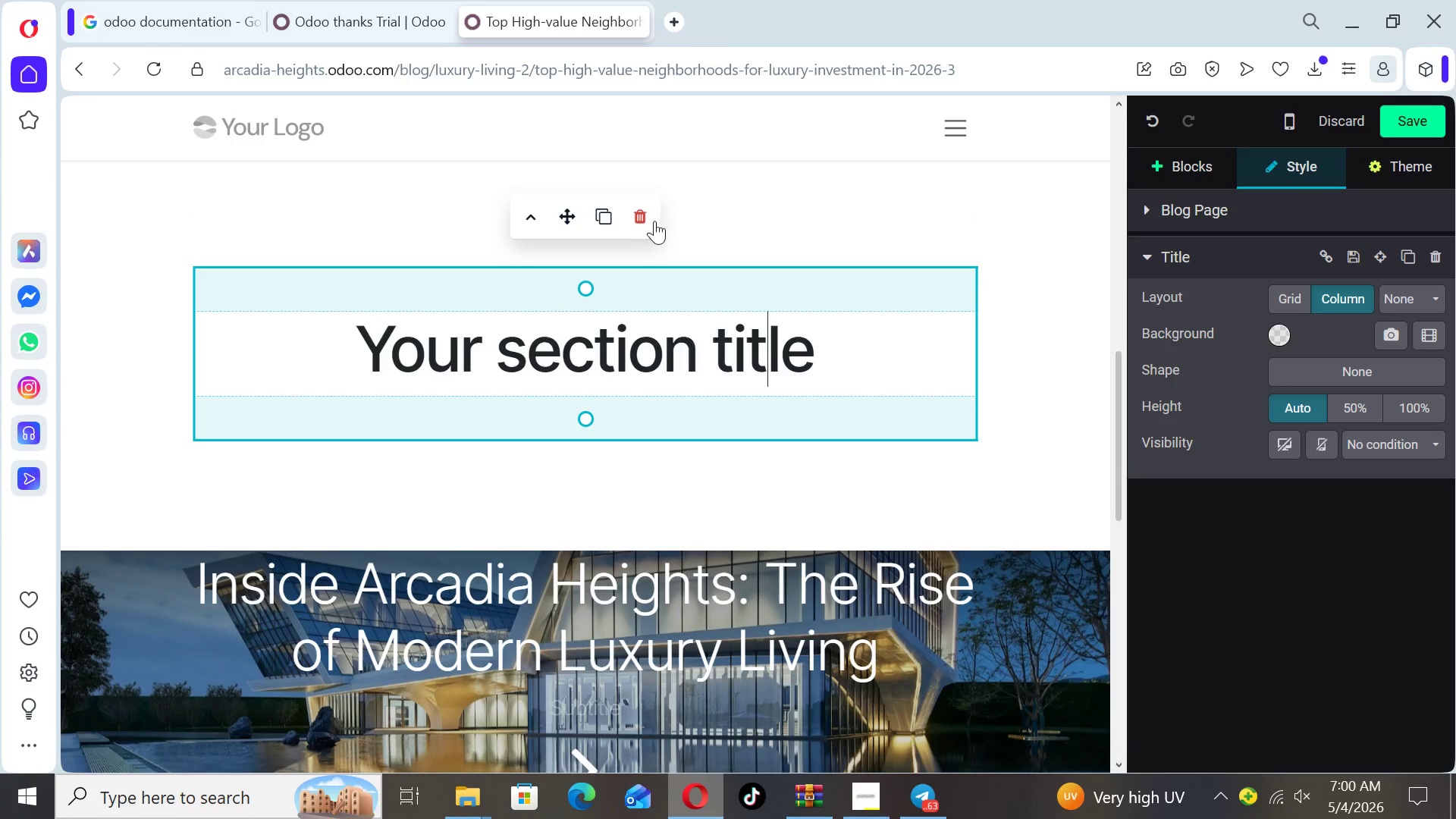 
left_click([635, 218])
 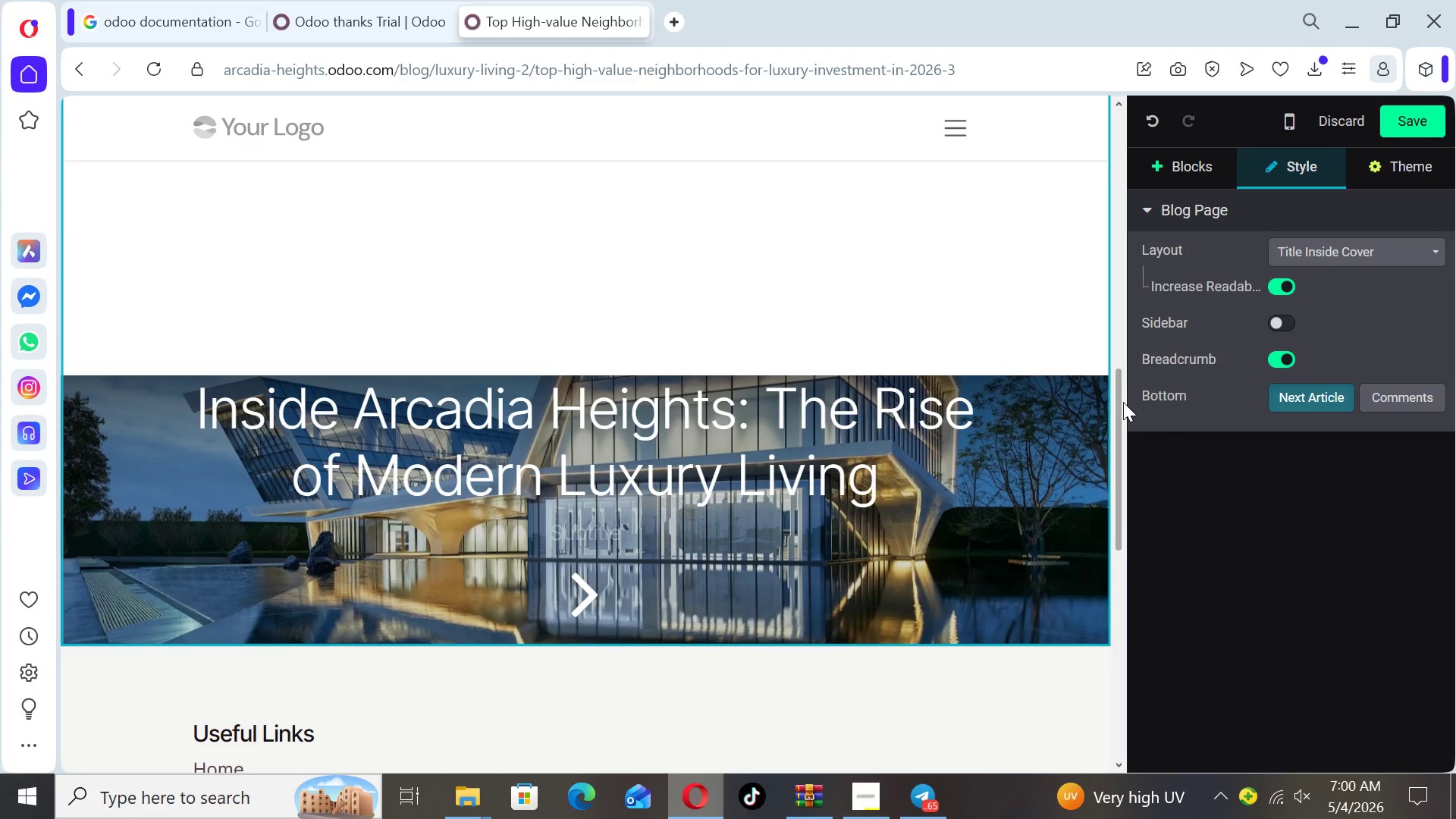 
left_click_drag(start_coordinate=[1117, 402], to_coordinate=[1103, 288])
 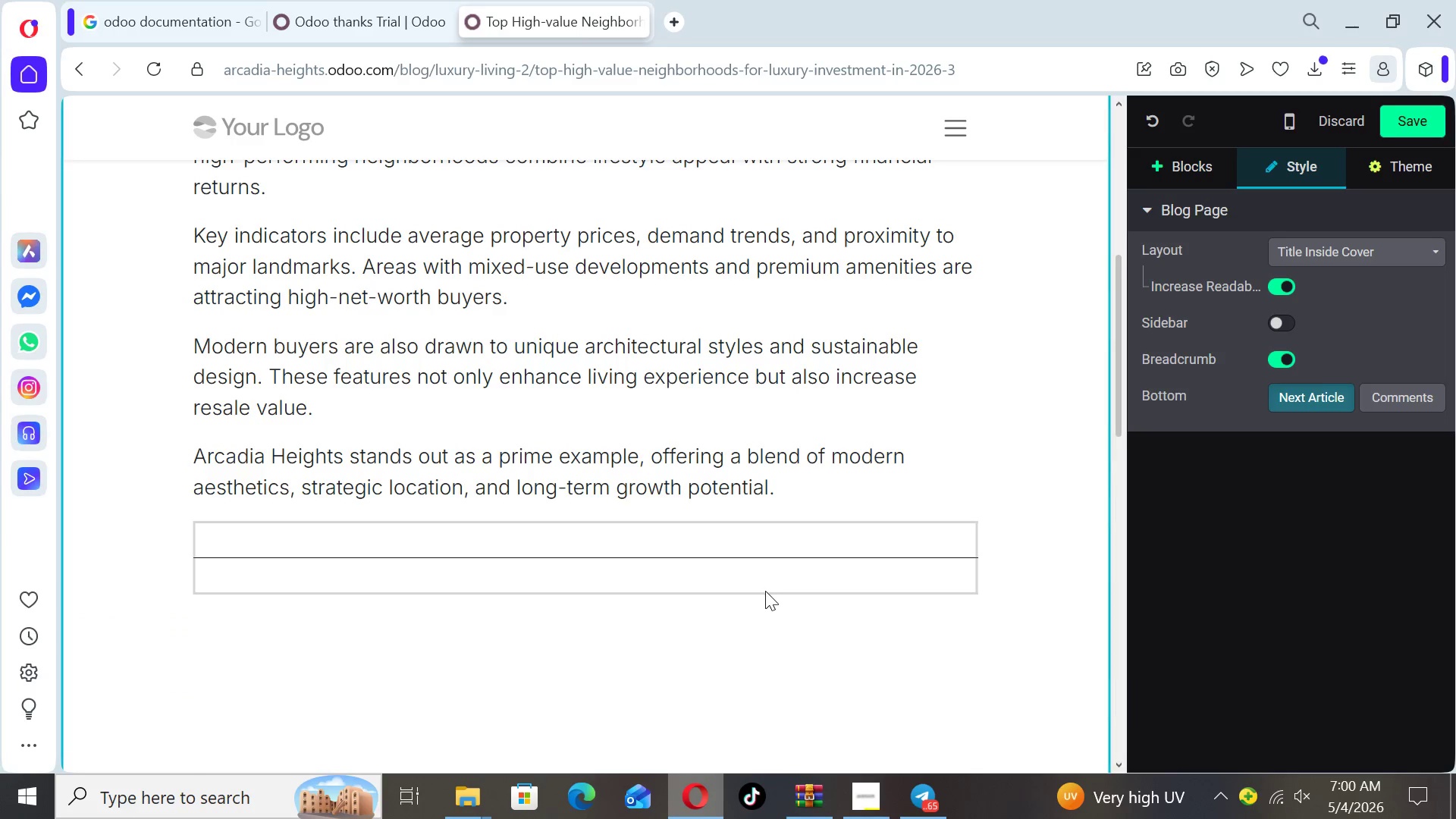 
left_click([765, 591])
 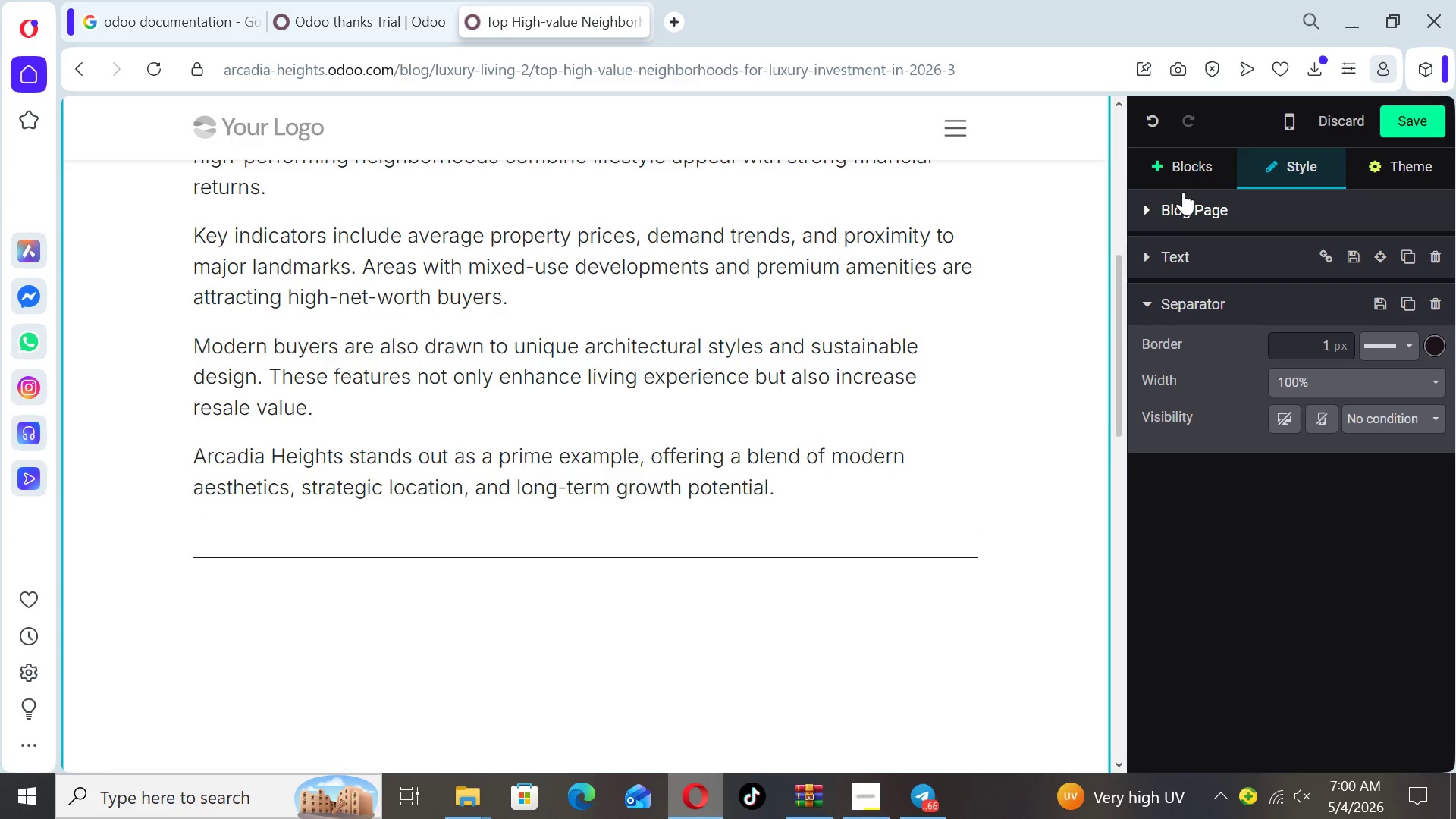 
left_click([1183, 171])
 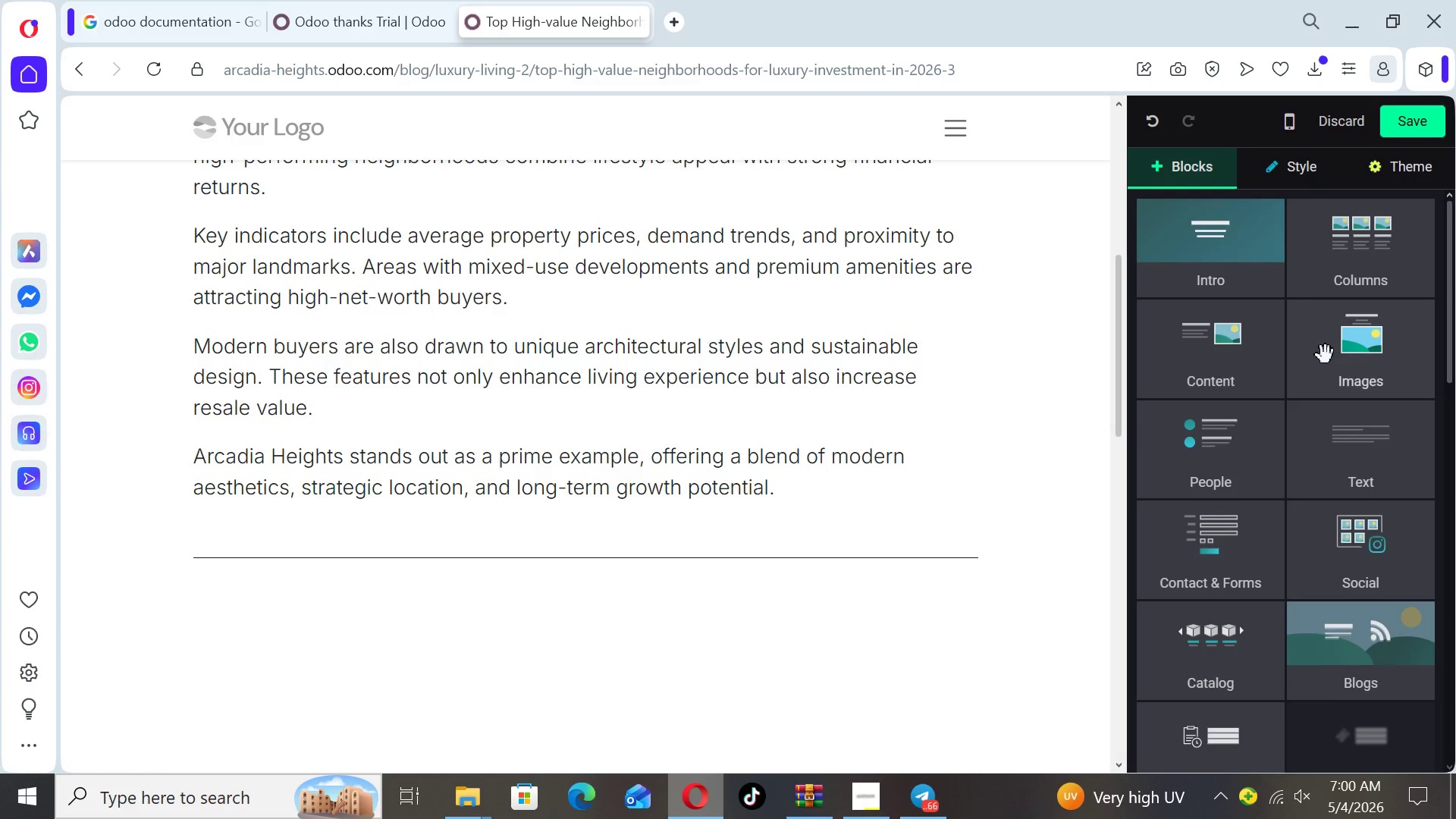 
left_click([1348, 436])
 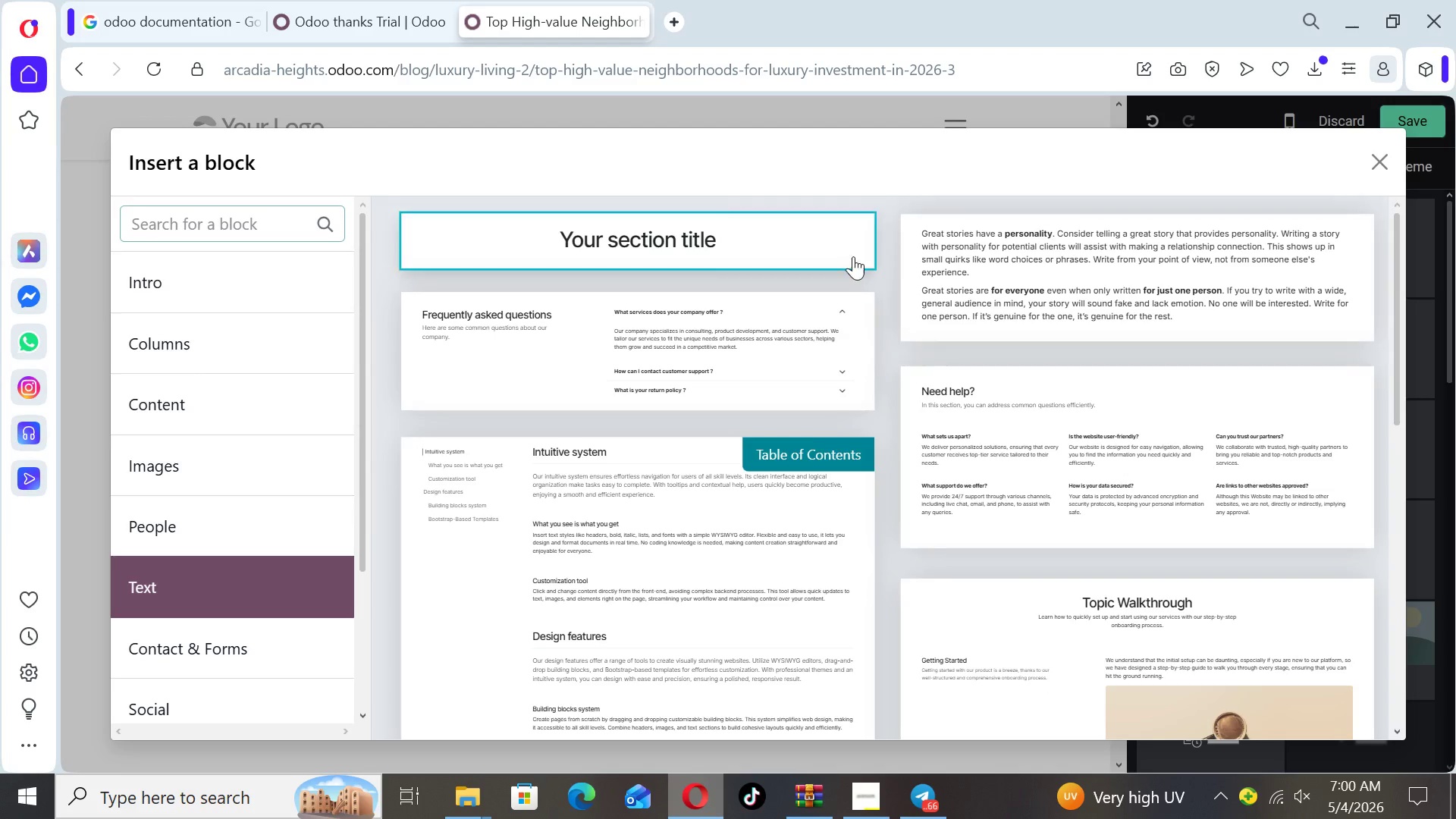 
left_click([814, 237])
 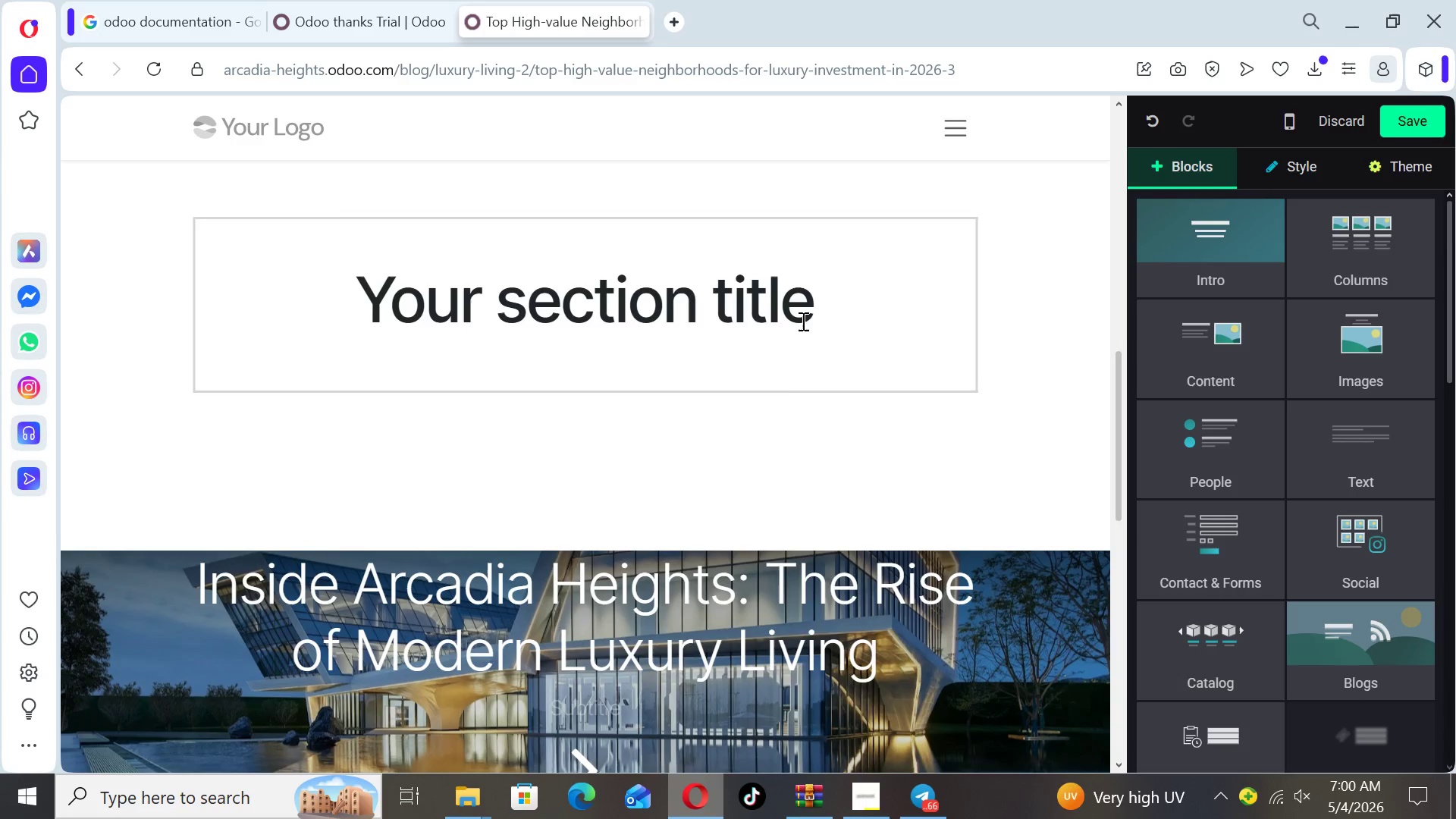 
left_click([779, 338])
 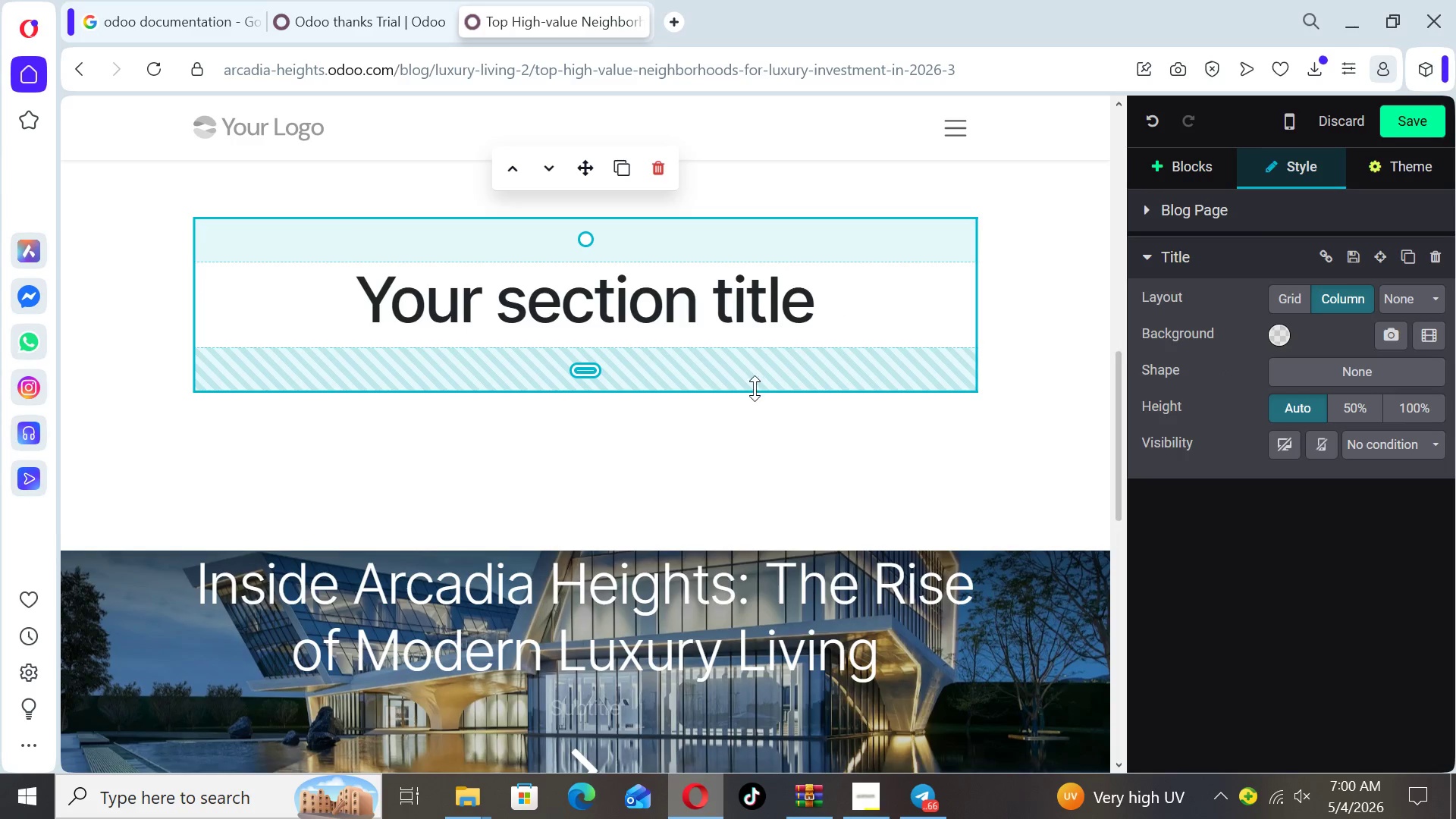 
left_click_drag(start_coordinate=[755, 388], to_coordinate=[757, 328])
 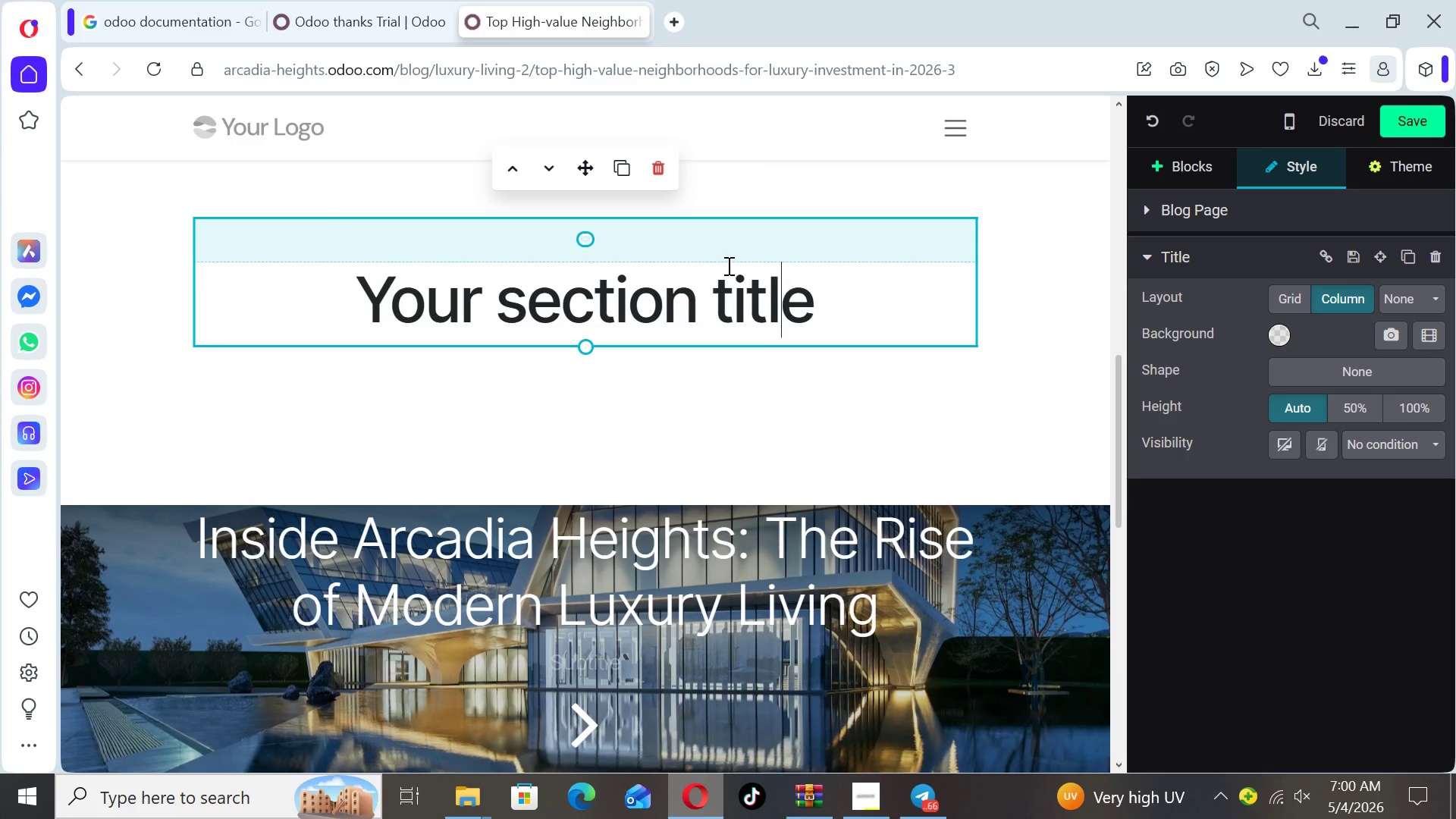 
double_click([727, 265])
 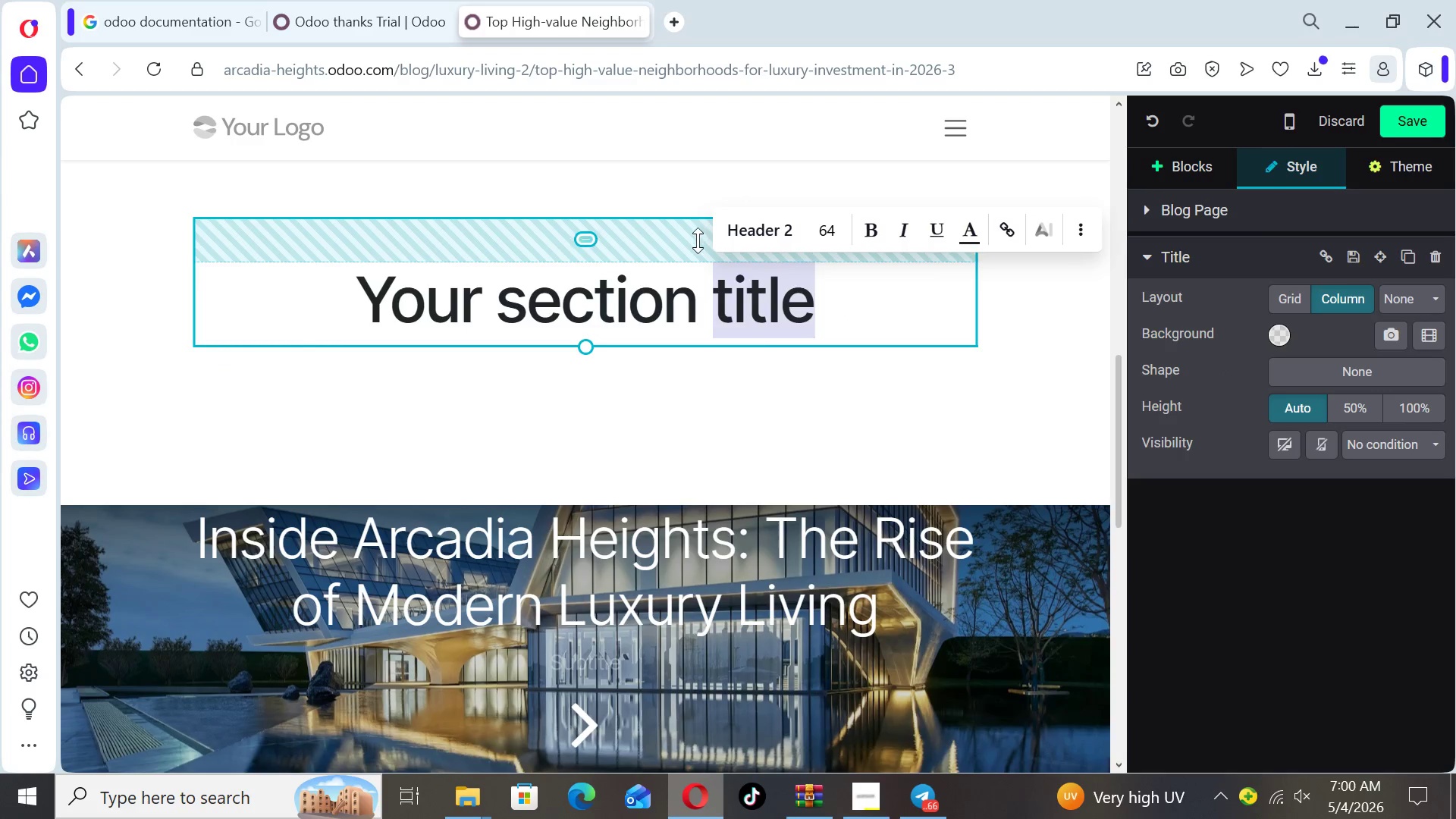 
left_click([685, 240])
 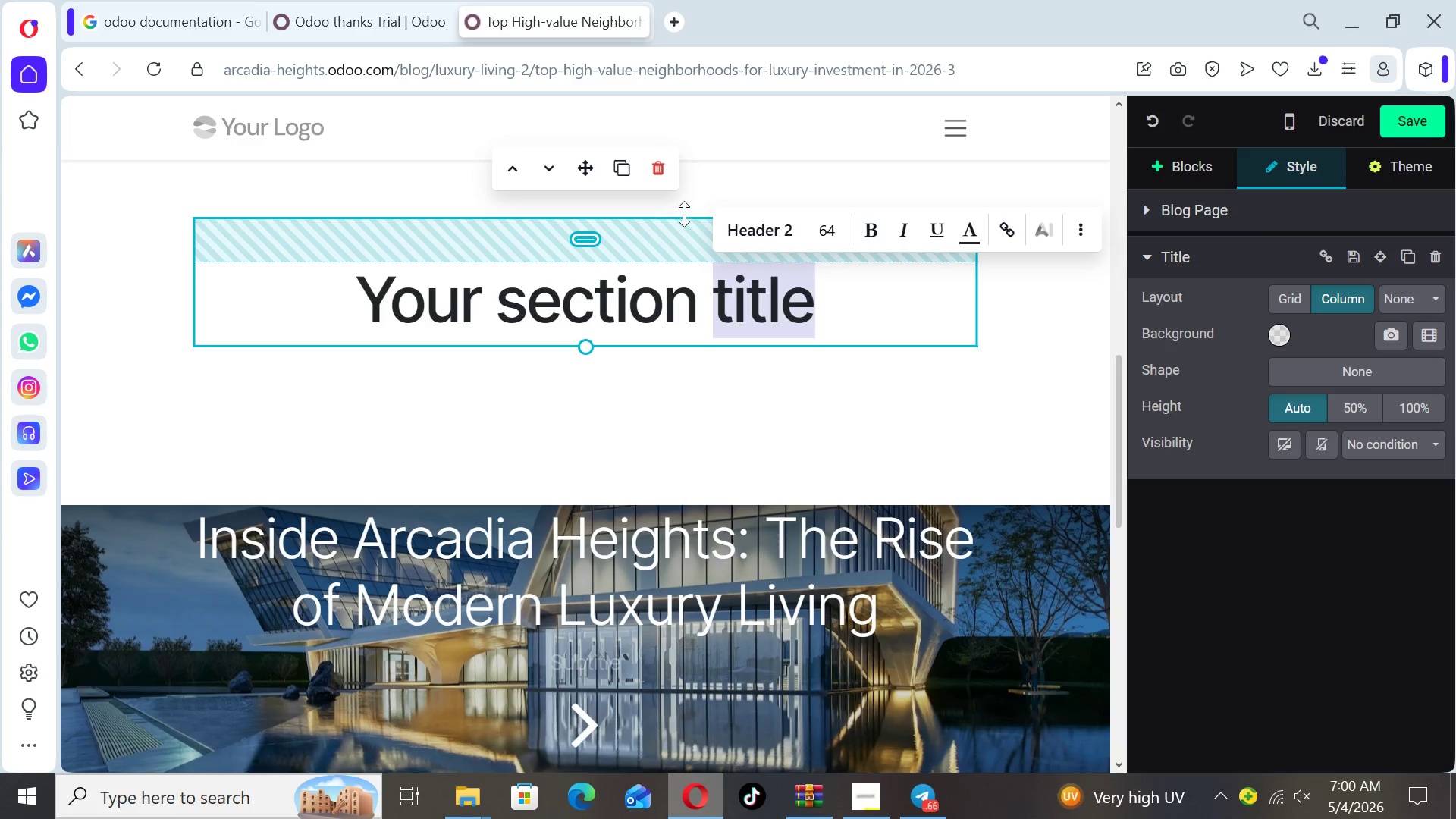 
left_click_drag(start_coordinate=[684, 215], to_coordinate=[692, 173])
 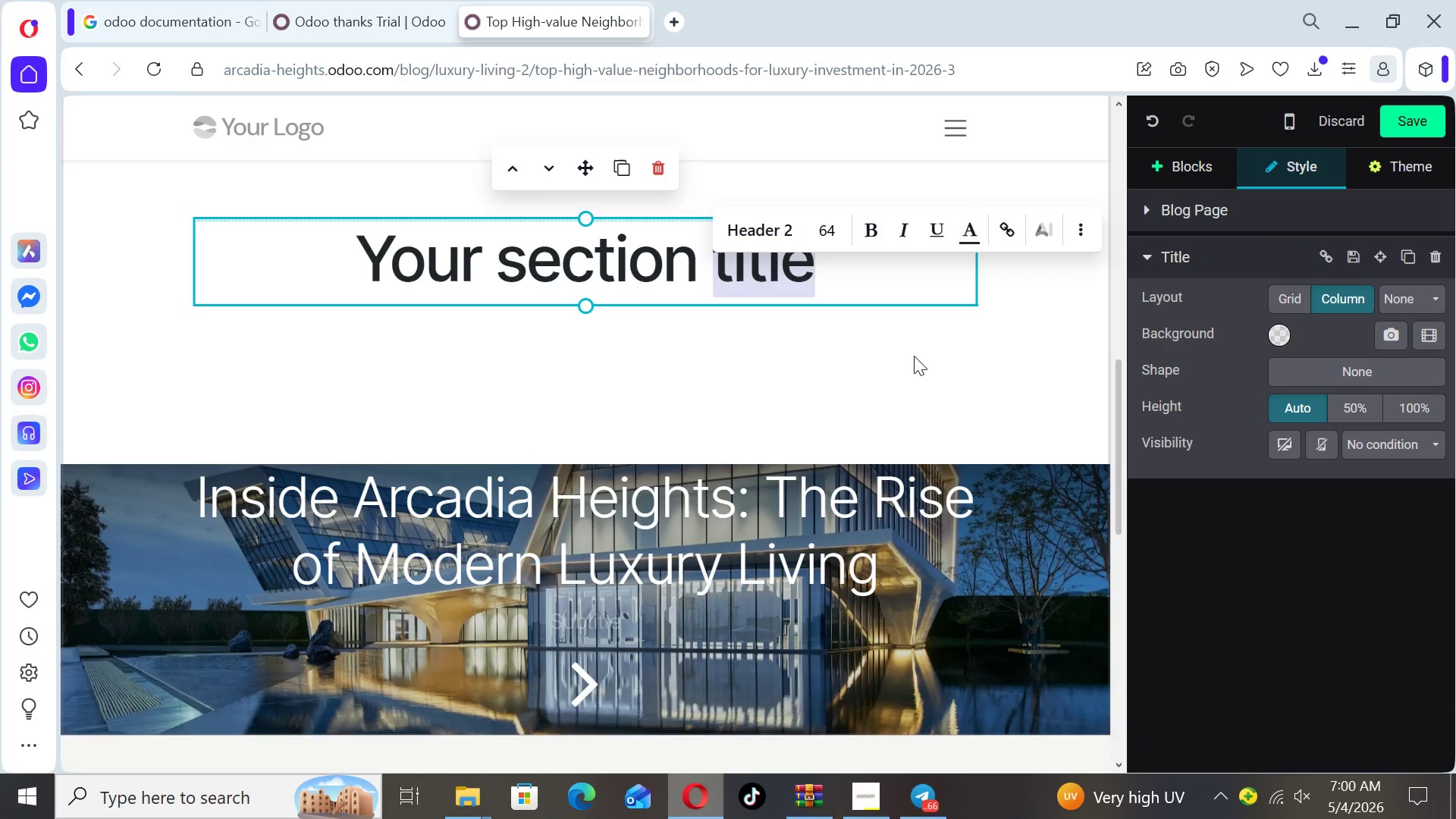 
left_click([915, 356])
 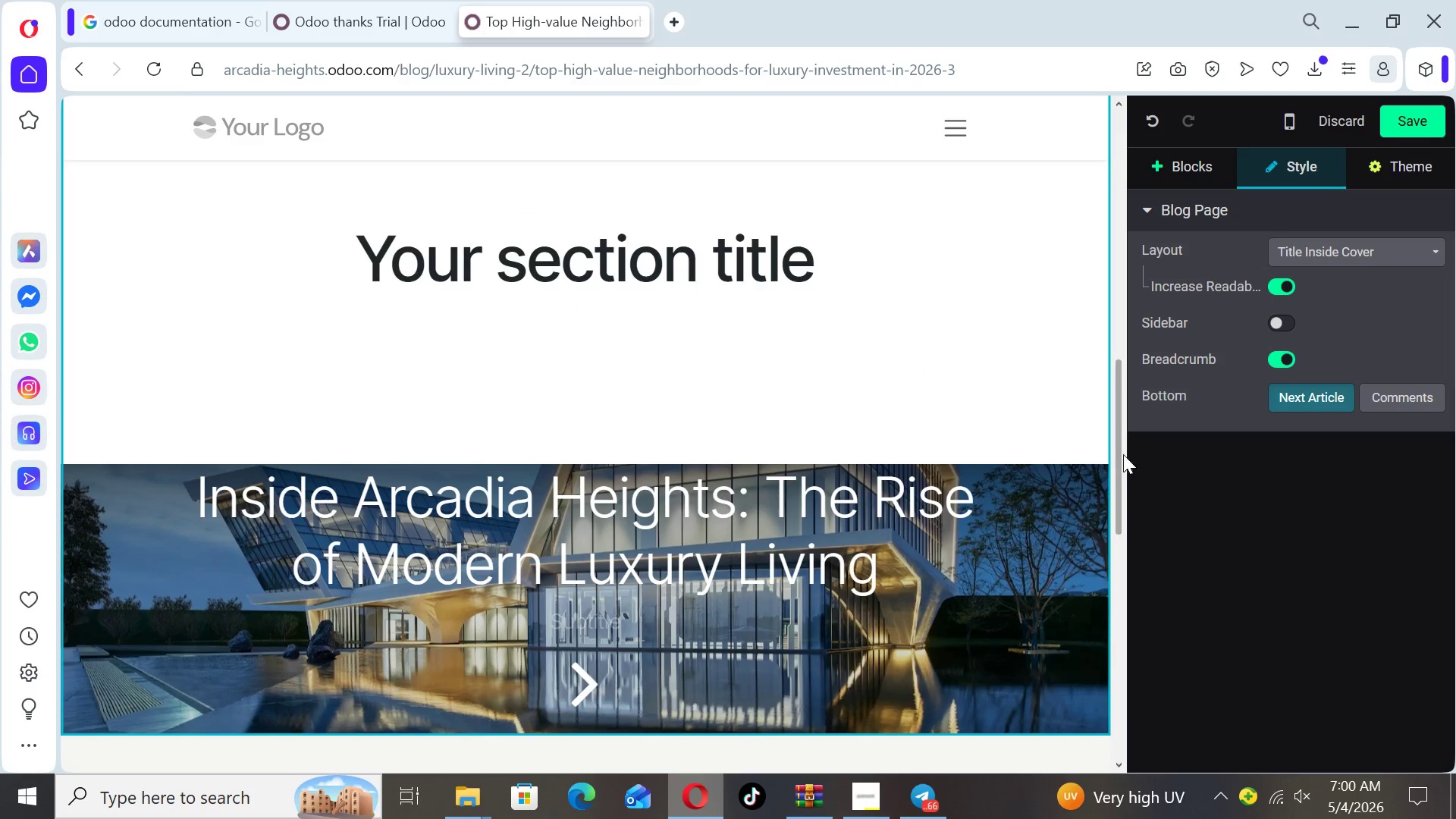 
left_click_drag(start_coordinate=[1125, 455], to_coordinate=[1118, 392])
 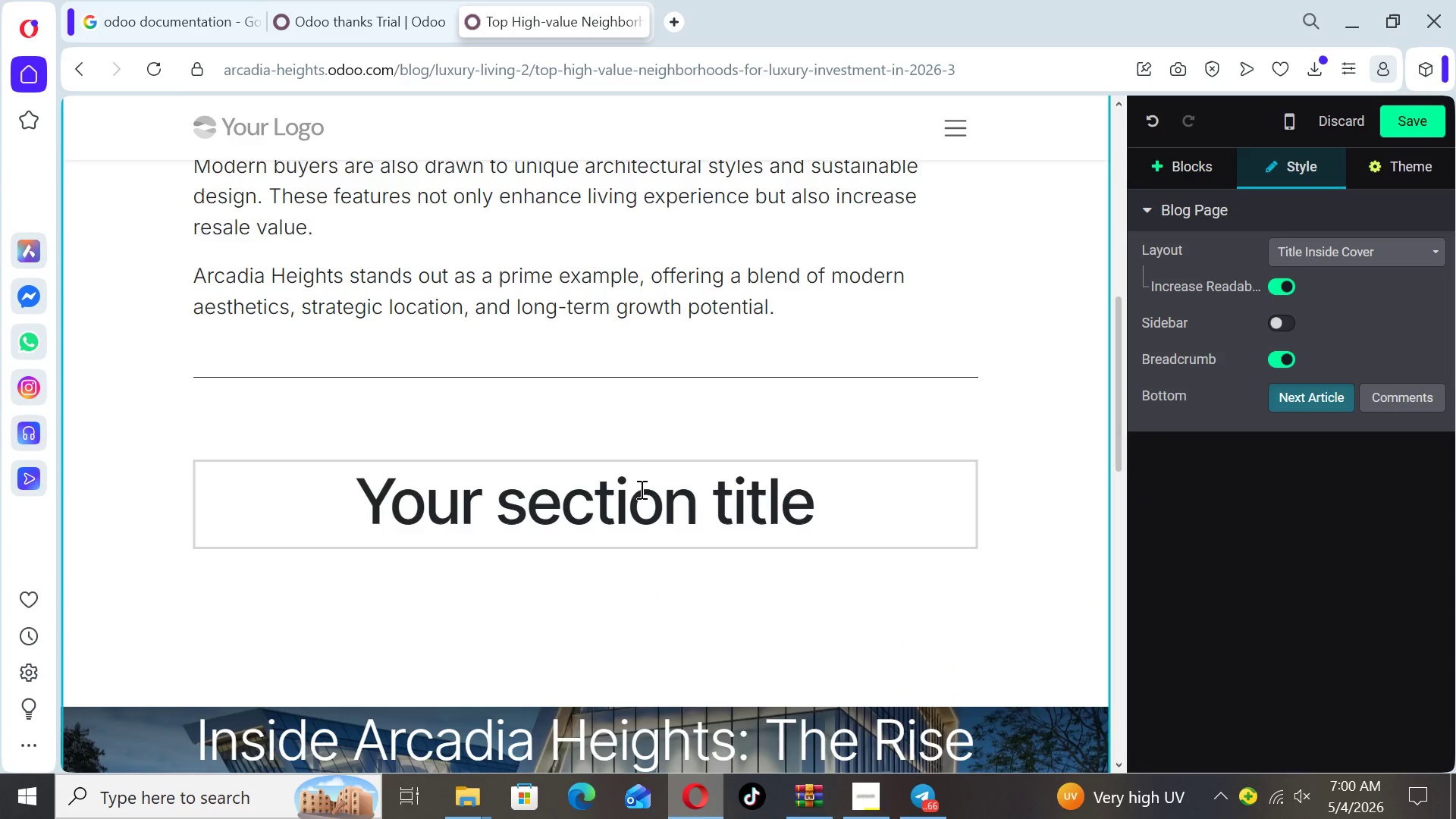 
left_click_drag(start_coordinate=[817, 506], to_coordinate=[359, 495])
 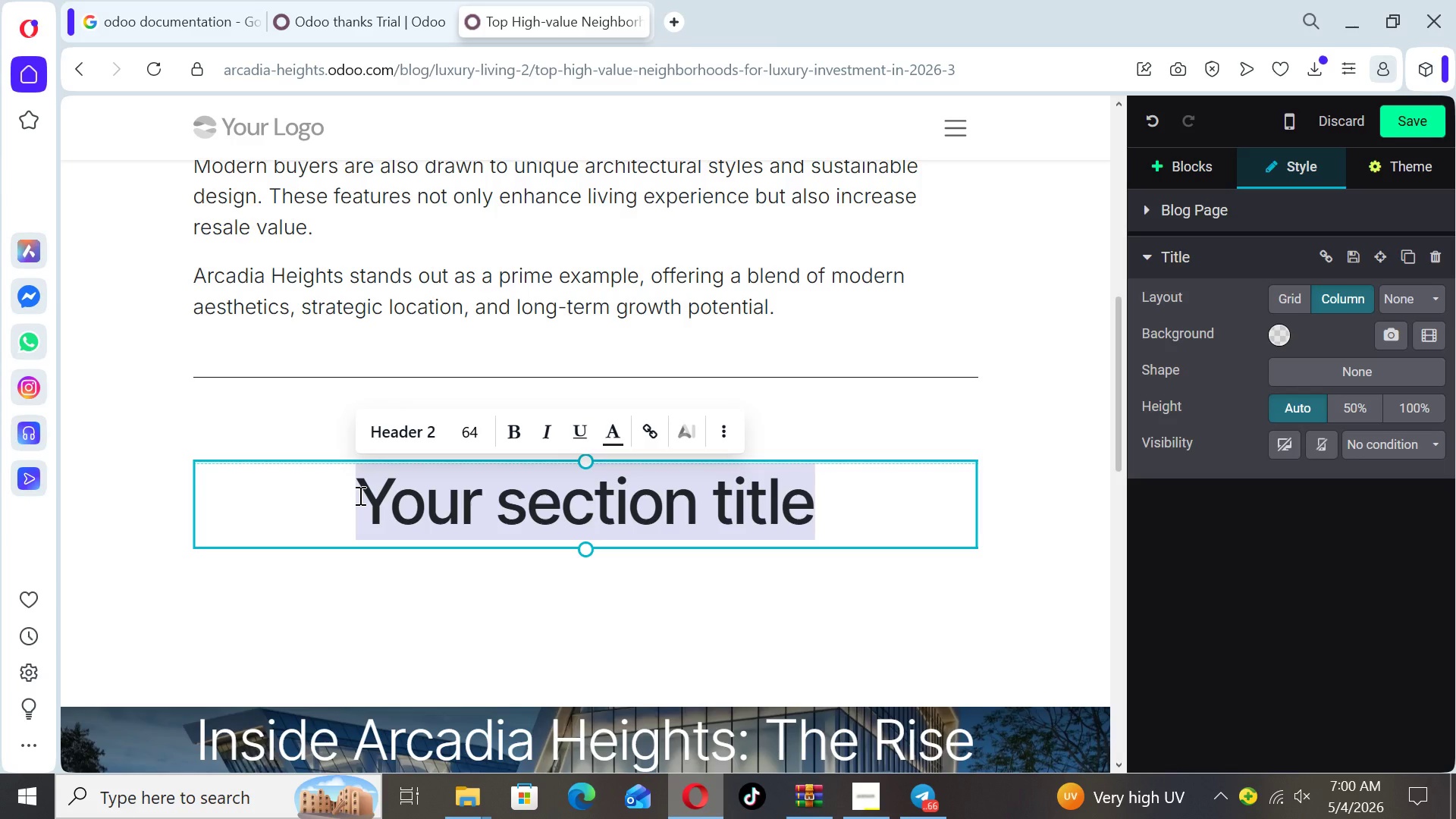 
type(Top Investment Areas vs ROI Potential)
 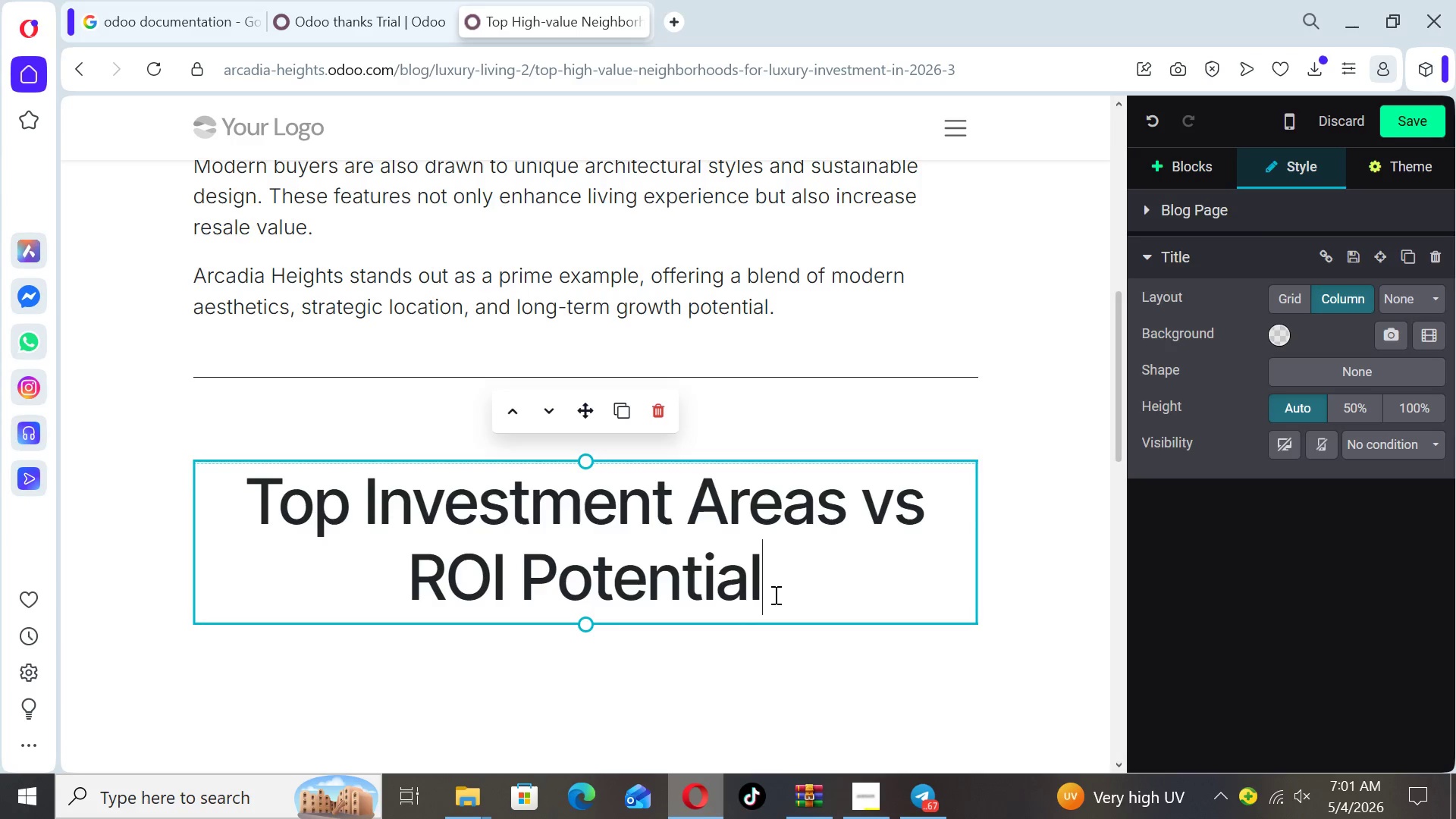 
left_click_drag(start_coordinate=[777, 590], to_coordinate=[253, 479])
 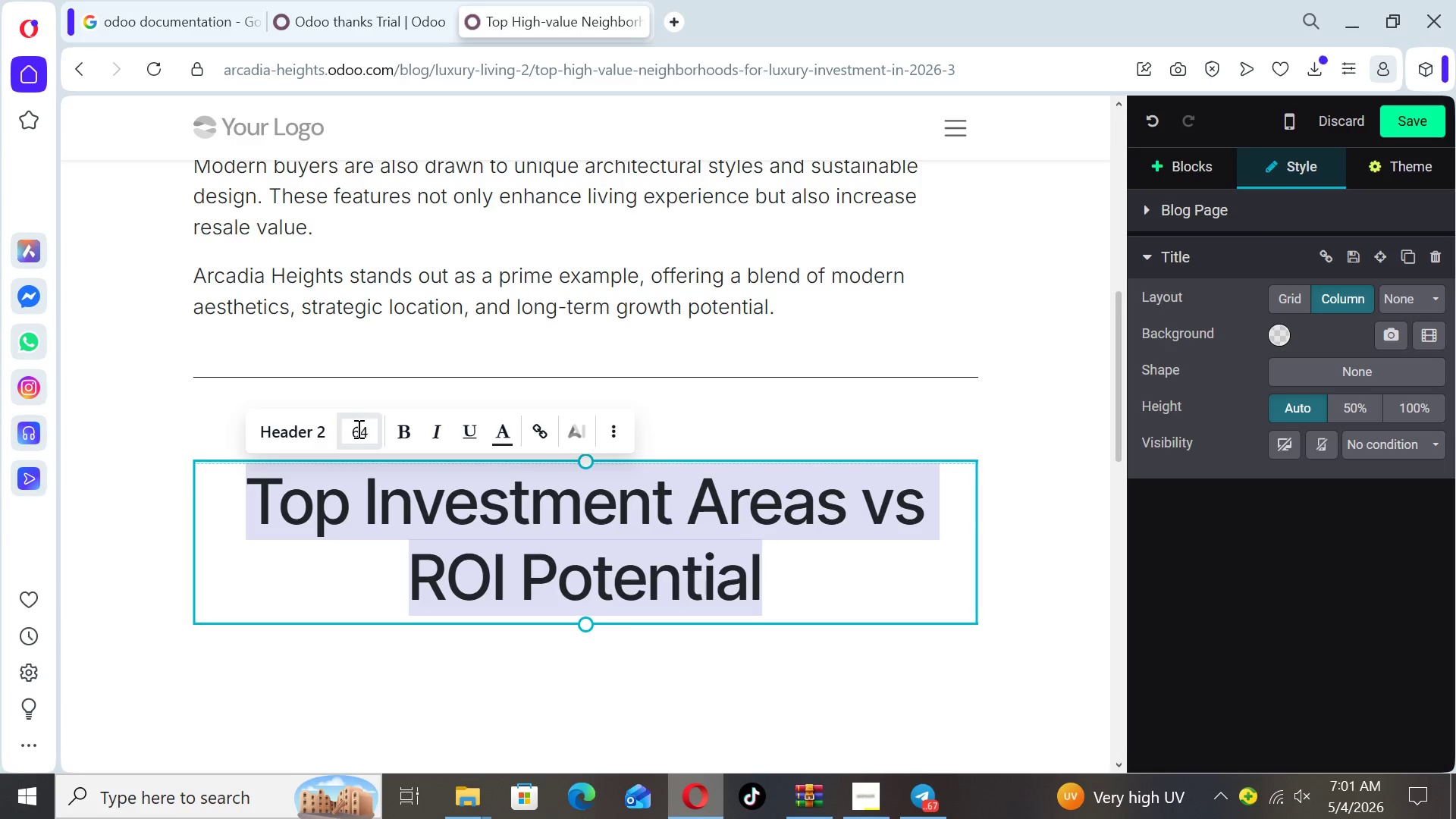 
left_click([356, 429])
 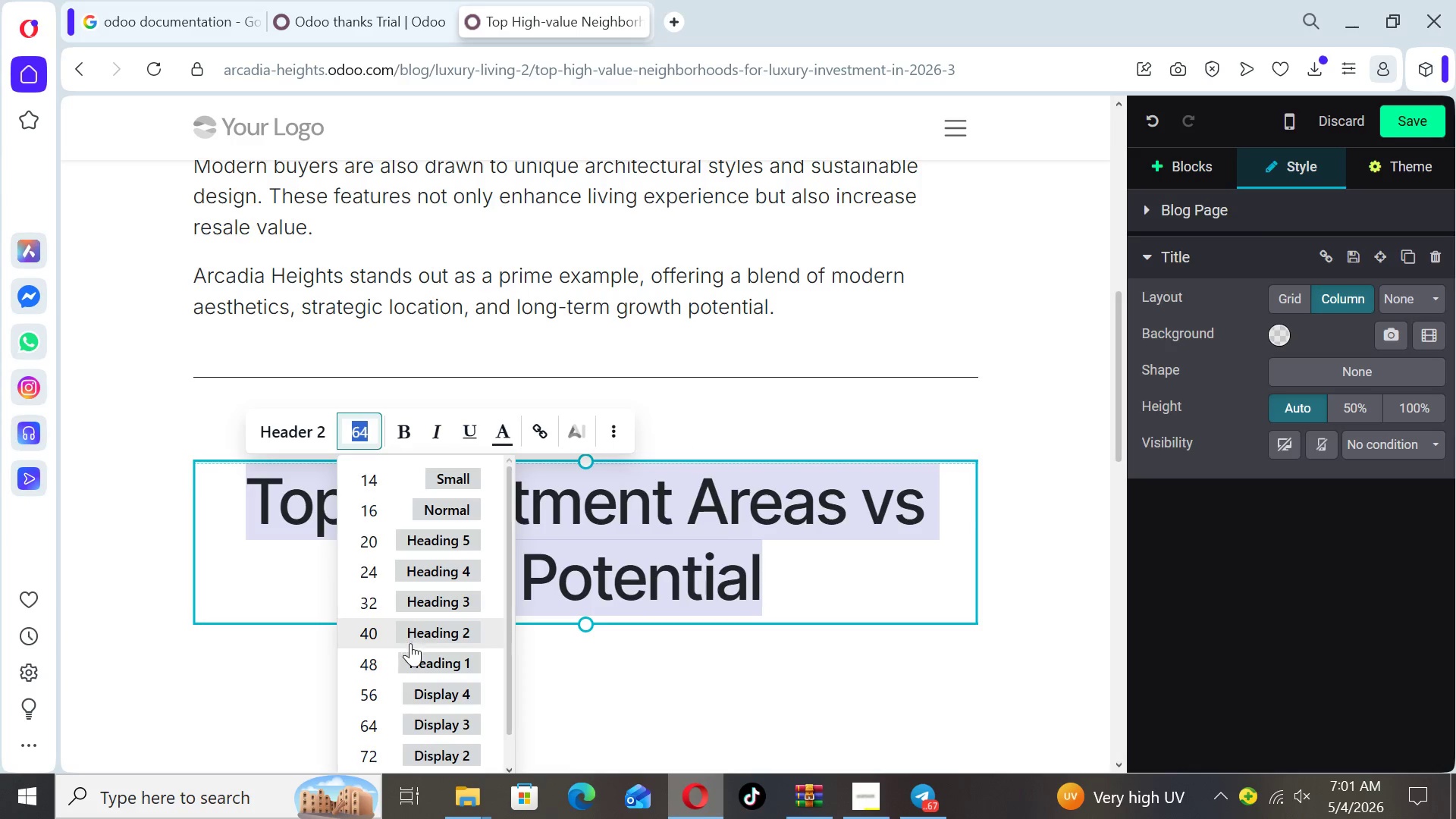 
left_click([410, 651])
 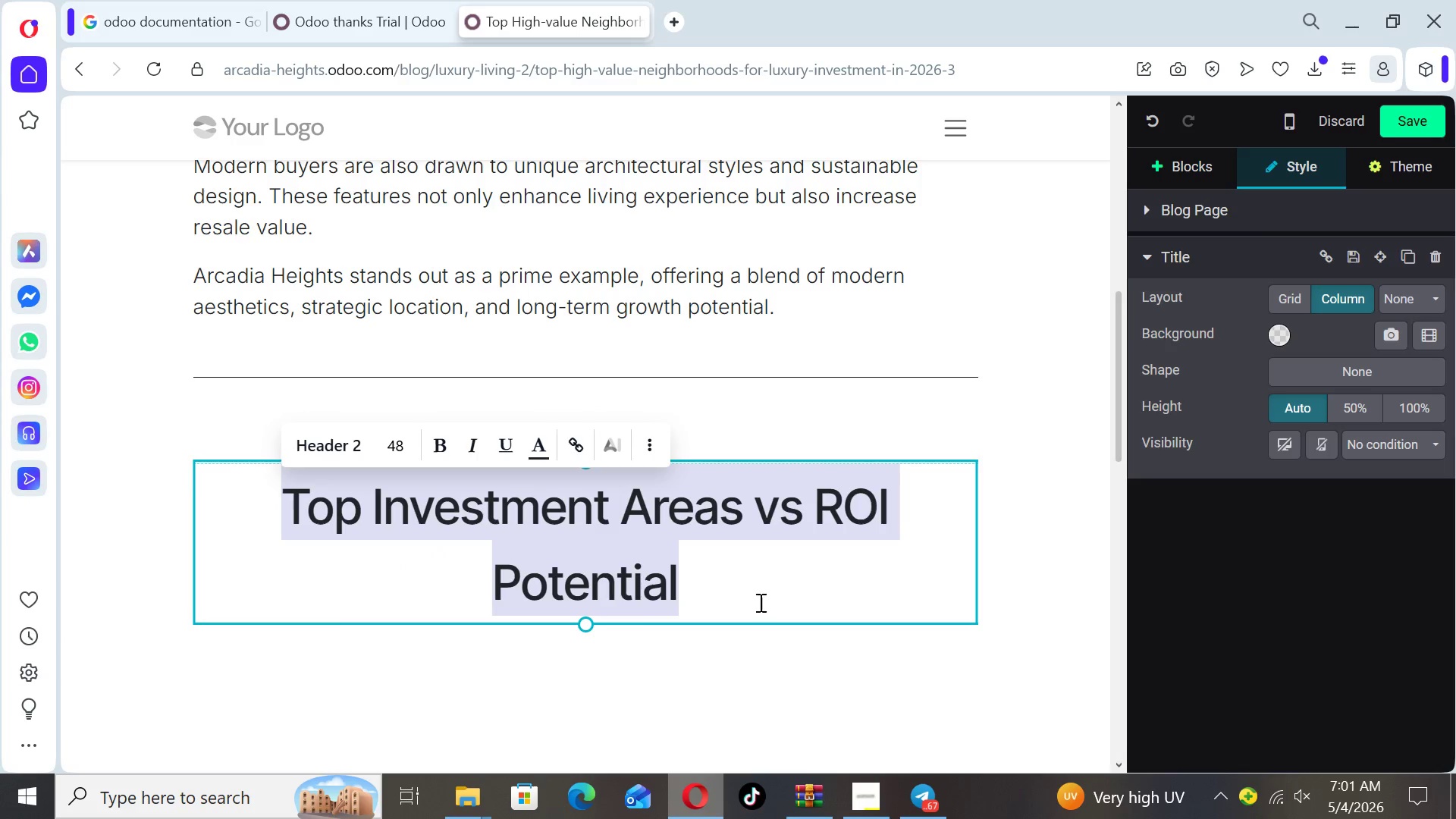 
left_click([767, 606])
 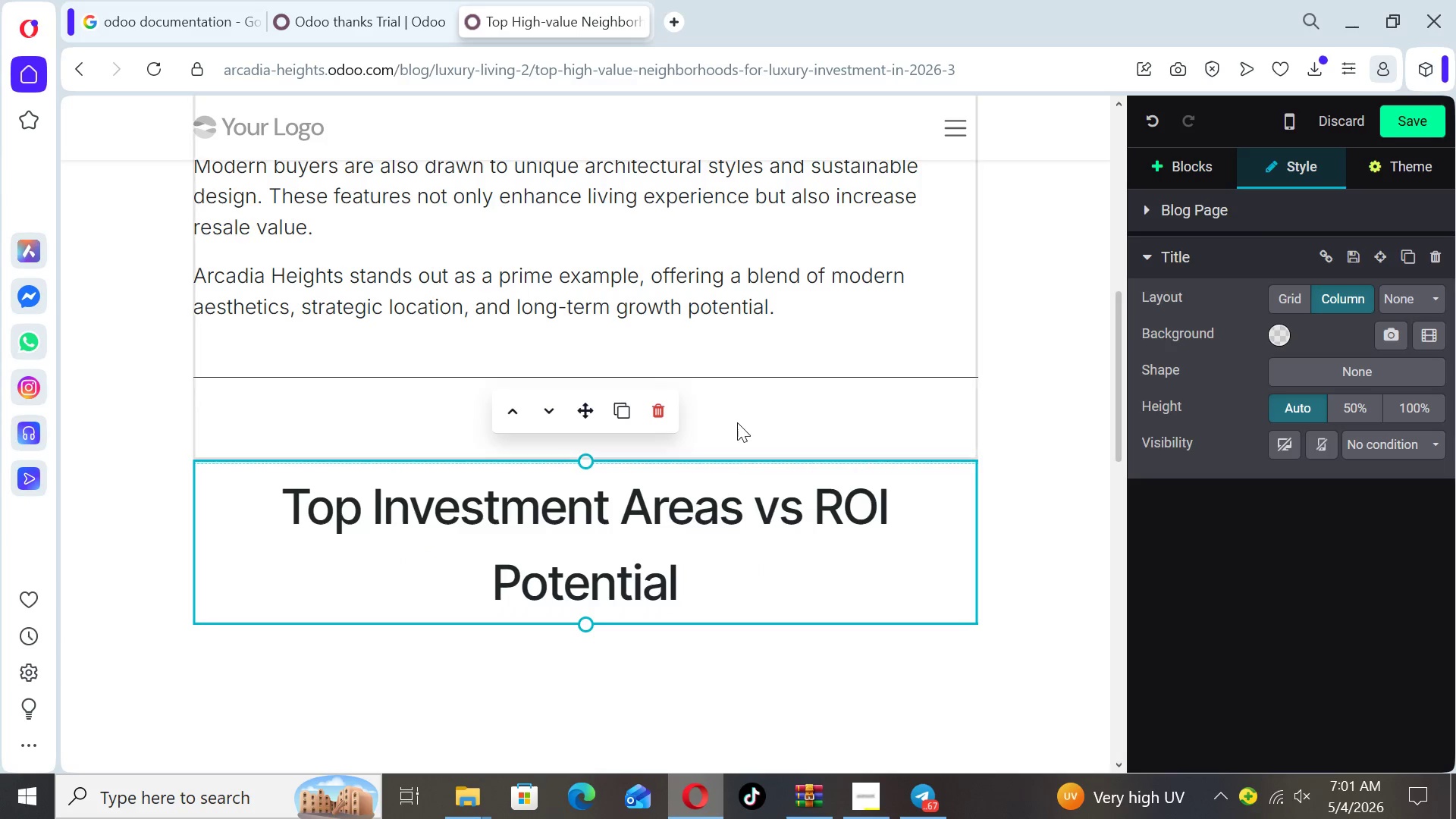 
left_click([737, 422])
 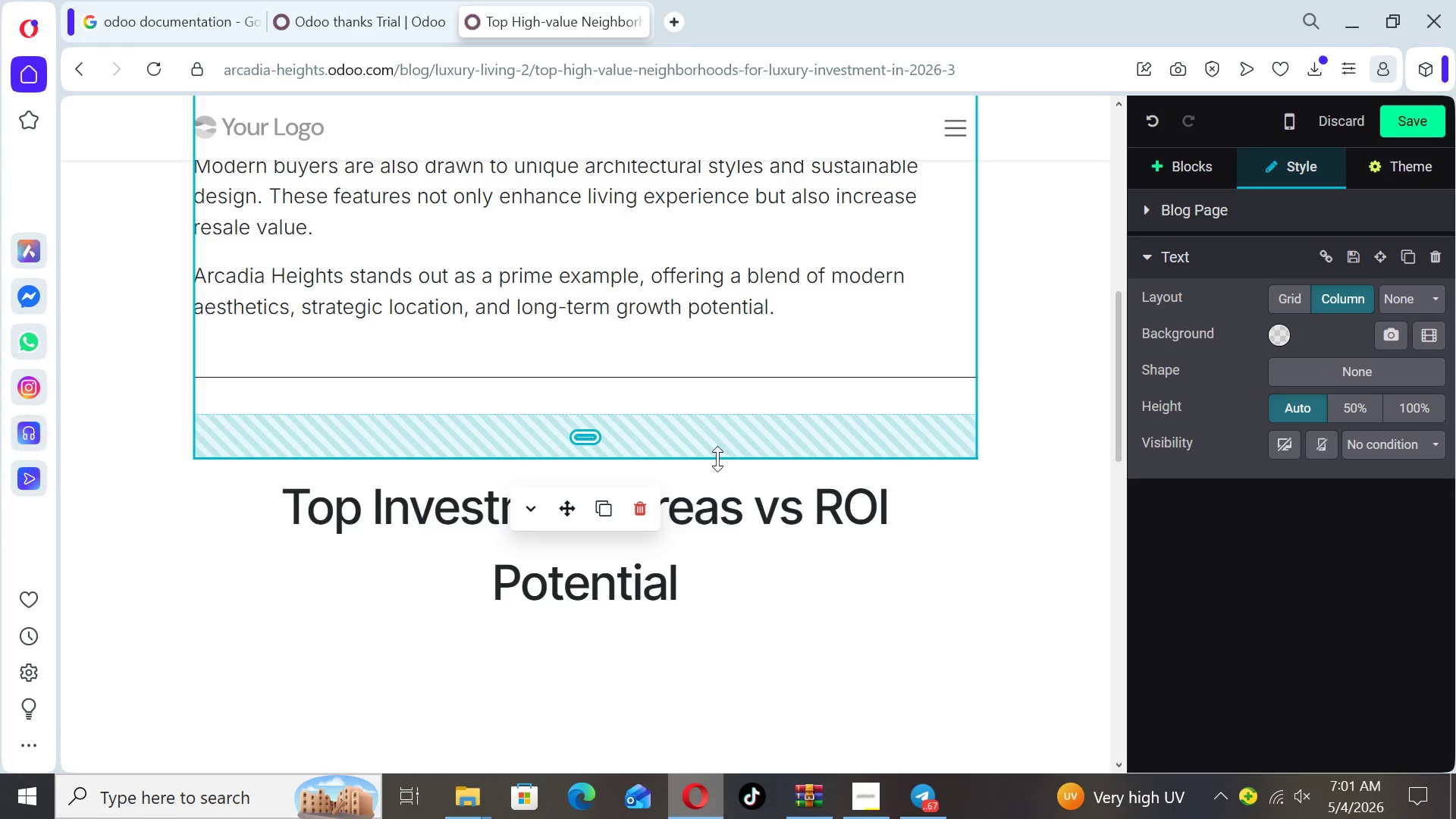 
left_click_drag(start_coordinate=[717, 459], to_coordinate=[717, 420])
 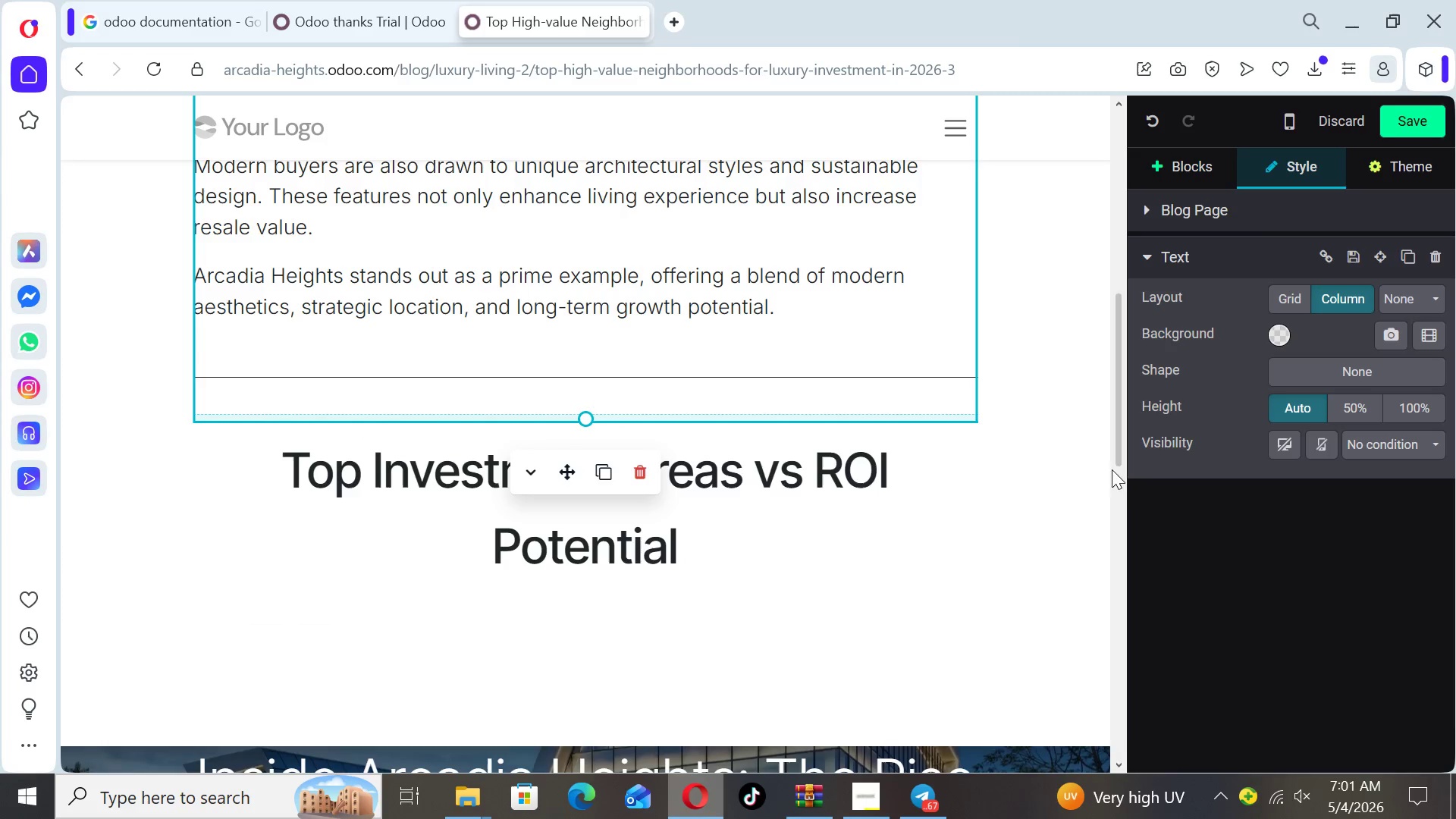 
left_click([980, 564])
 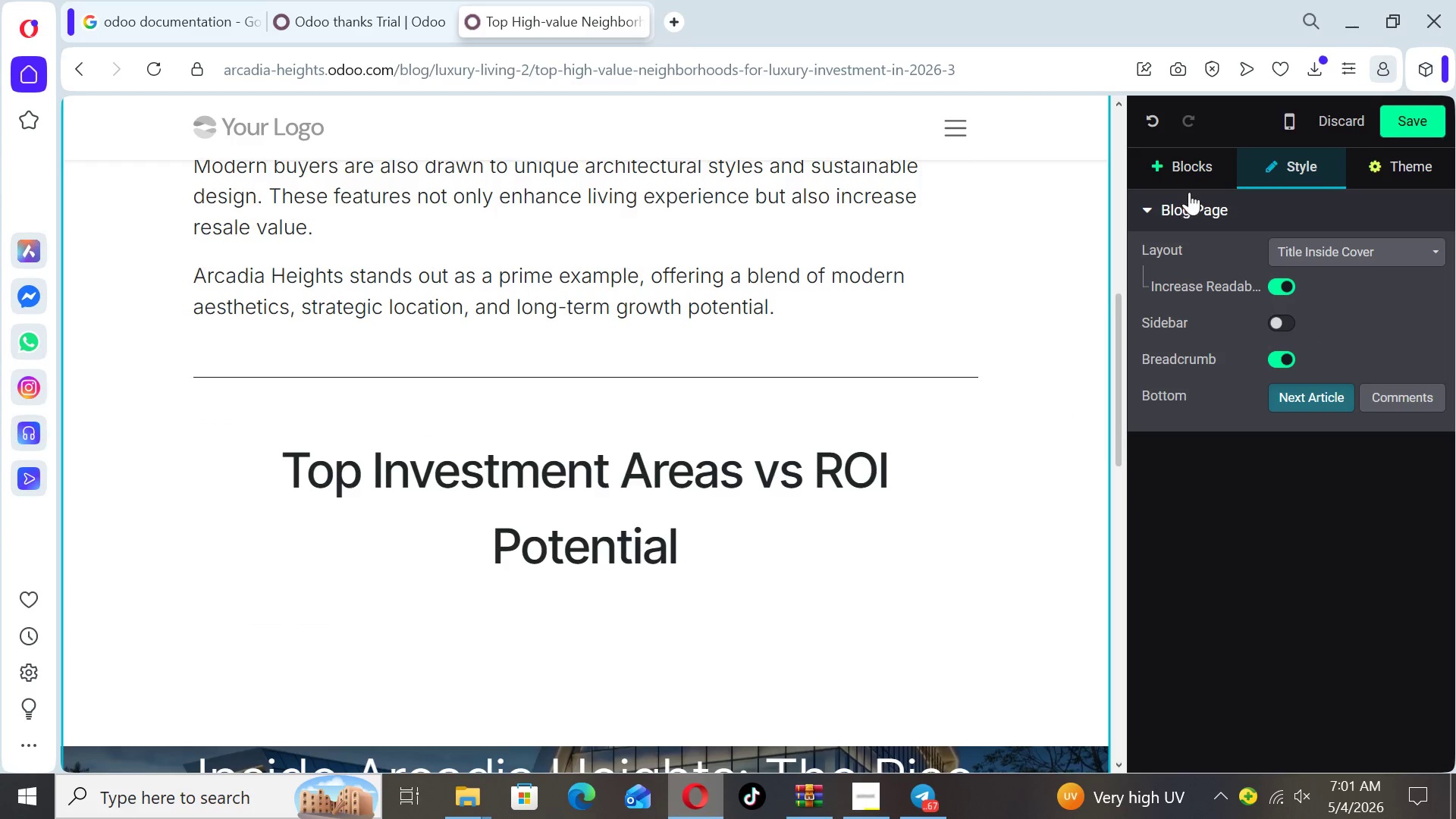 
left_click([1192, 178])
 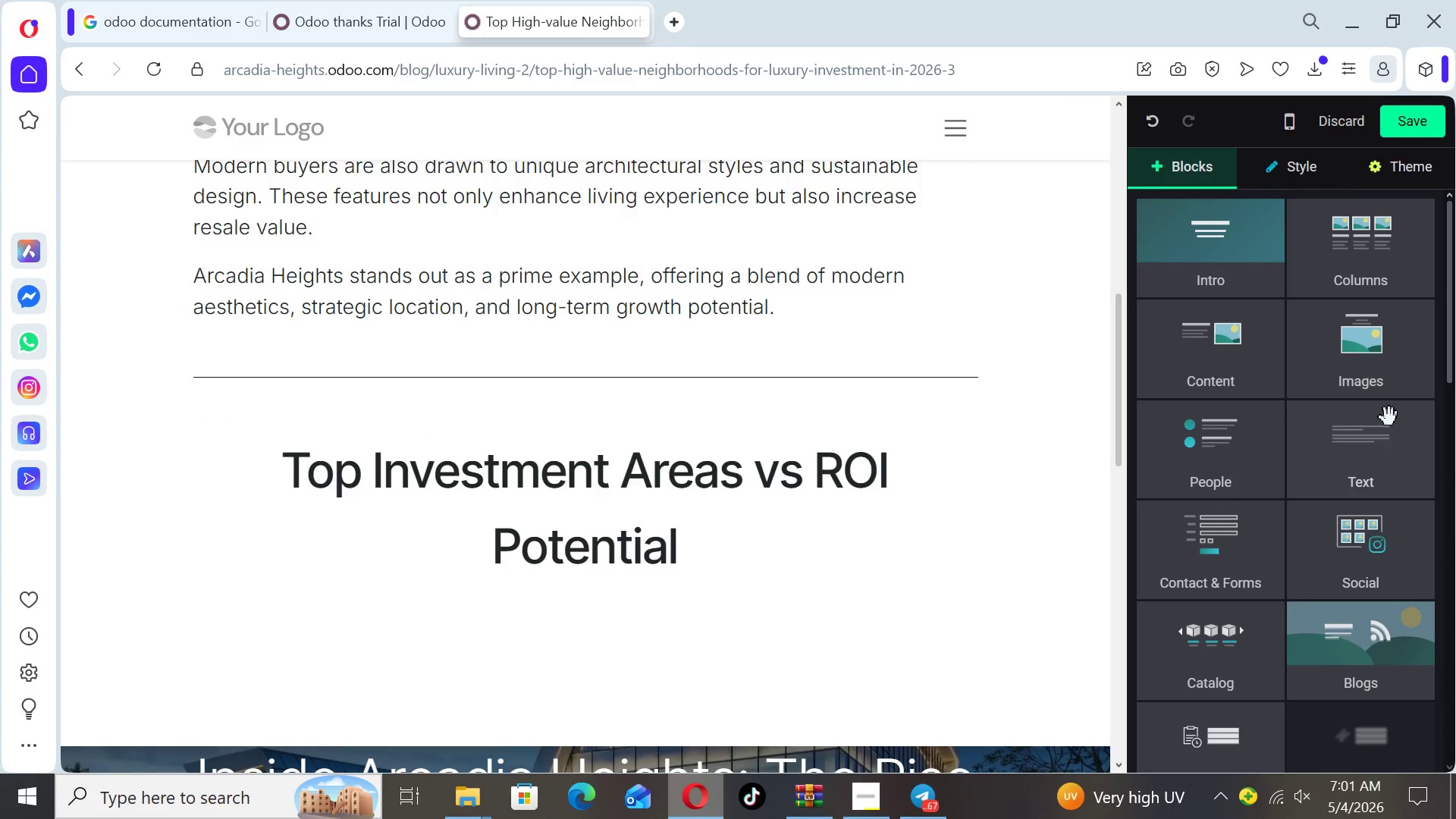 
left_click([1380, 365])
 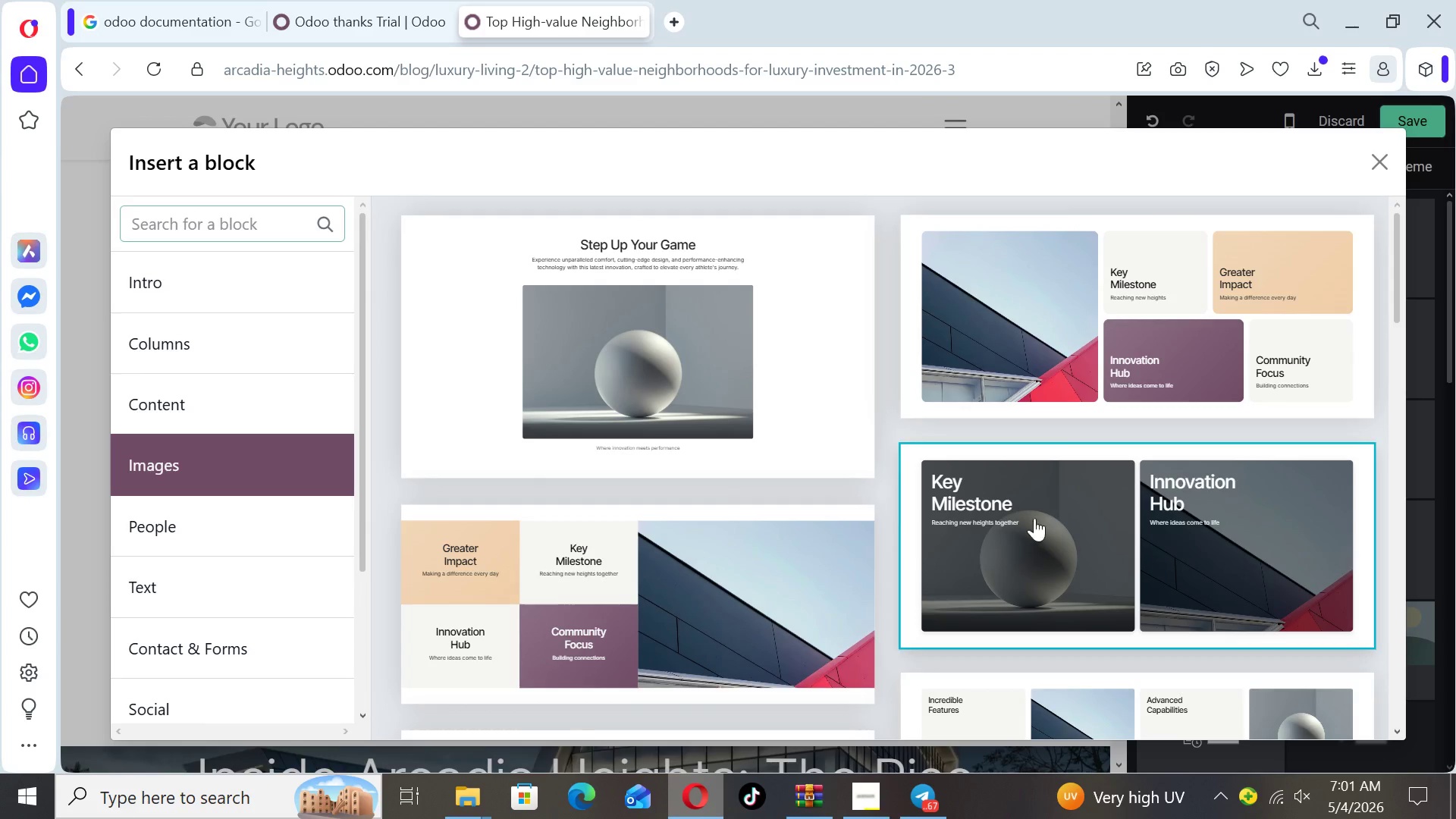 
left_click([745, 372])
 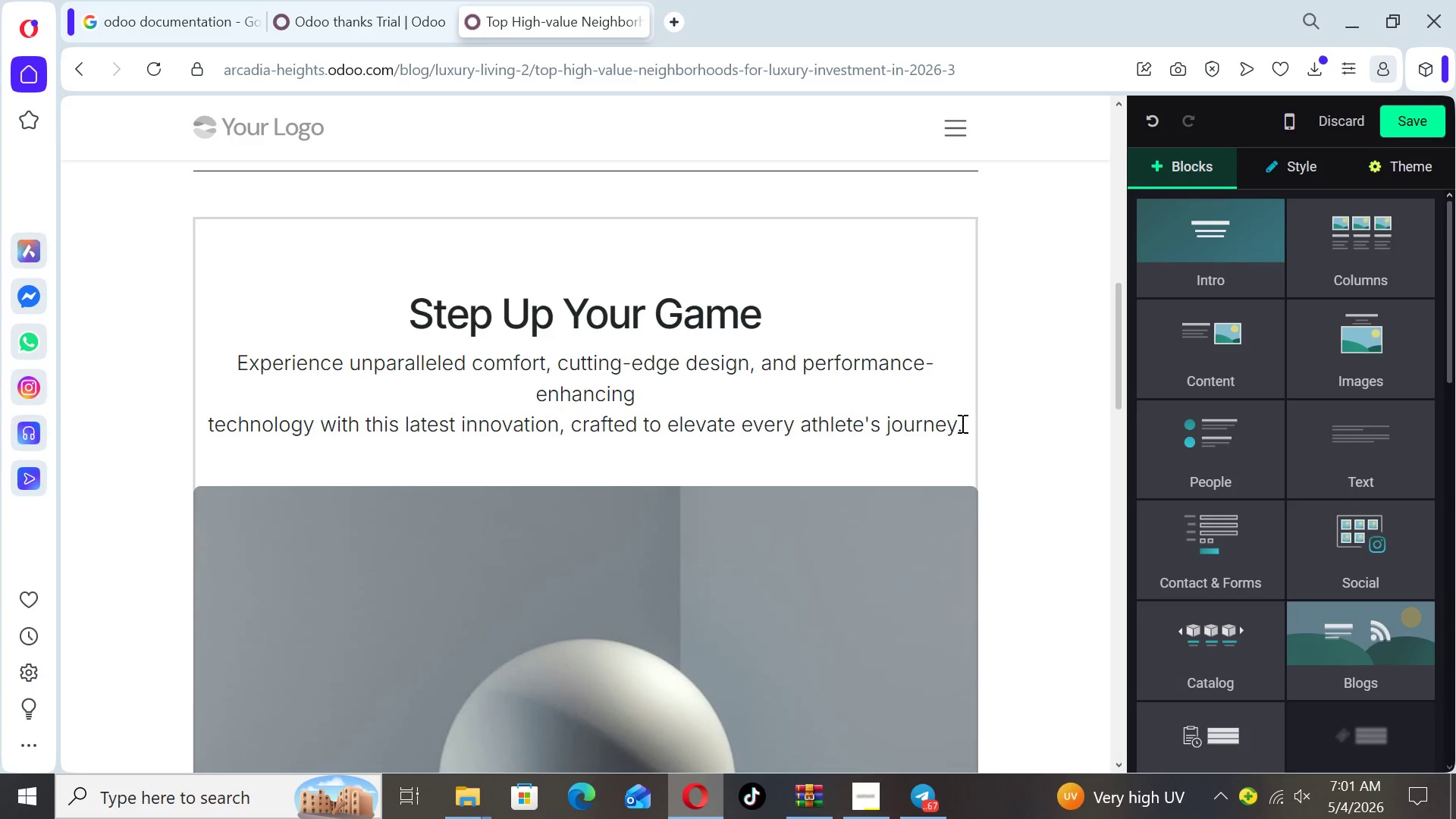 
left_click_drag(start_coordinate=[961, 431], to_coordinate=[377, 274])
 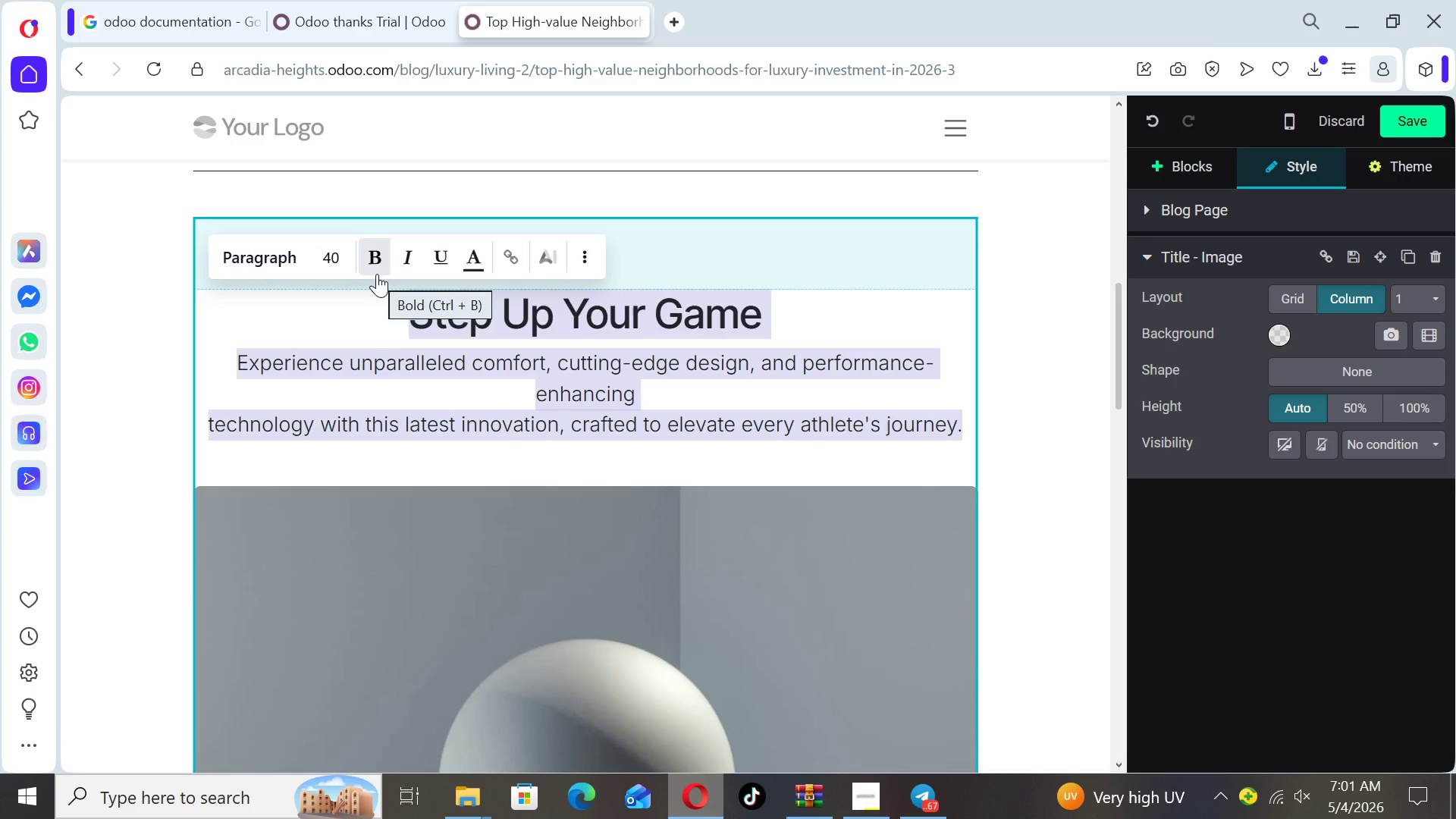 
key(Backspace)
 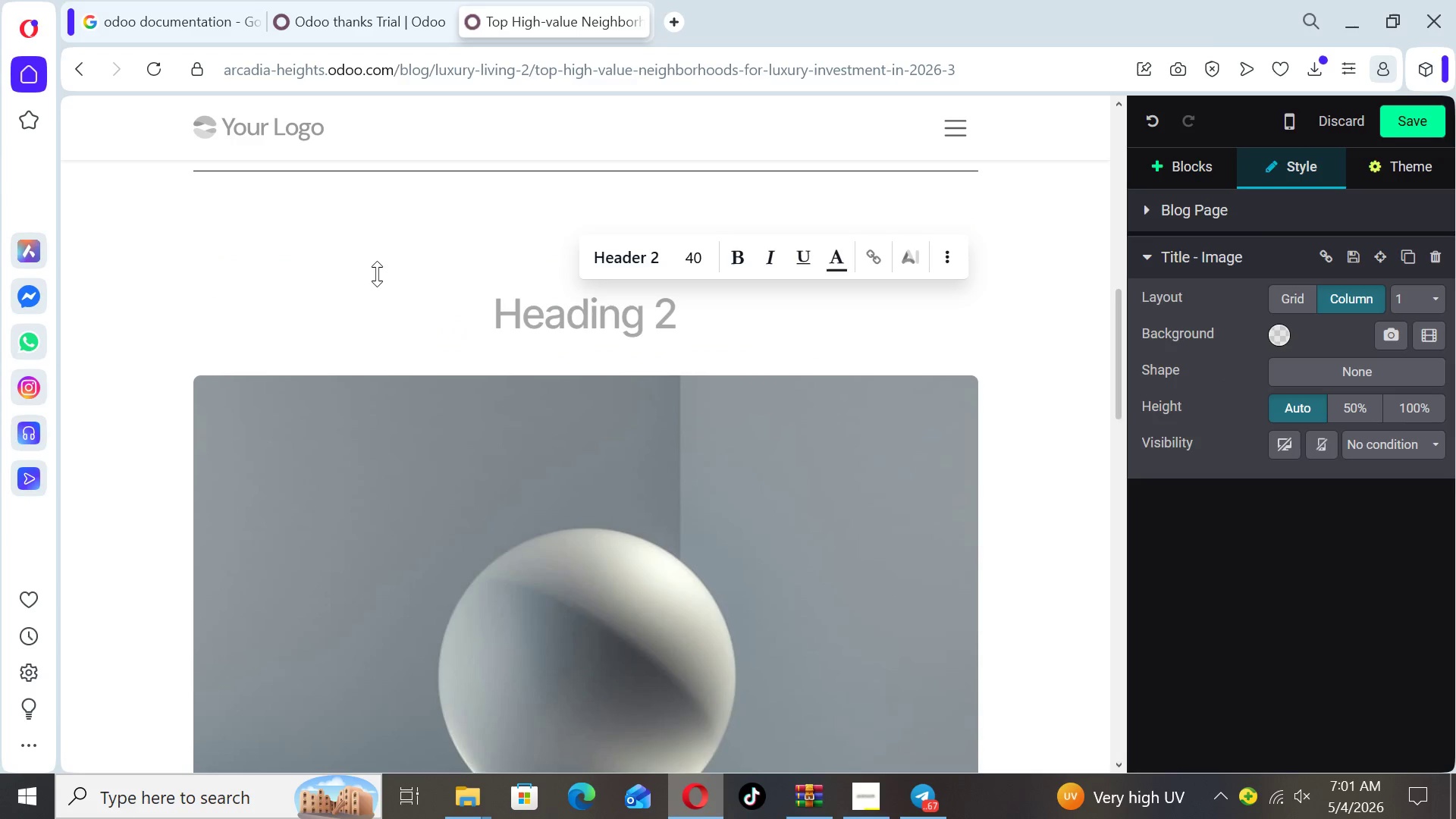 
key(Backspace)
 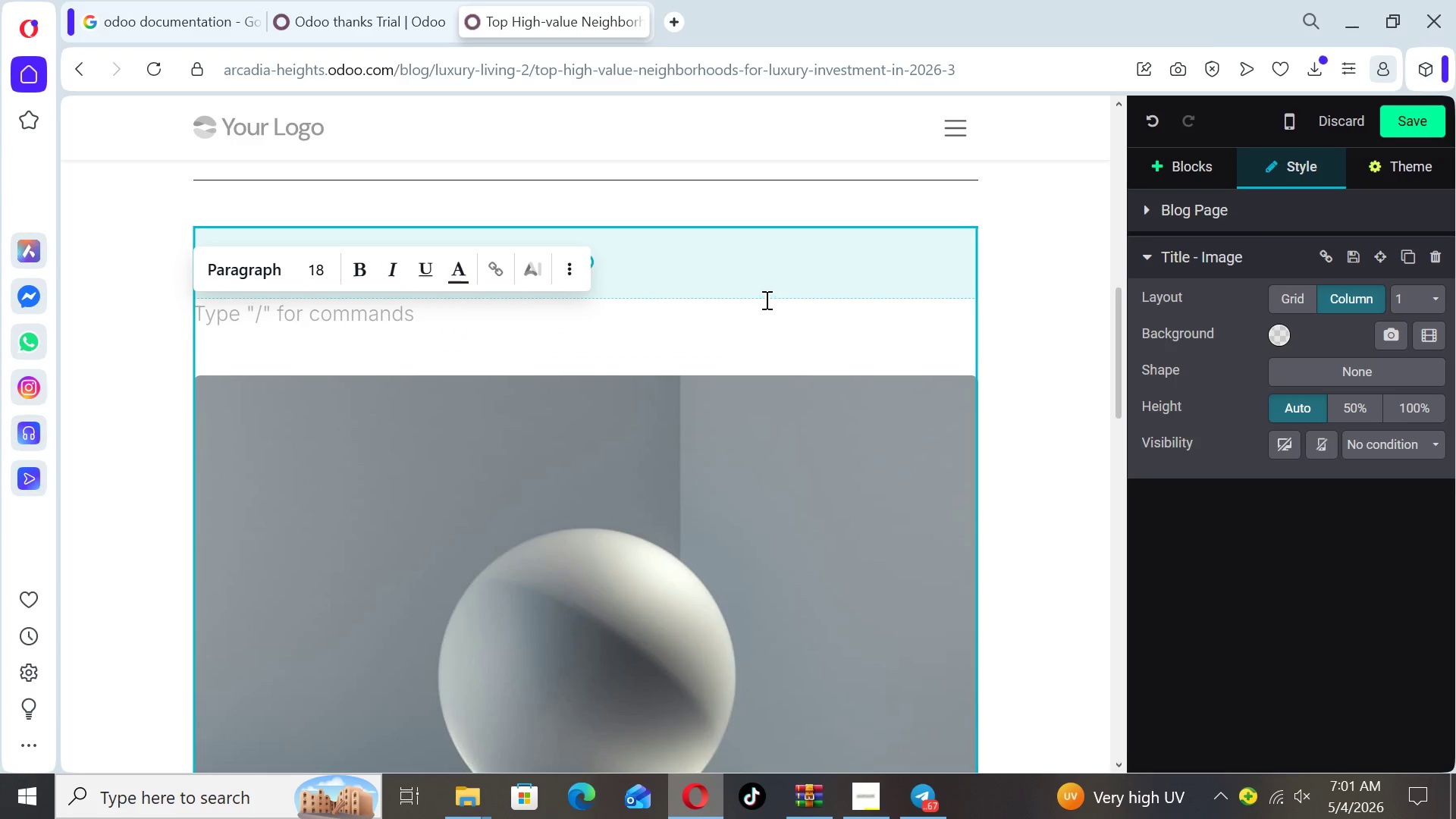 
left_click([765, 300])
 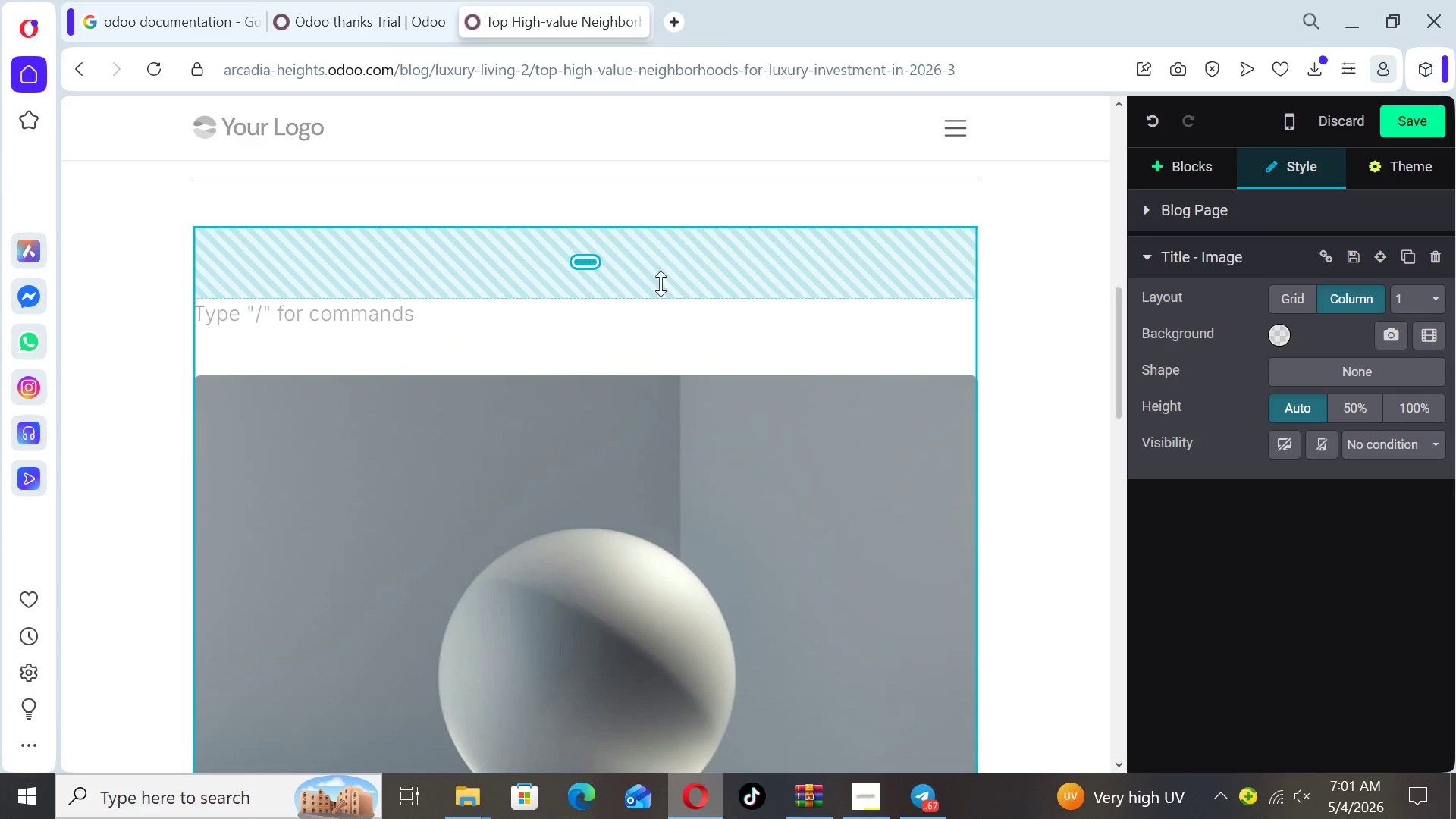 
left_click_drag(start_coordinate=[659, 296], to_coordinate=[657, 218])
 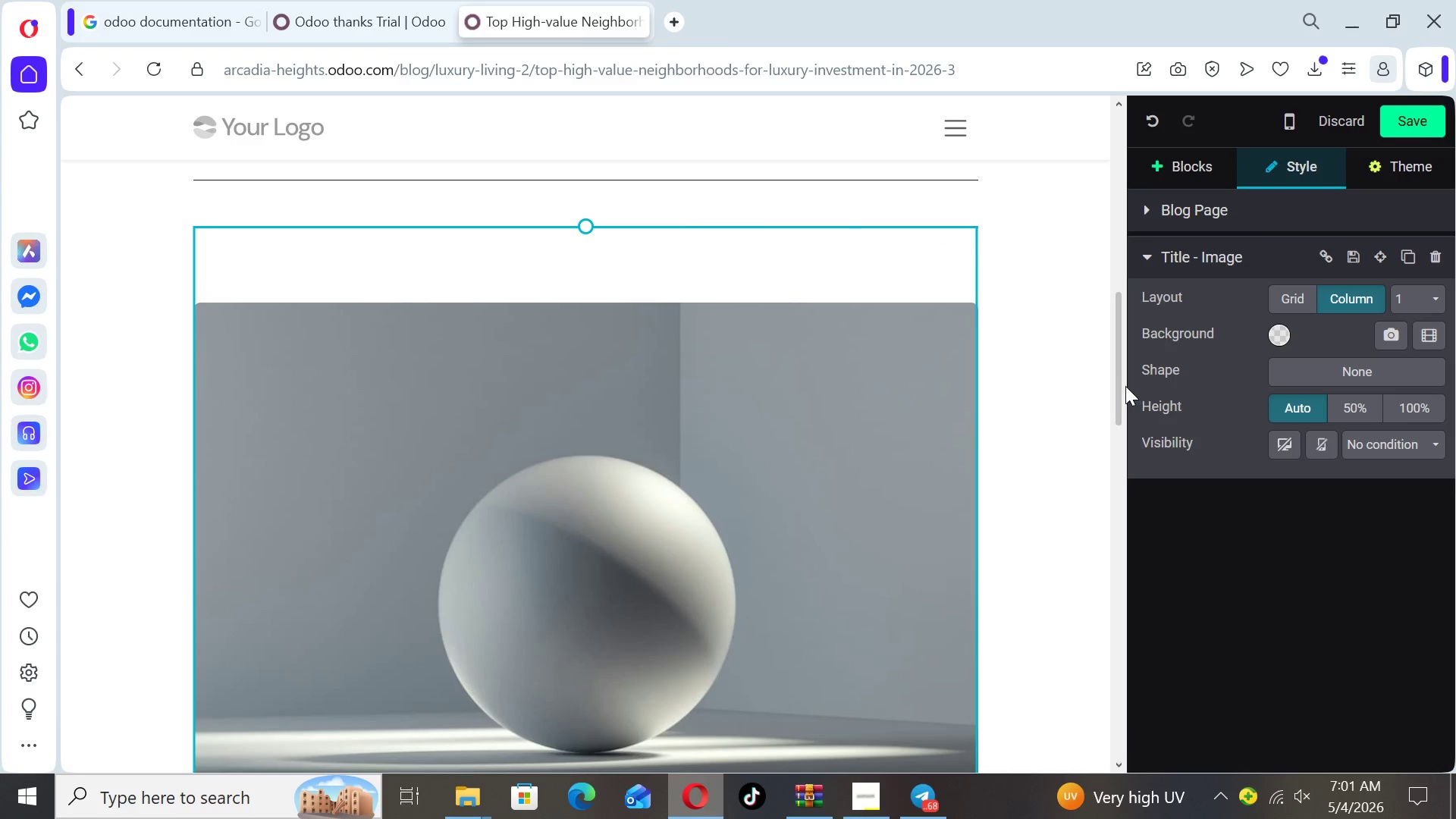 
left_click_drag(start_coordinate=[1121, 386], to_coordinate=[1123, 456])
 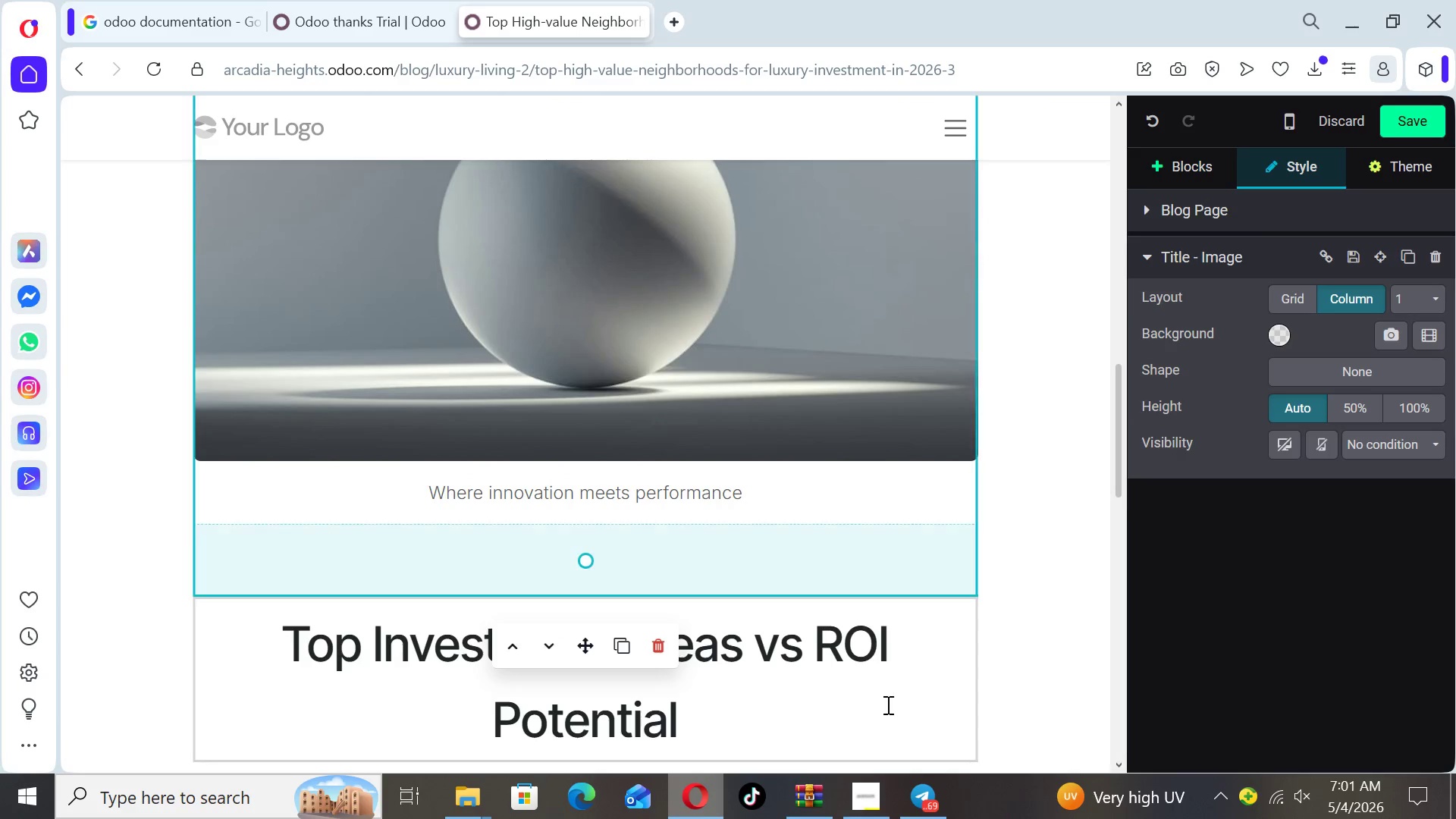 
left_click([886, 704])
 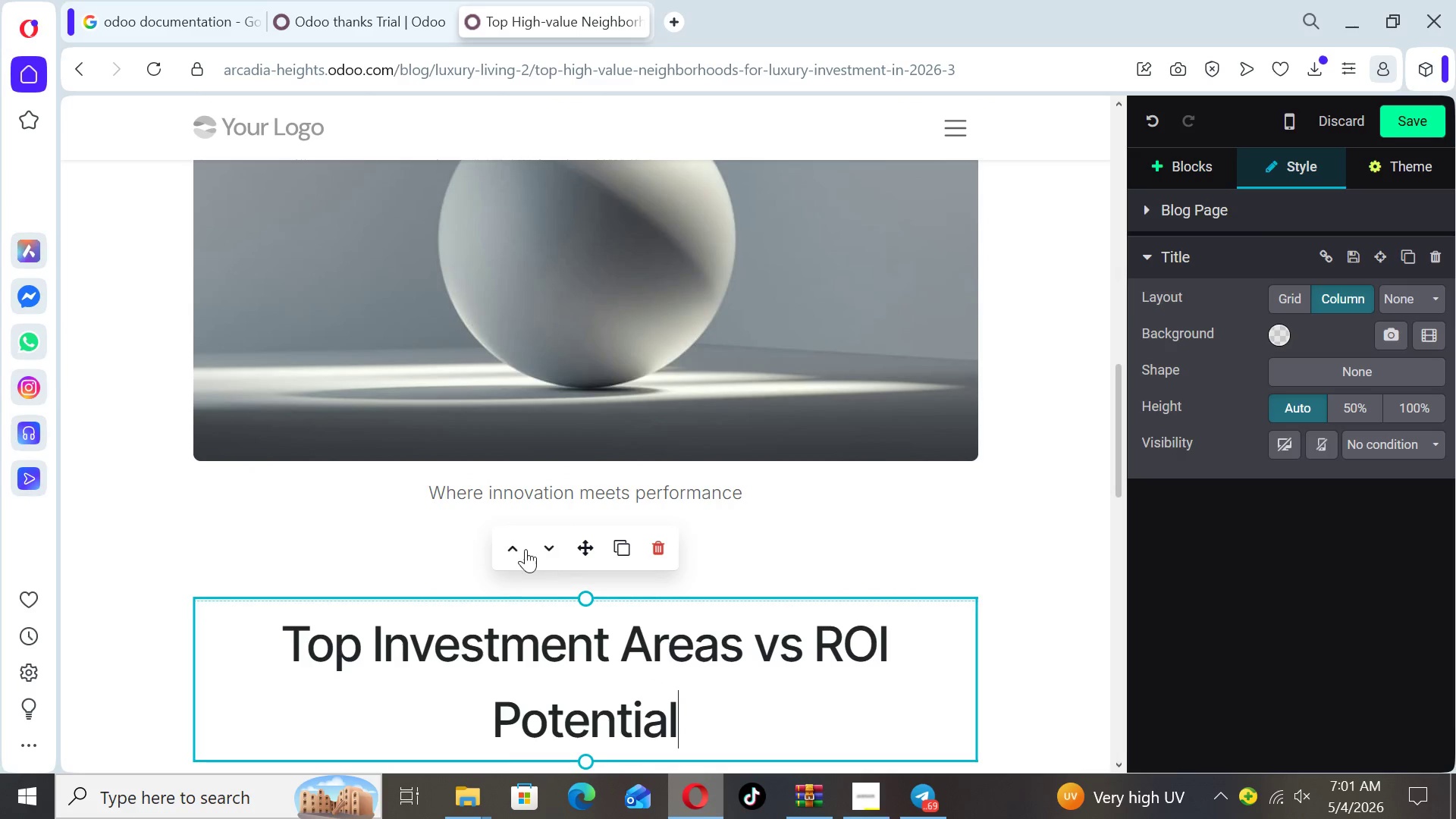 
left_click([518, 544])
 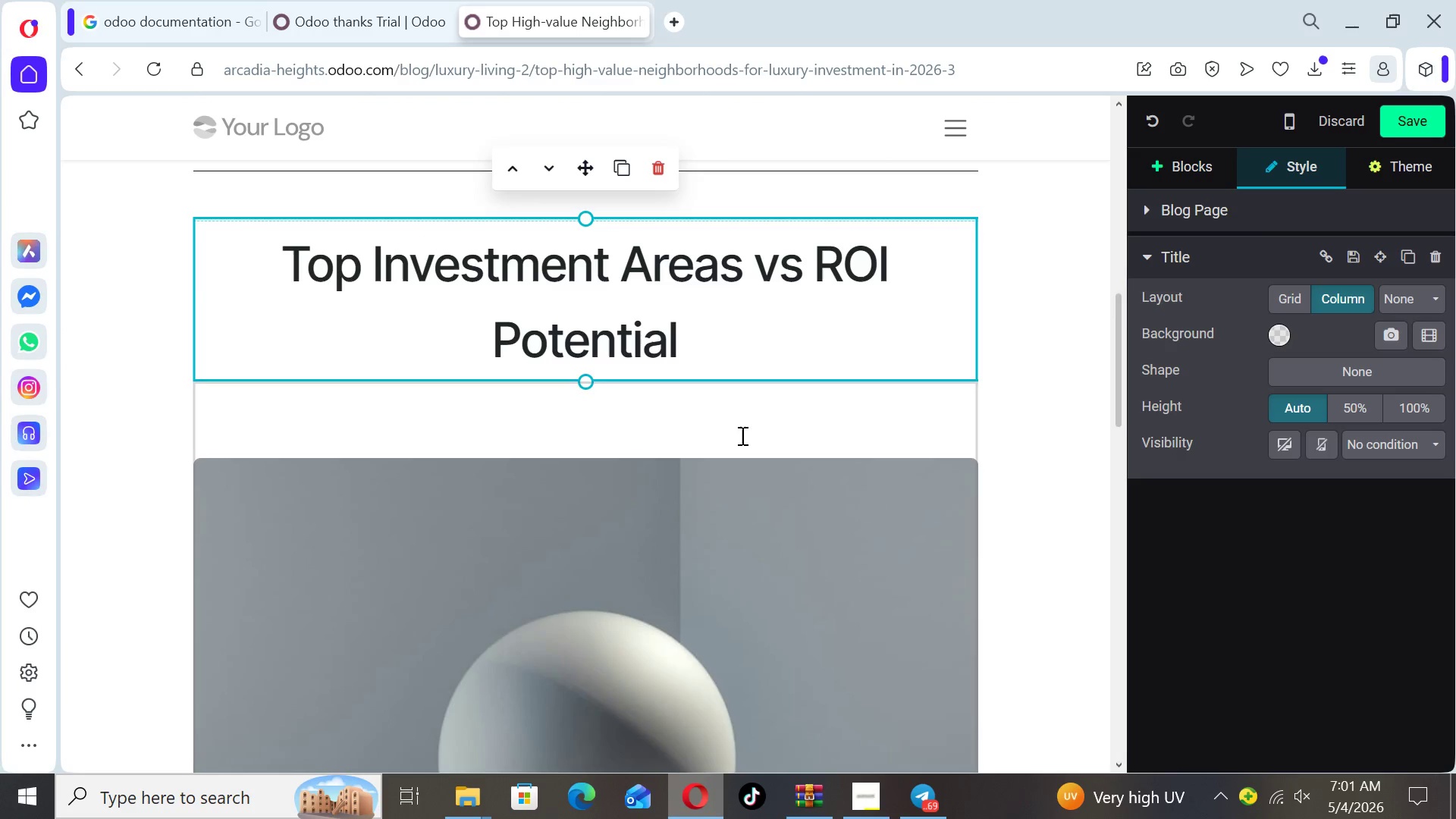 
left_click([742, 440])
 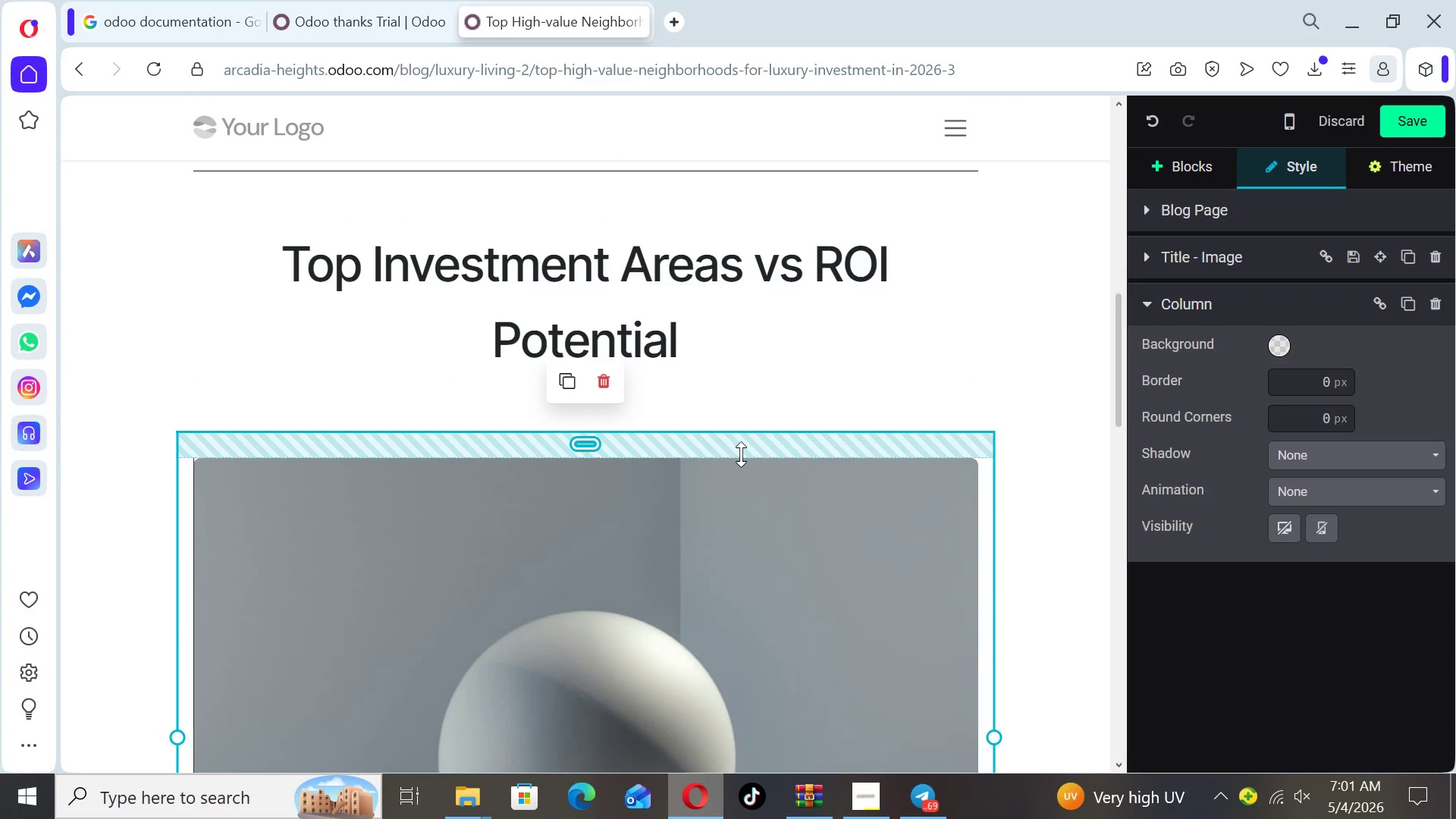 
left_click_drag(start_coordinate=[741, 454], to_coordinate=[737, 431])
 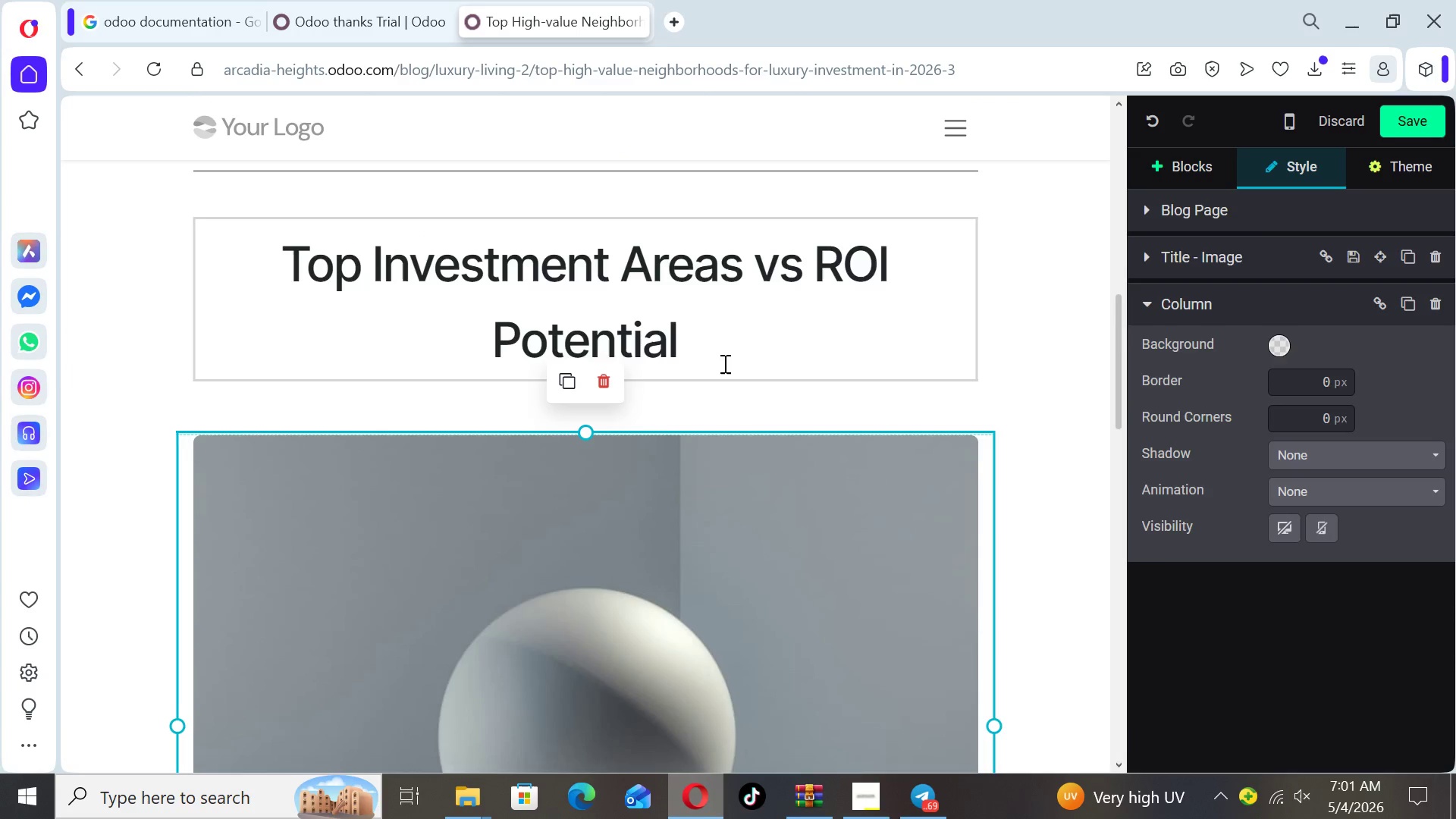 
left_click([723, 363])
 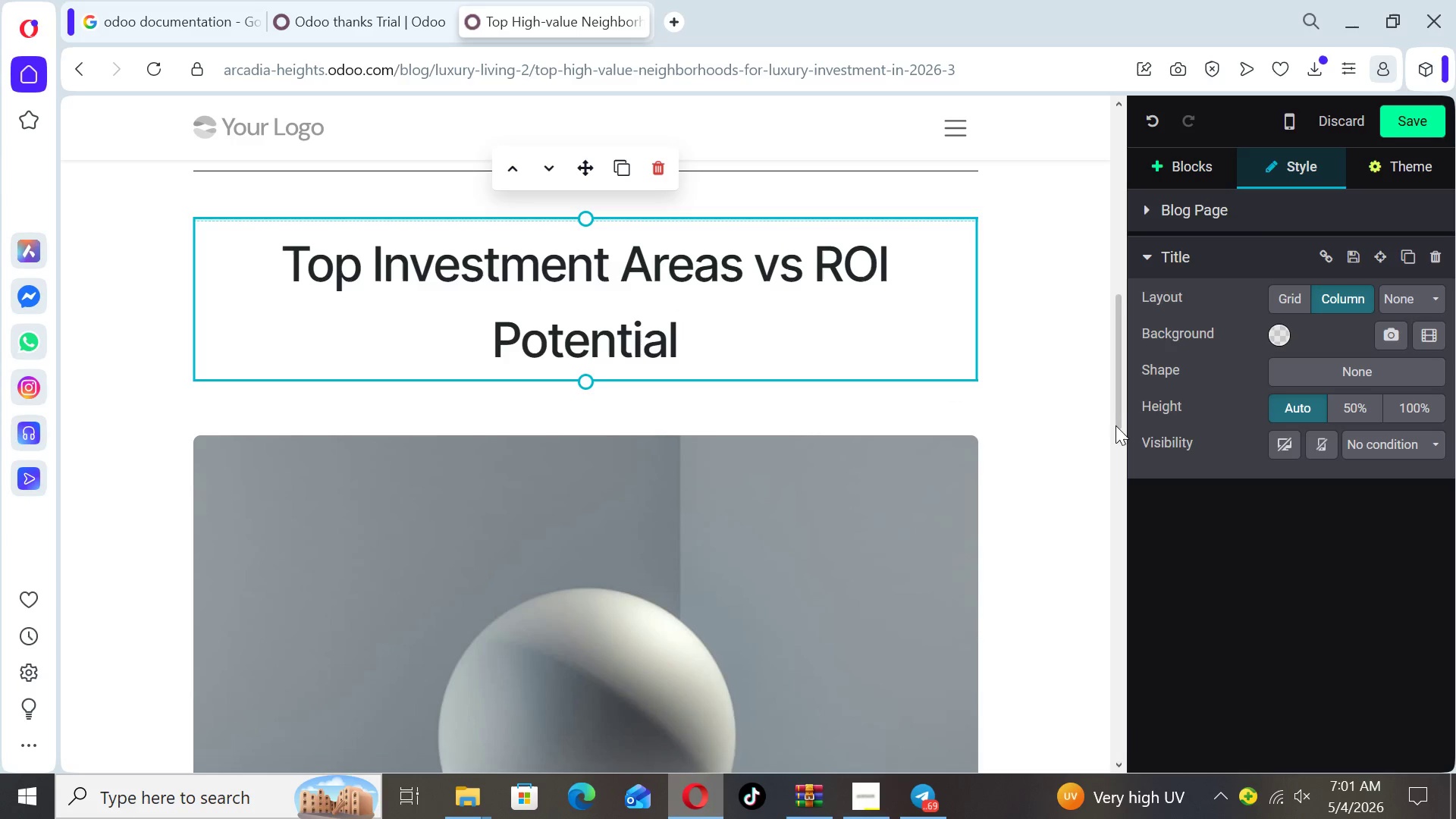 
left_click_drag(start_coordinate=[1118, 413], to_coordinate=[1109, 488])
 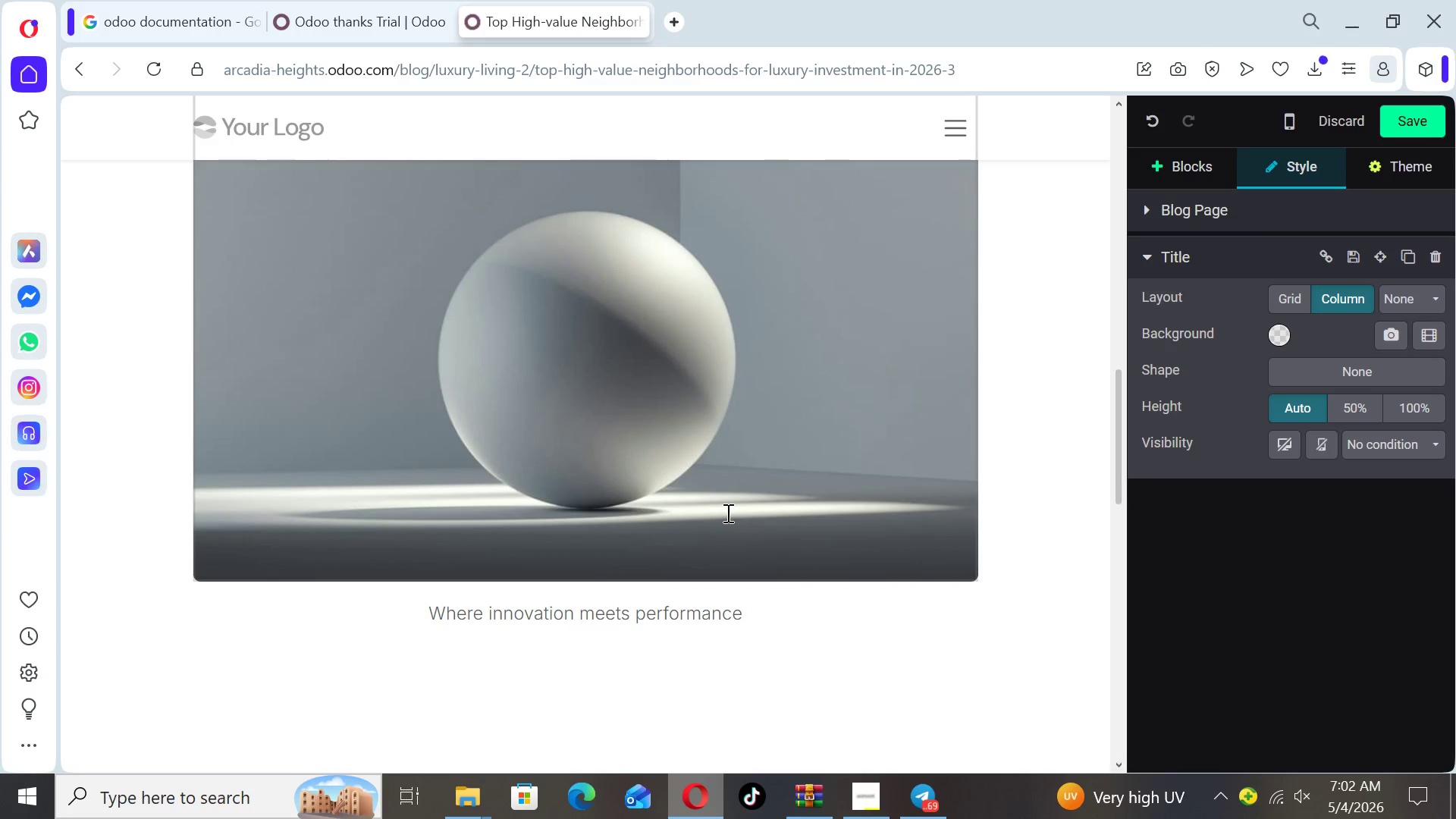 
left_click([726, 513])
 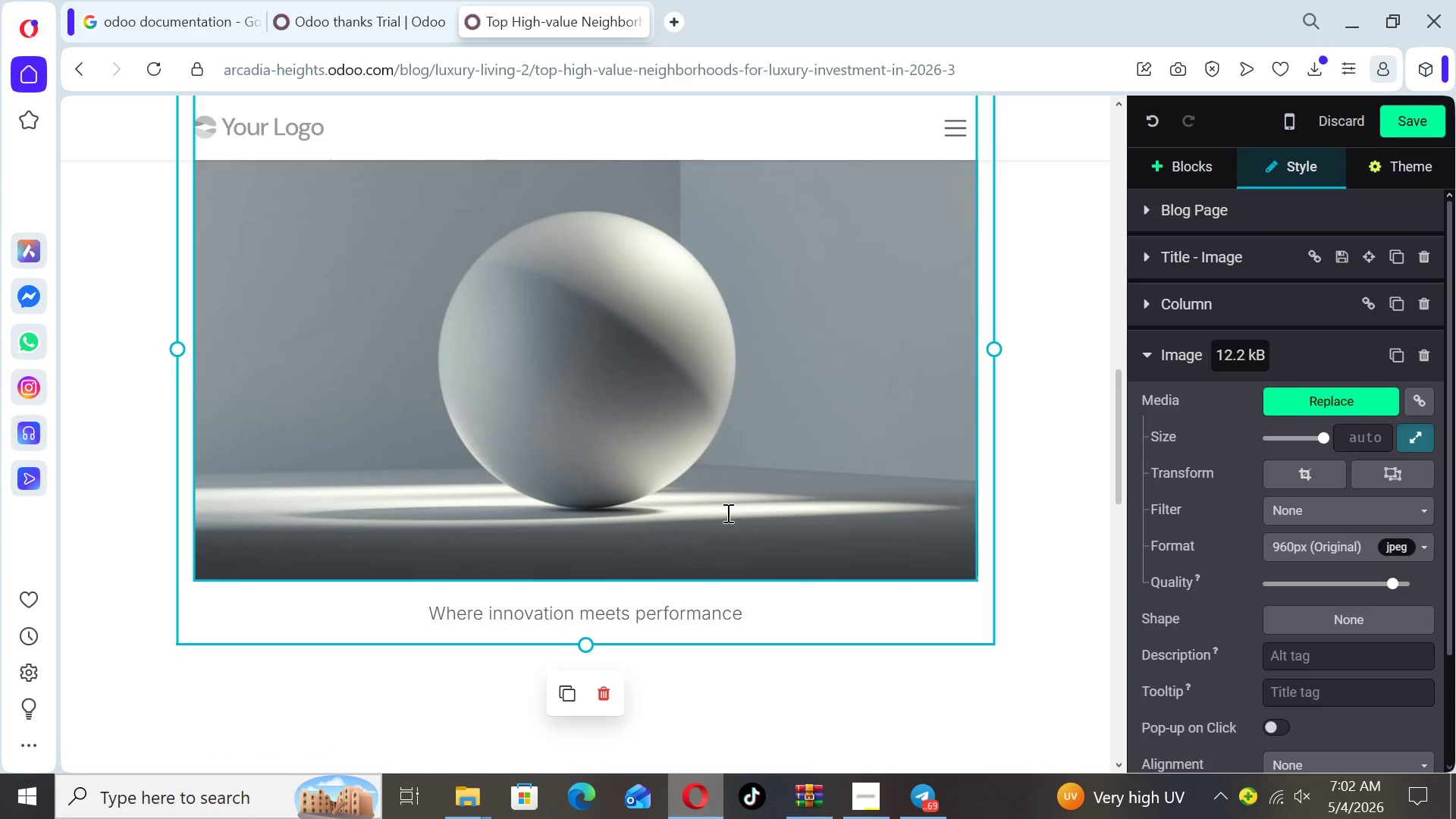 
wait(25.16)
 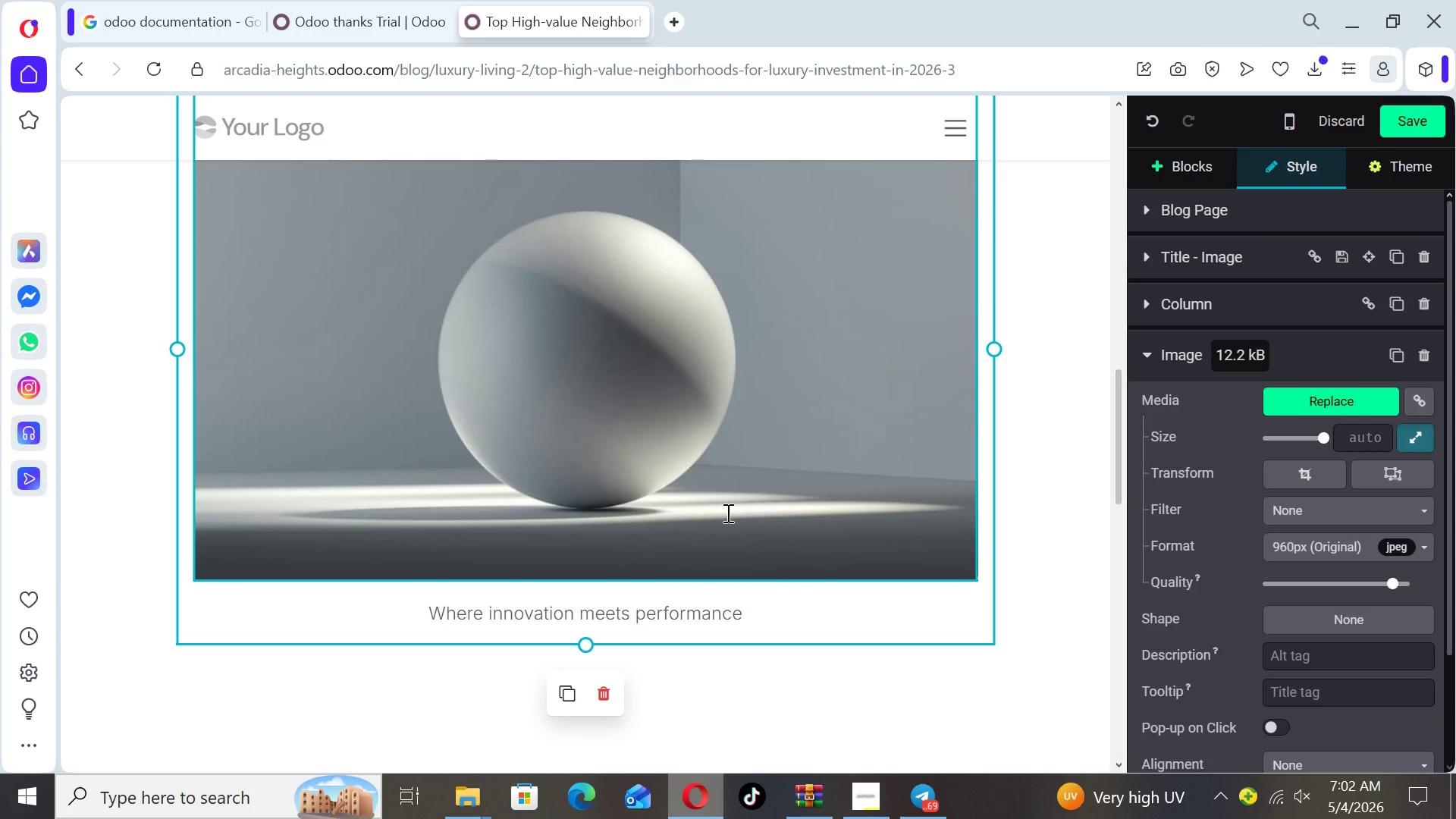 
left_click([776, 442])
 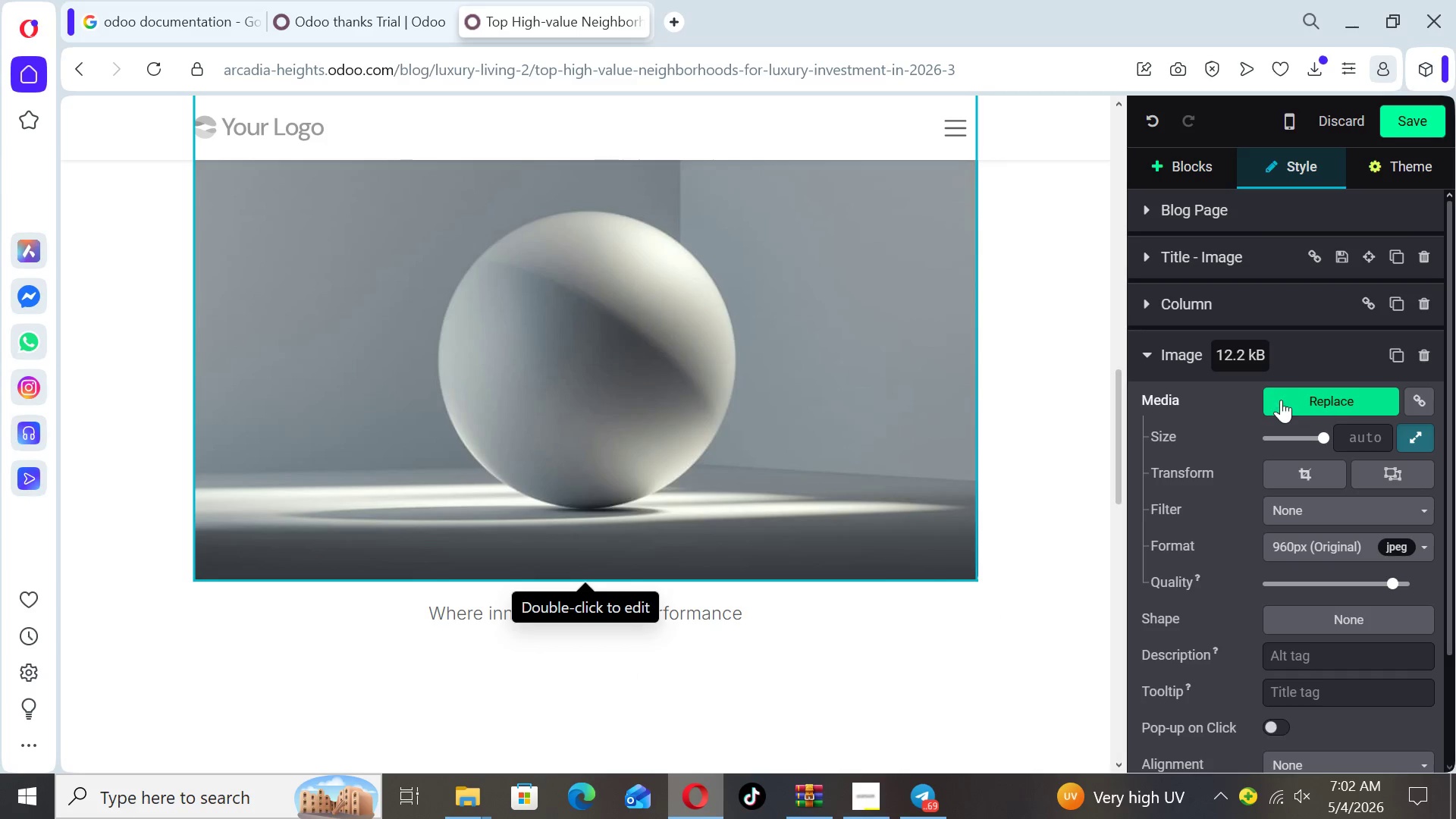 
left_click([1281, 400])
 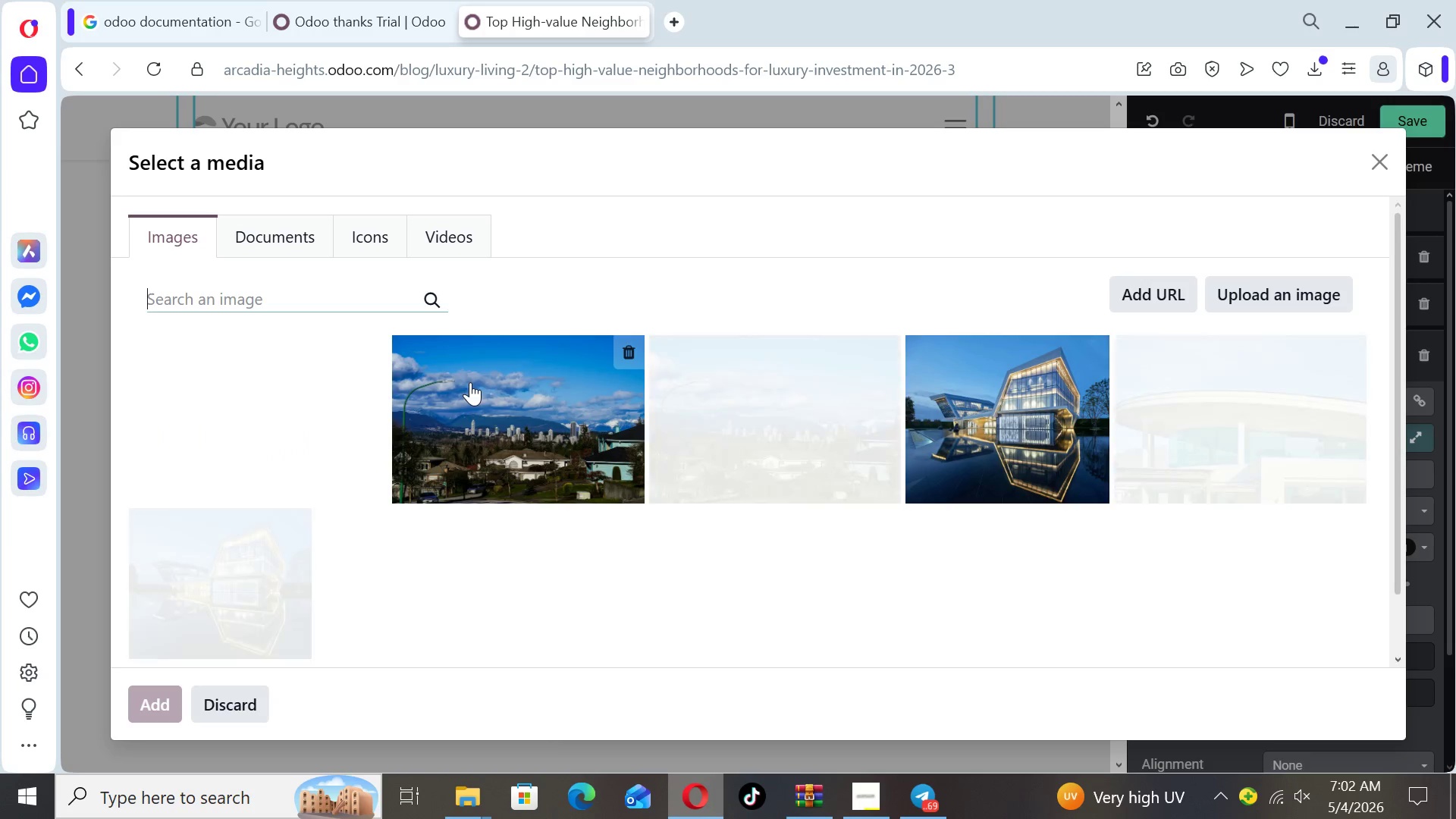 
type(luxury high rise district)
 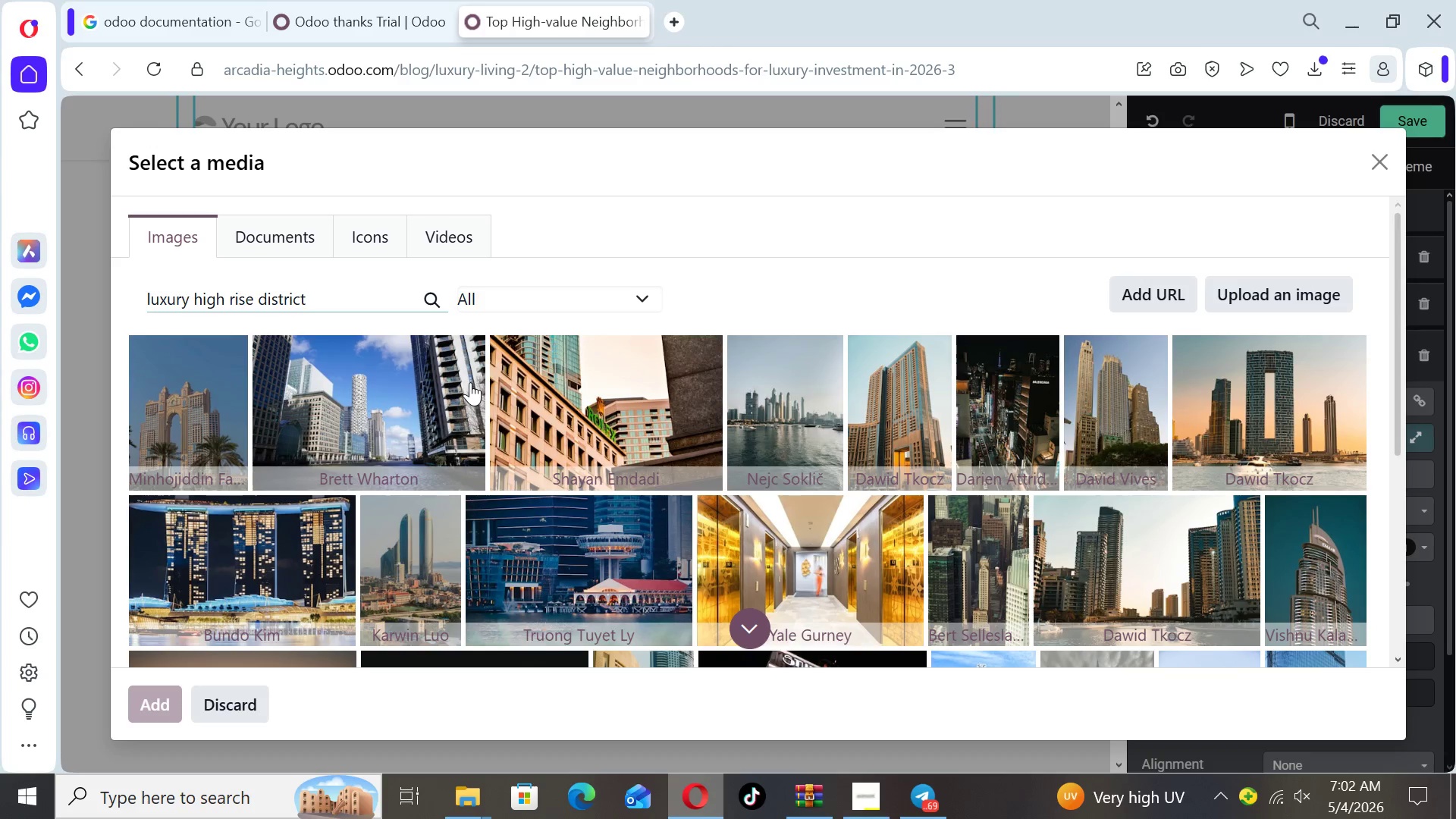 
wait(11.12)
 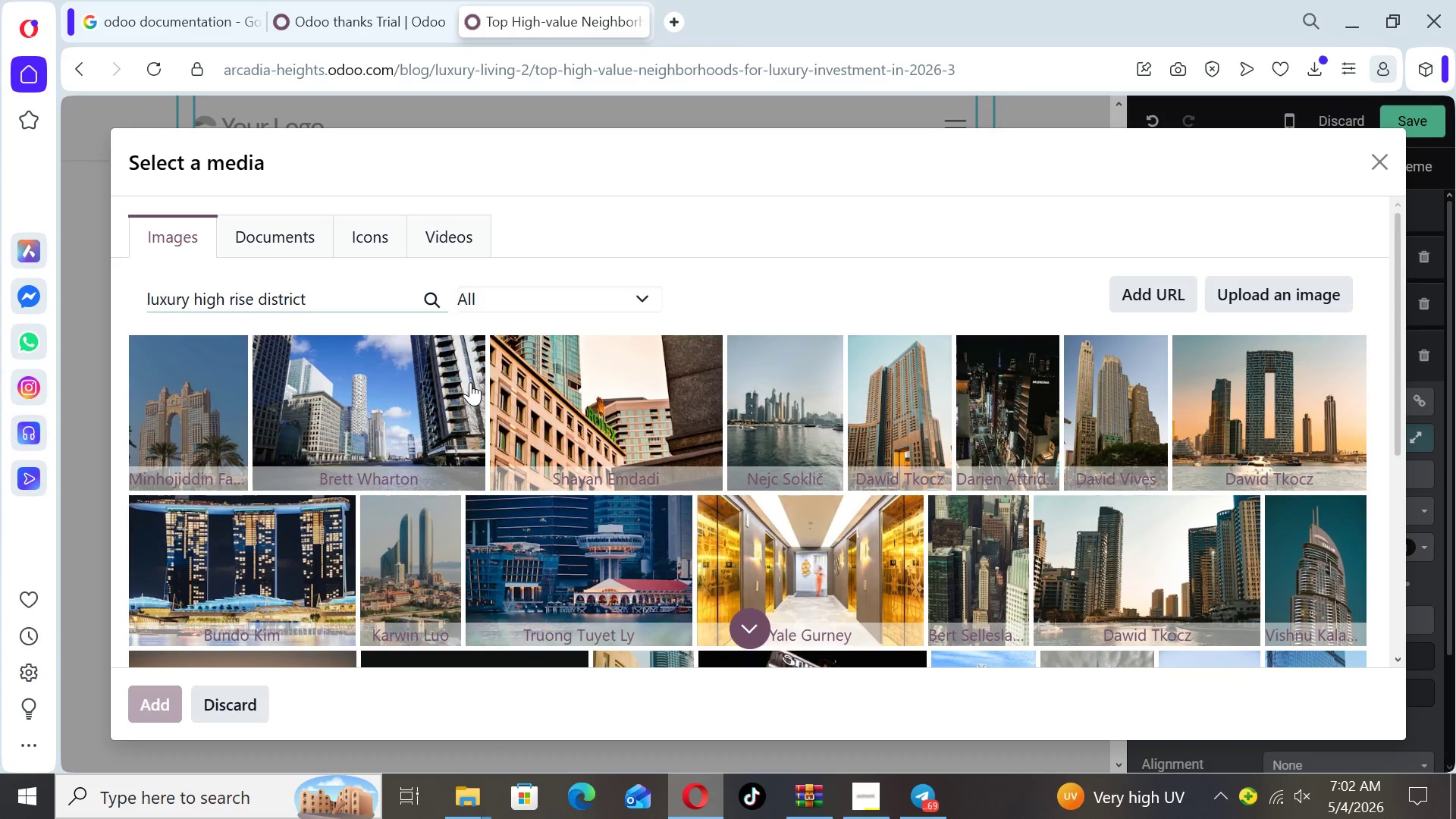 
left_click([1215, 541])
 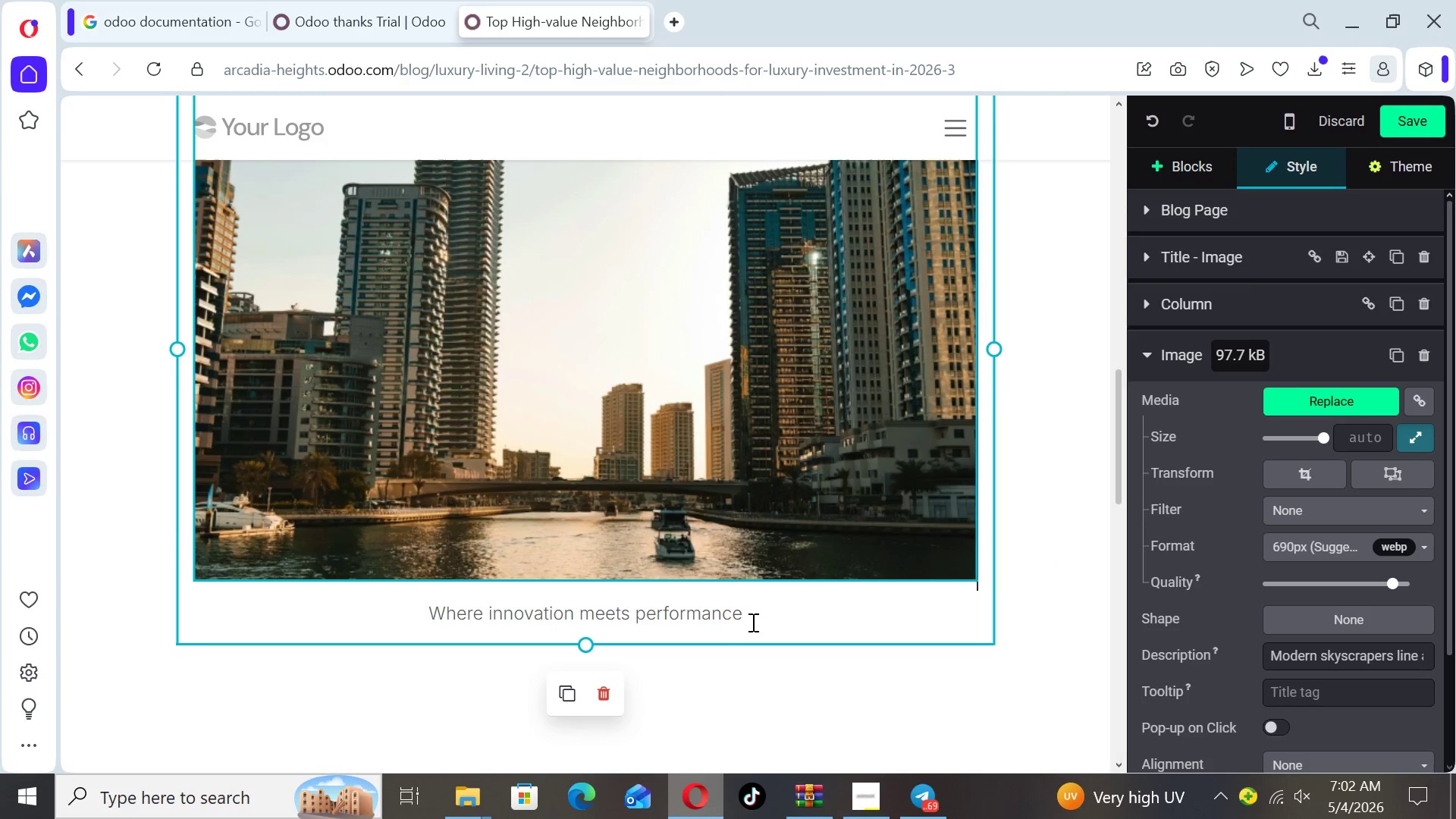 
wait(10.12)
 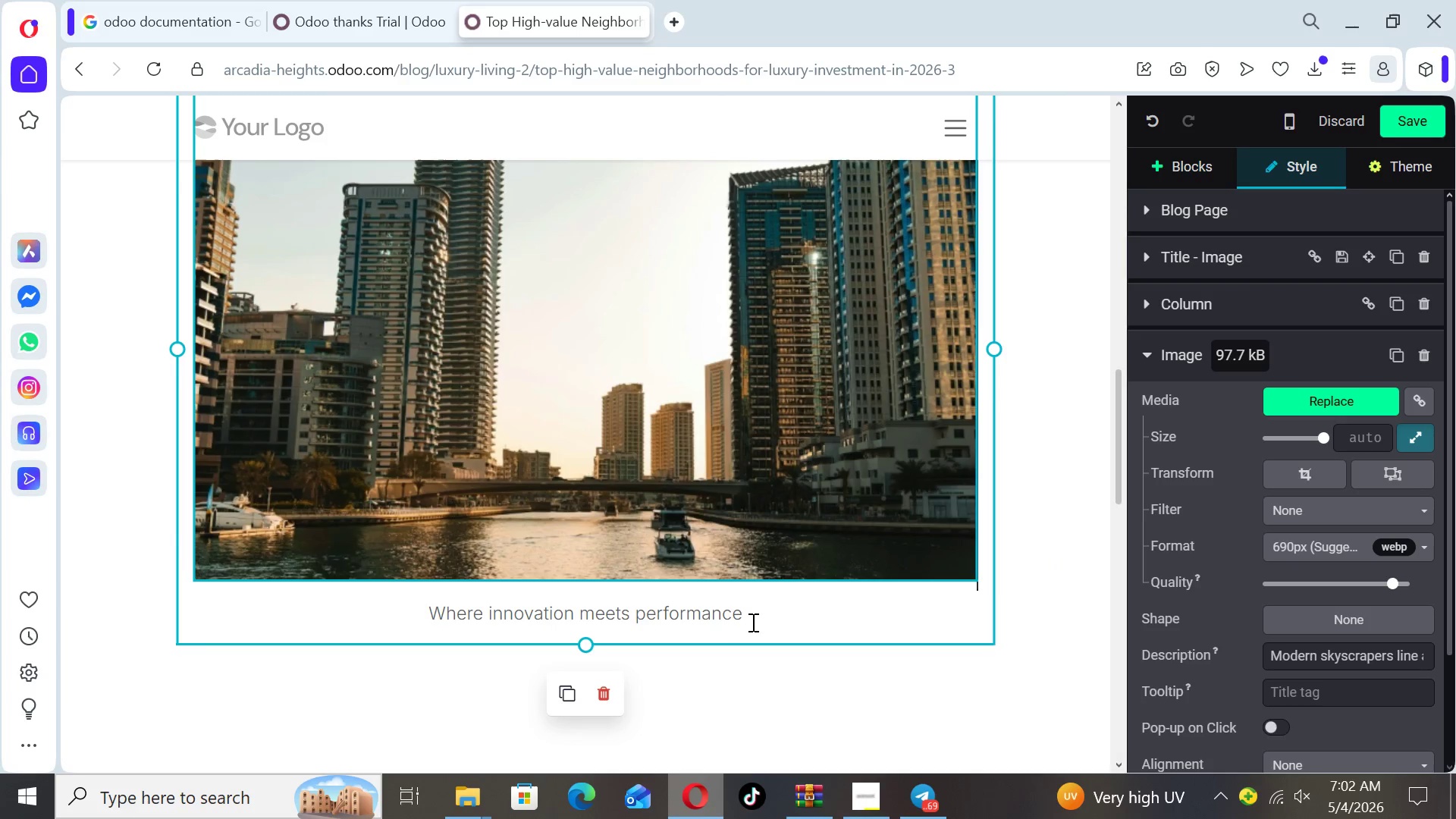 
left_click_drag(start_coordinate=[748, 615], to_coordinate=[424, 601])
 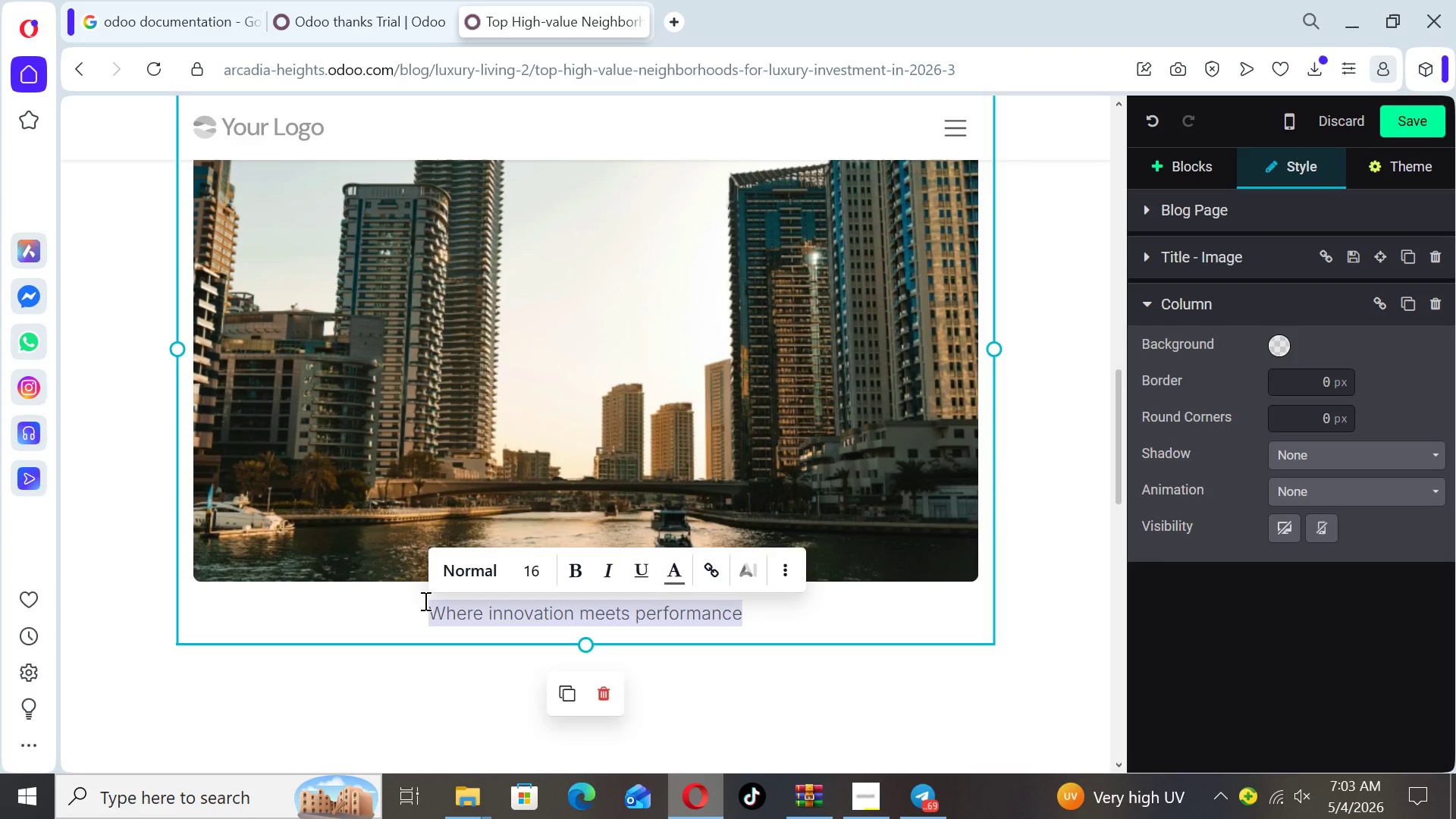 
type(Luxury High-Rise Disrict with Strong )
 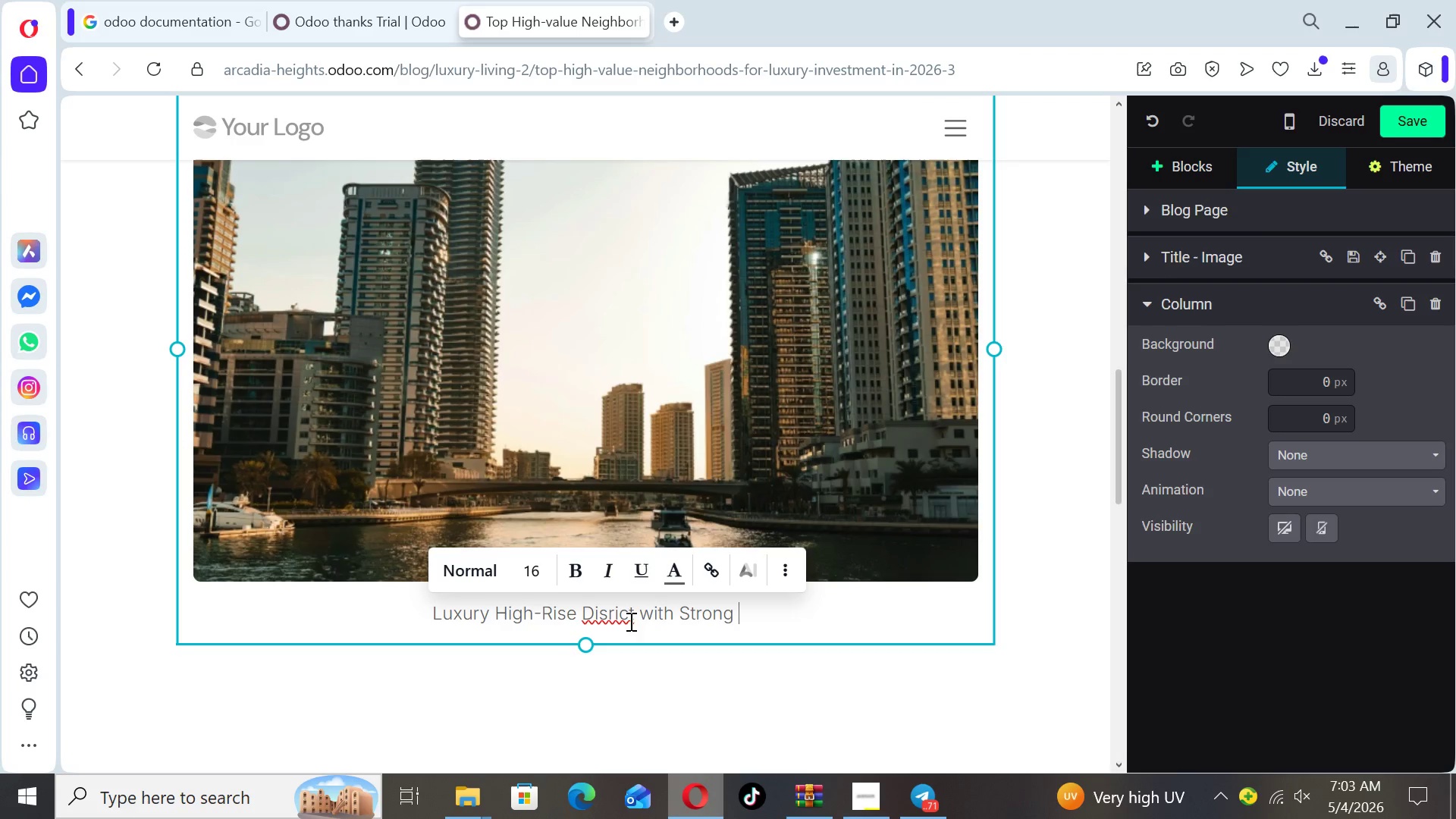 
left_click([607, 610])
 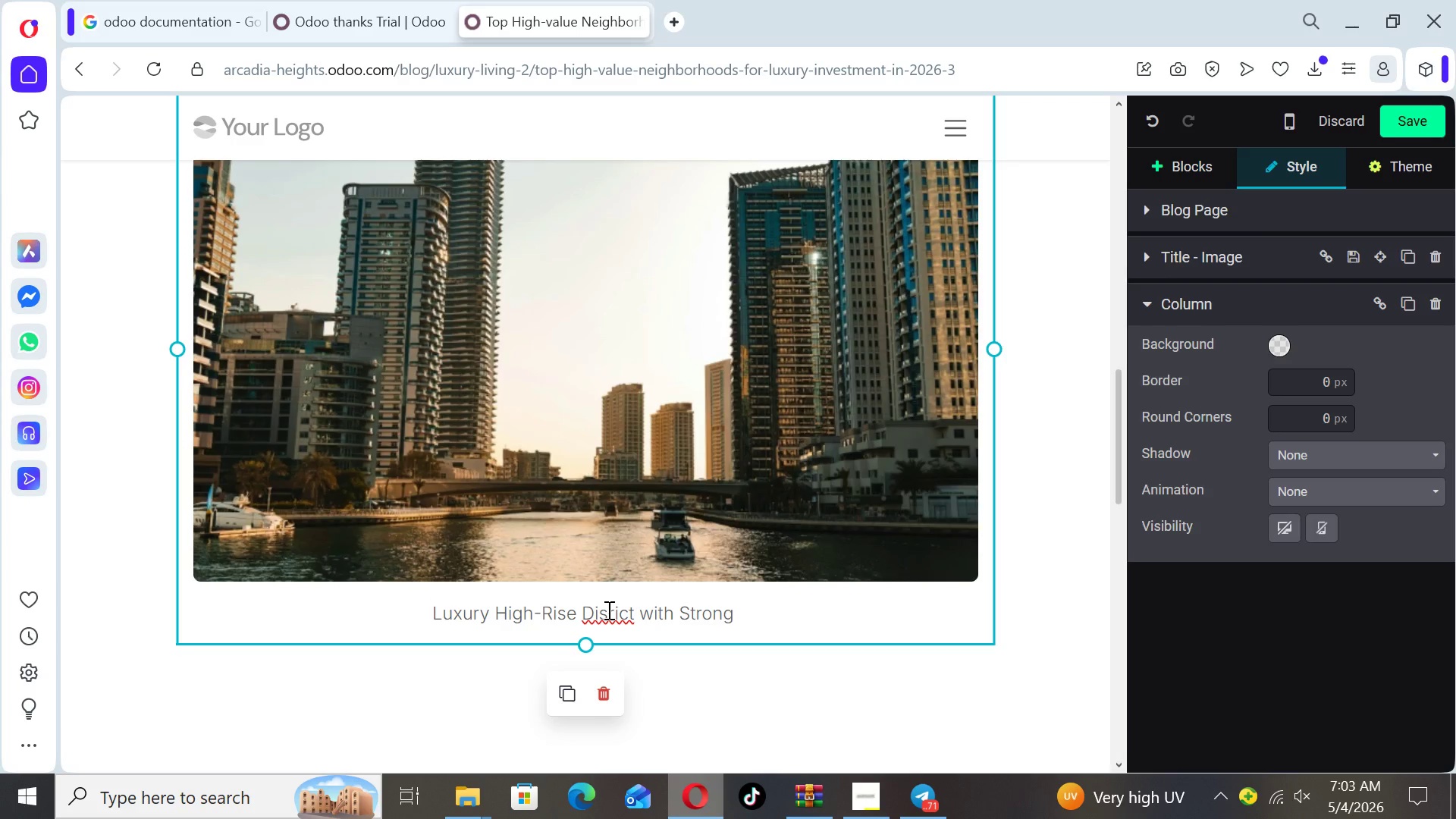 
key(T)
 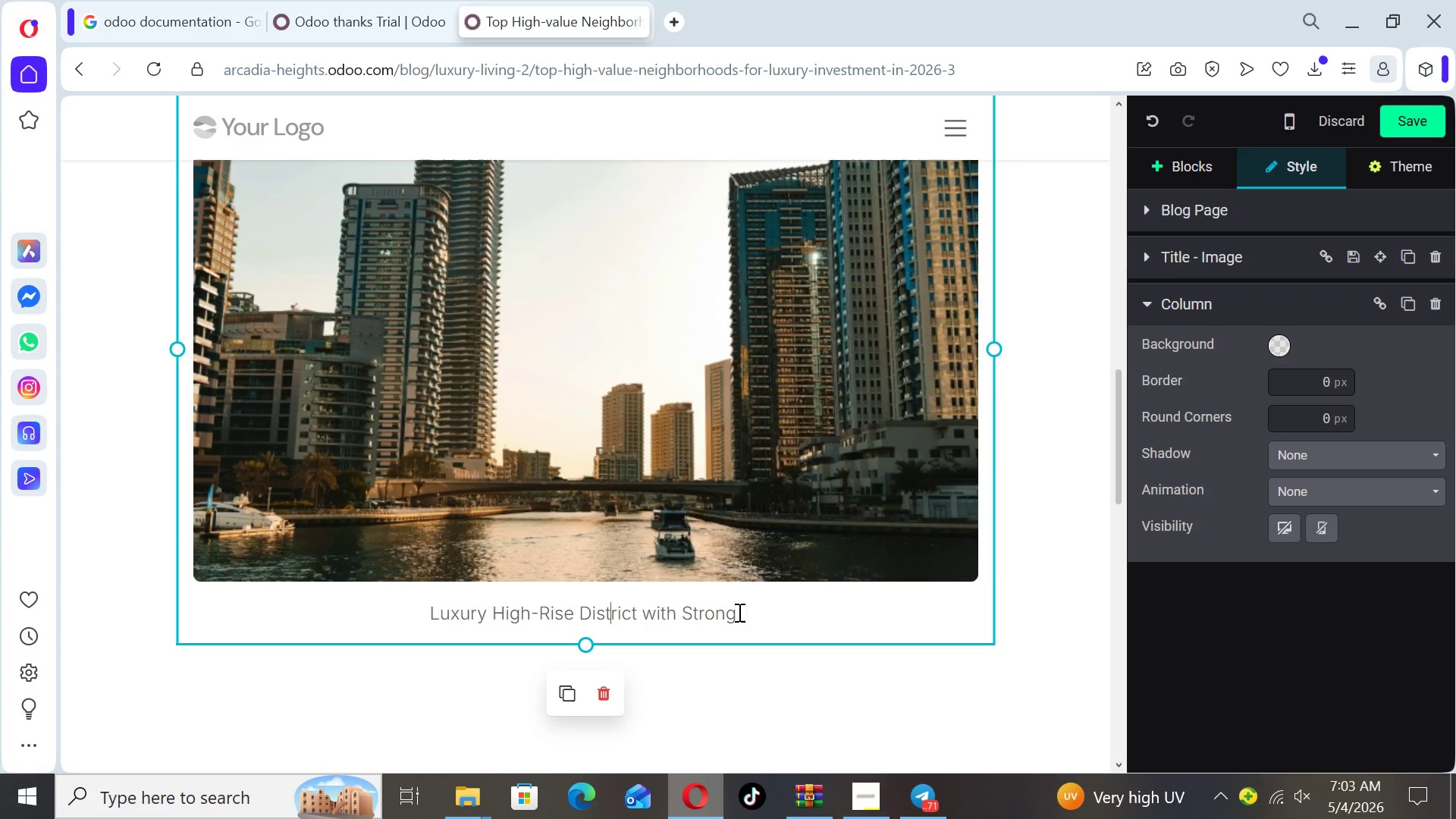 
left_click([767, 611])
 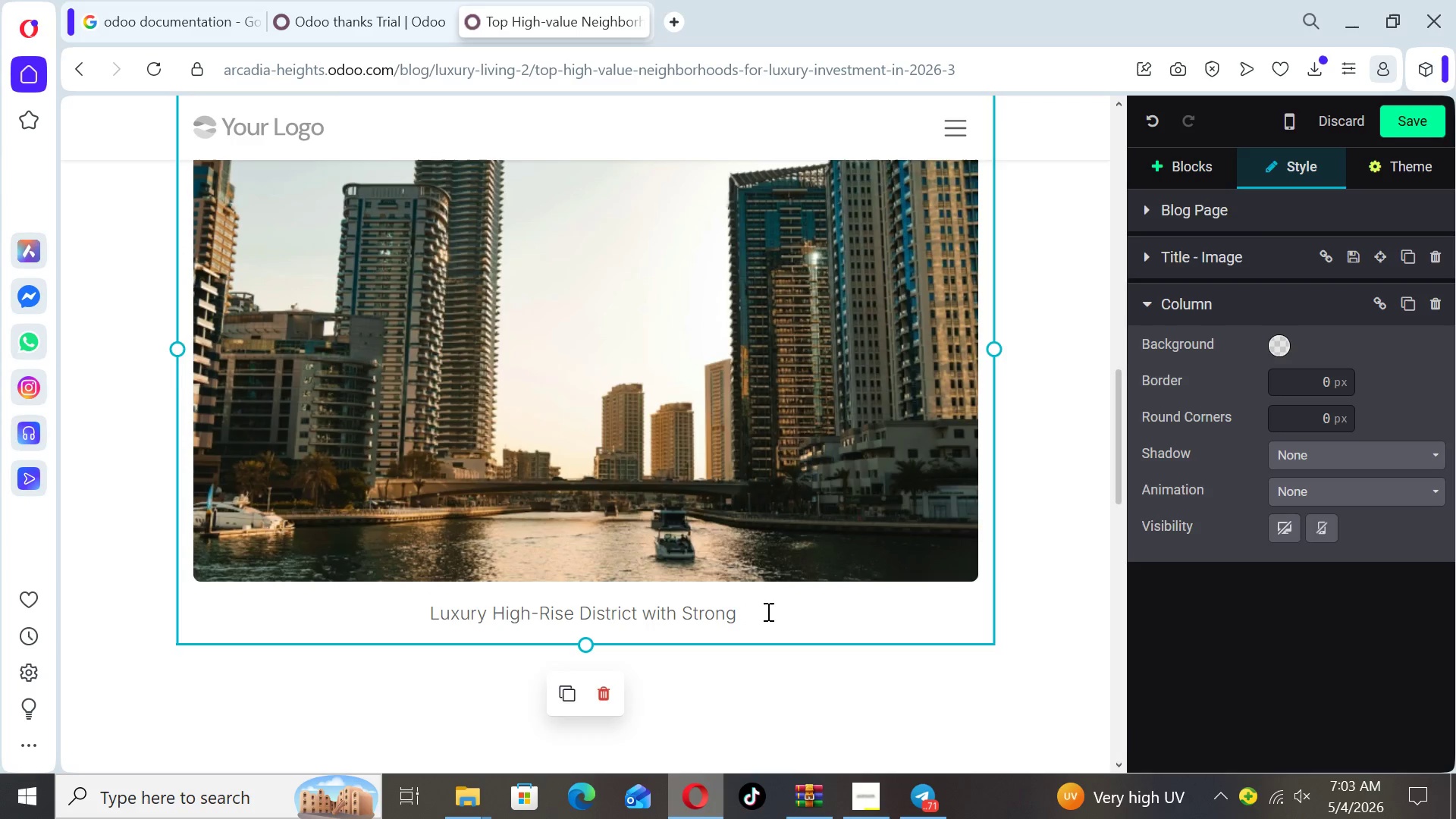 
type(Capital)
 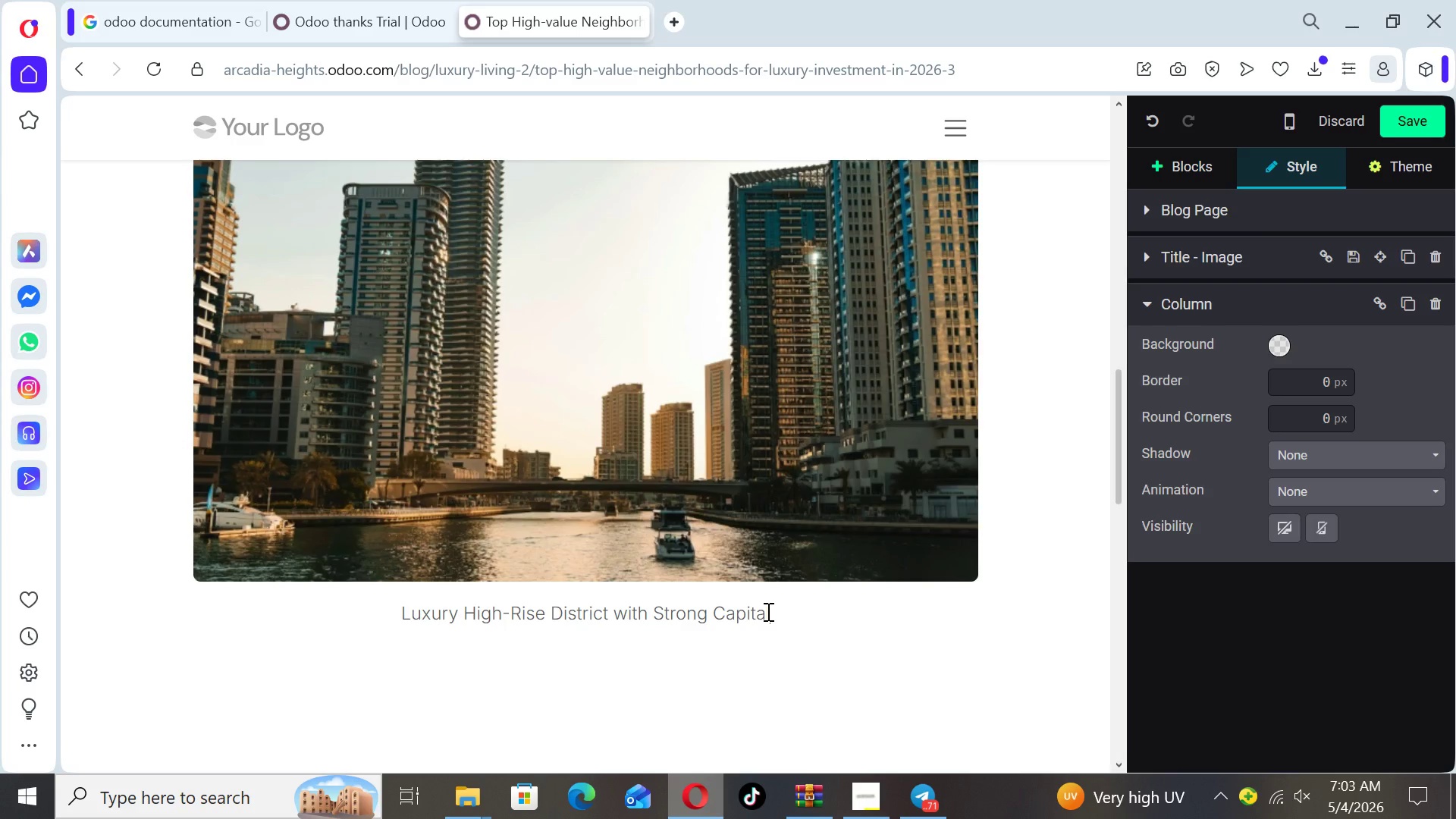 
wait(9.48)
 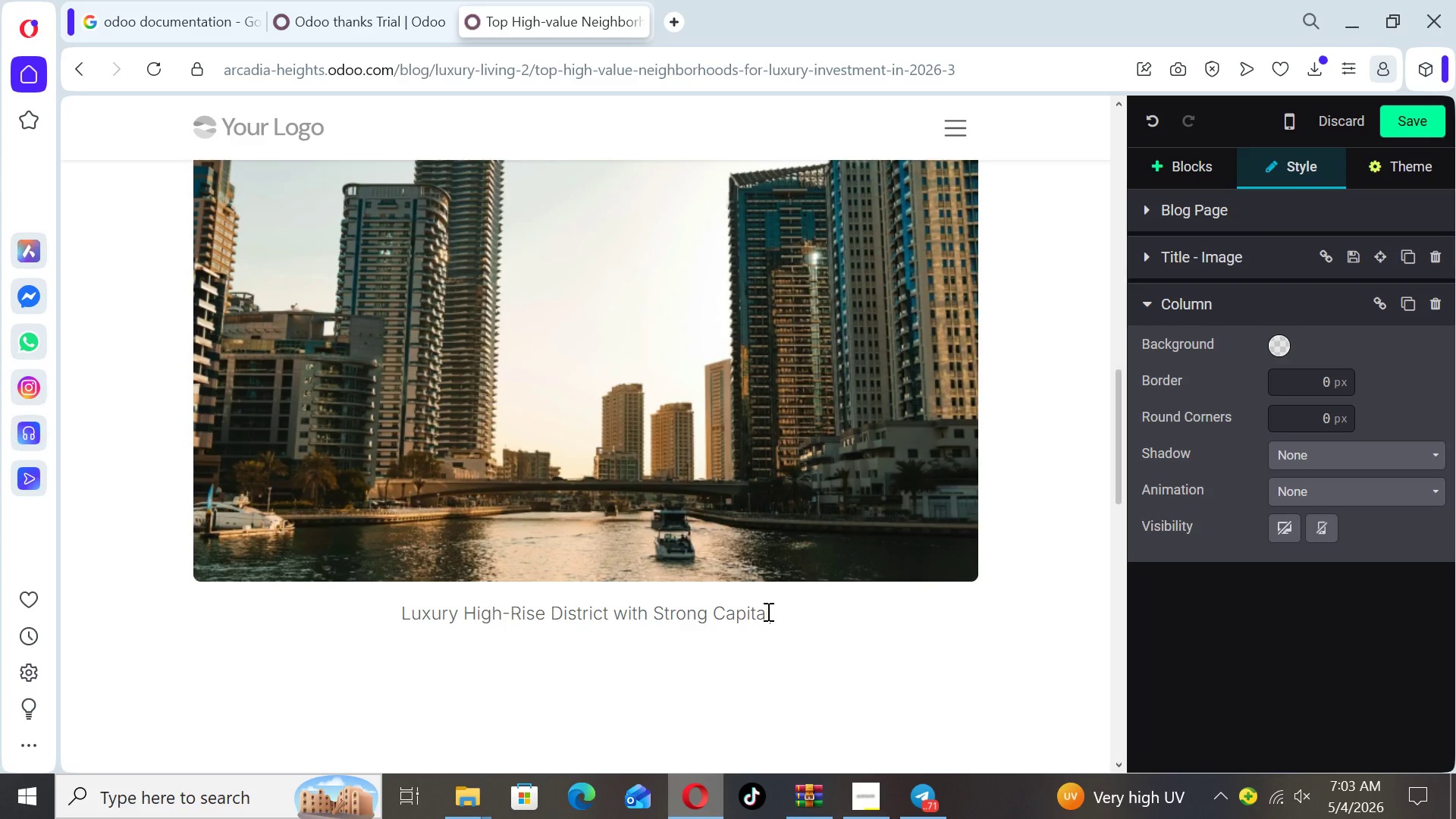 
type( Appreciation Potential)
 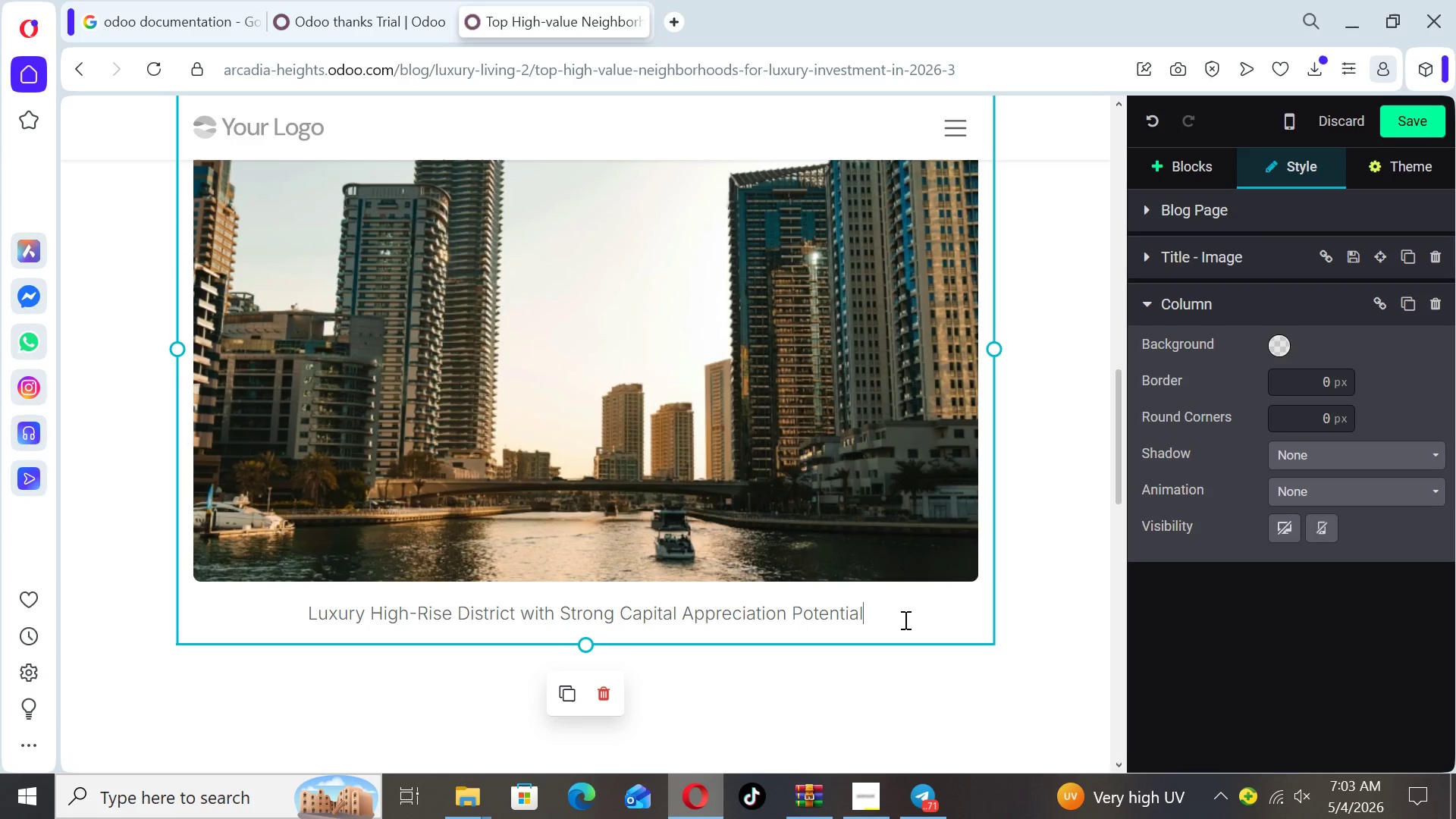 
left_click_drag(start_coordinate=[891, 617], to_coordinate=[309, 609])
 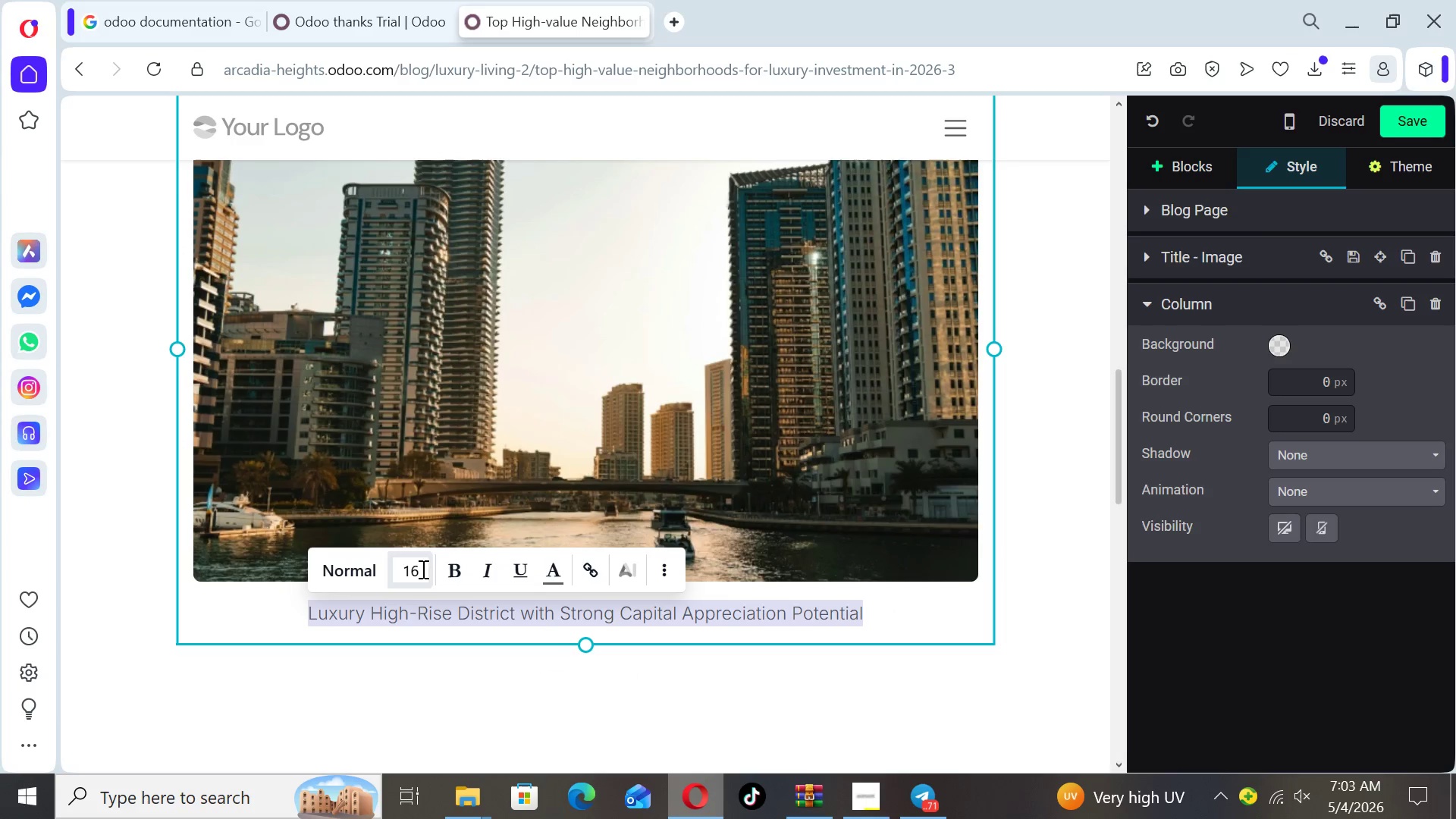 
left_click([420, 569])
 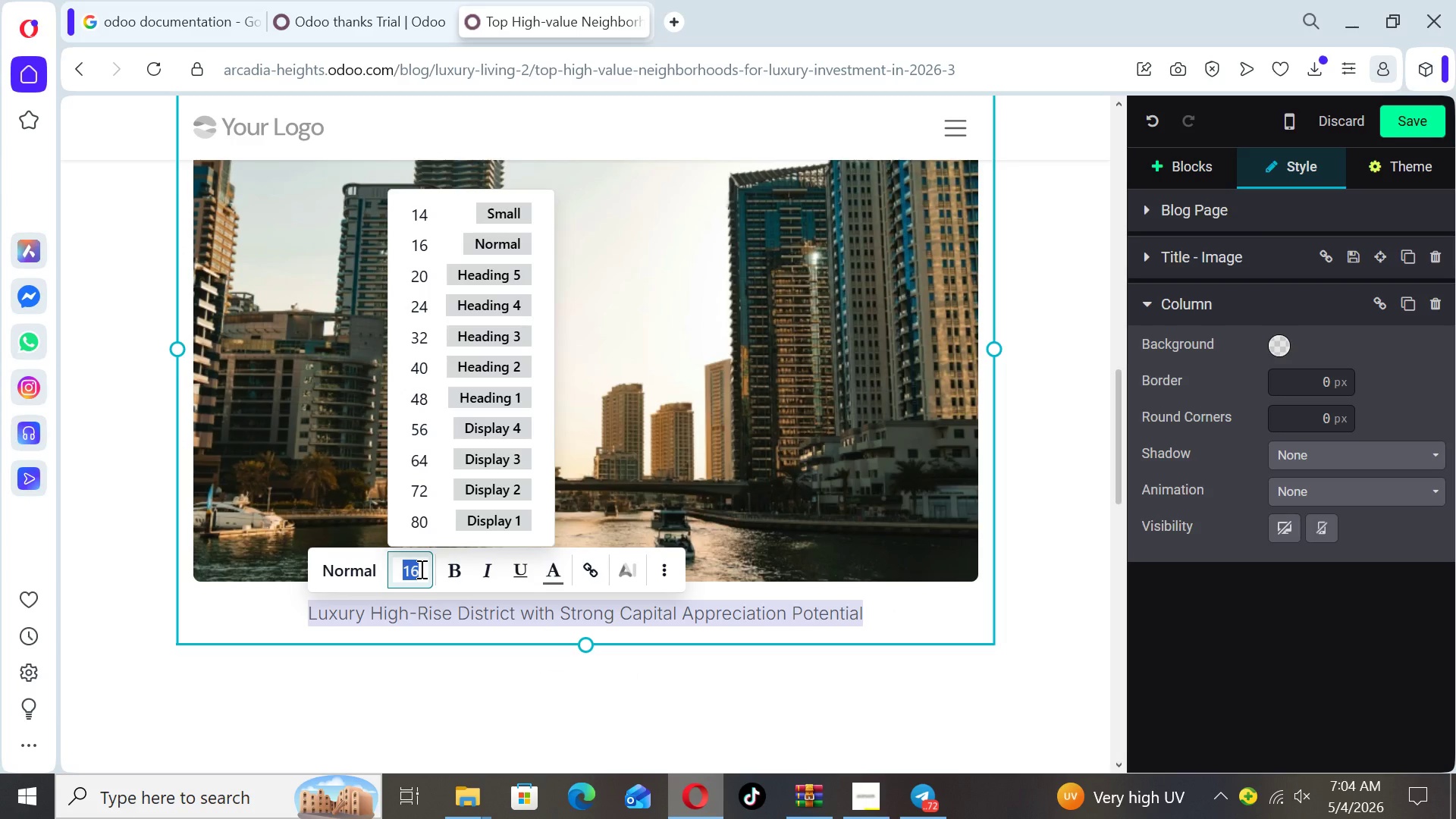 
type(19)
 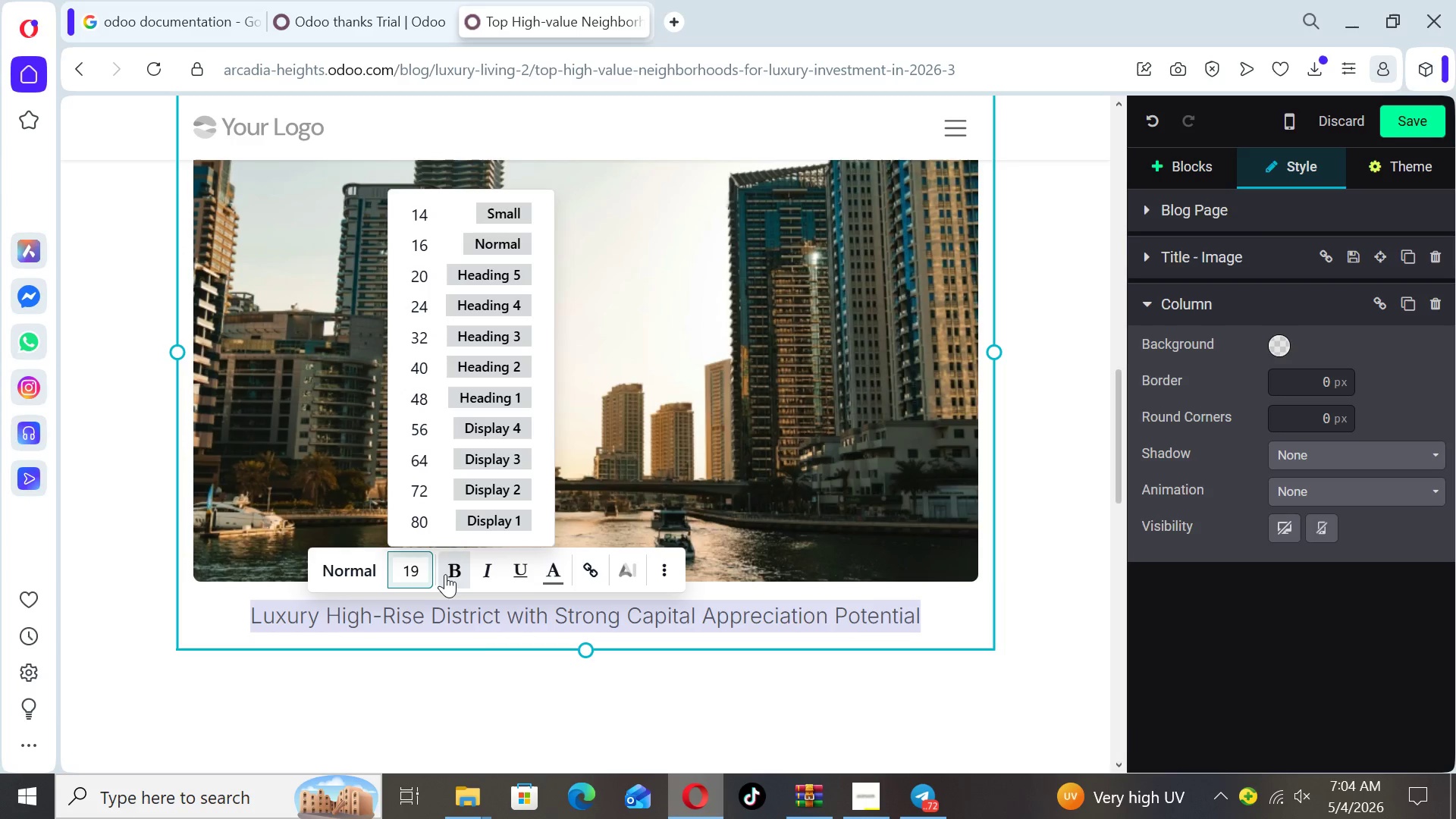 
left_click([446, 576])
 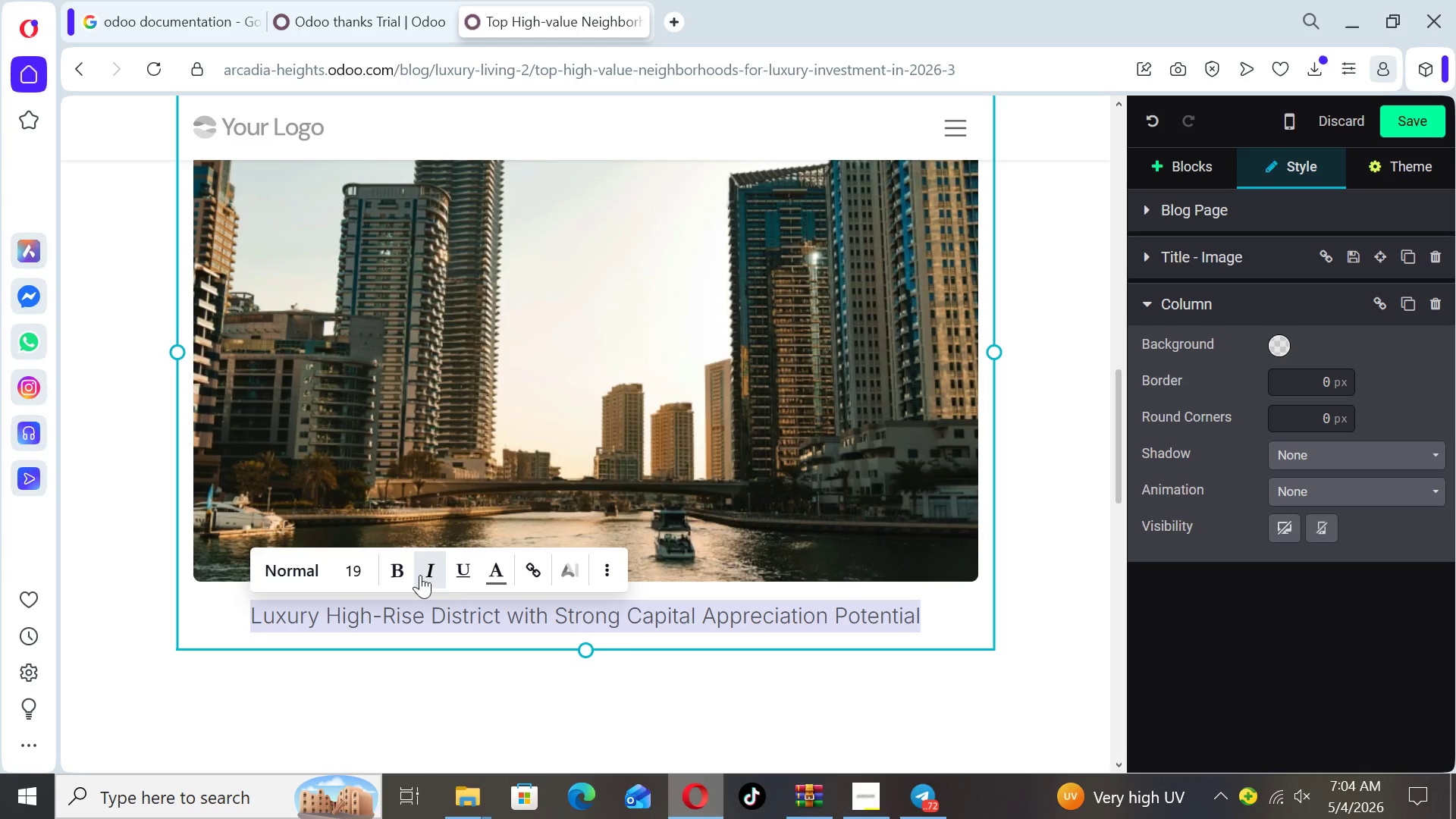 
left_click([397, 573])
 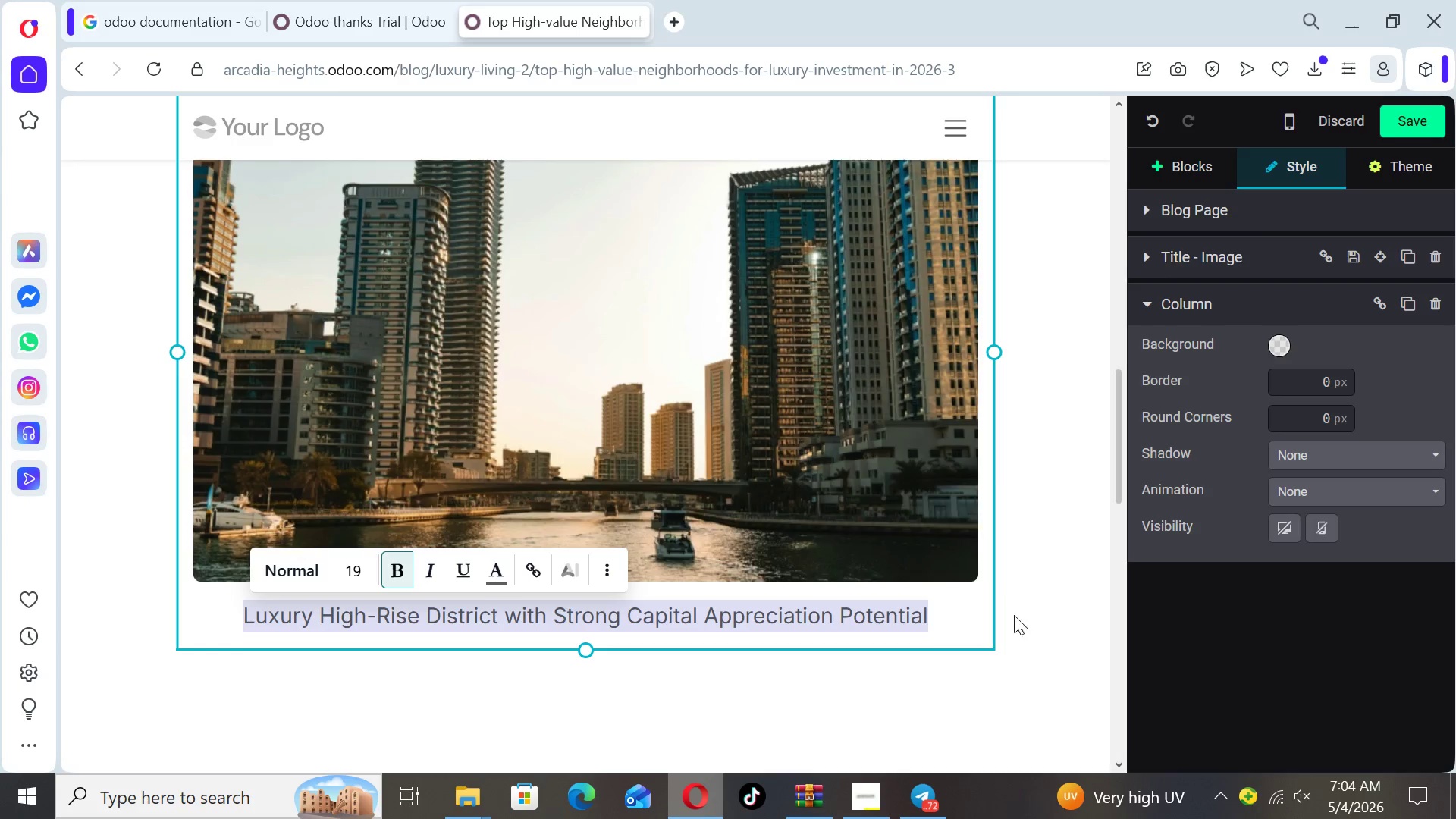 
left_click([1024, 615])
 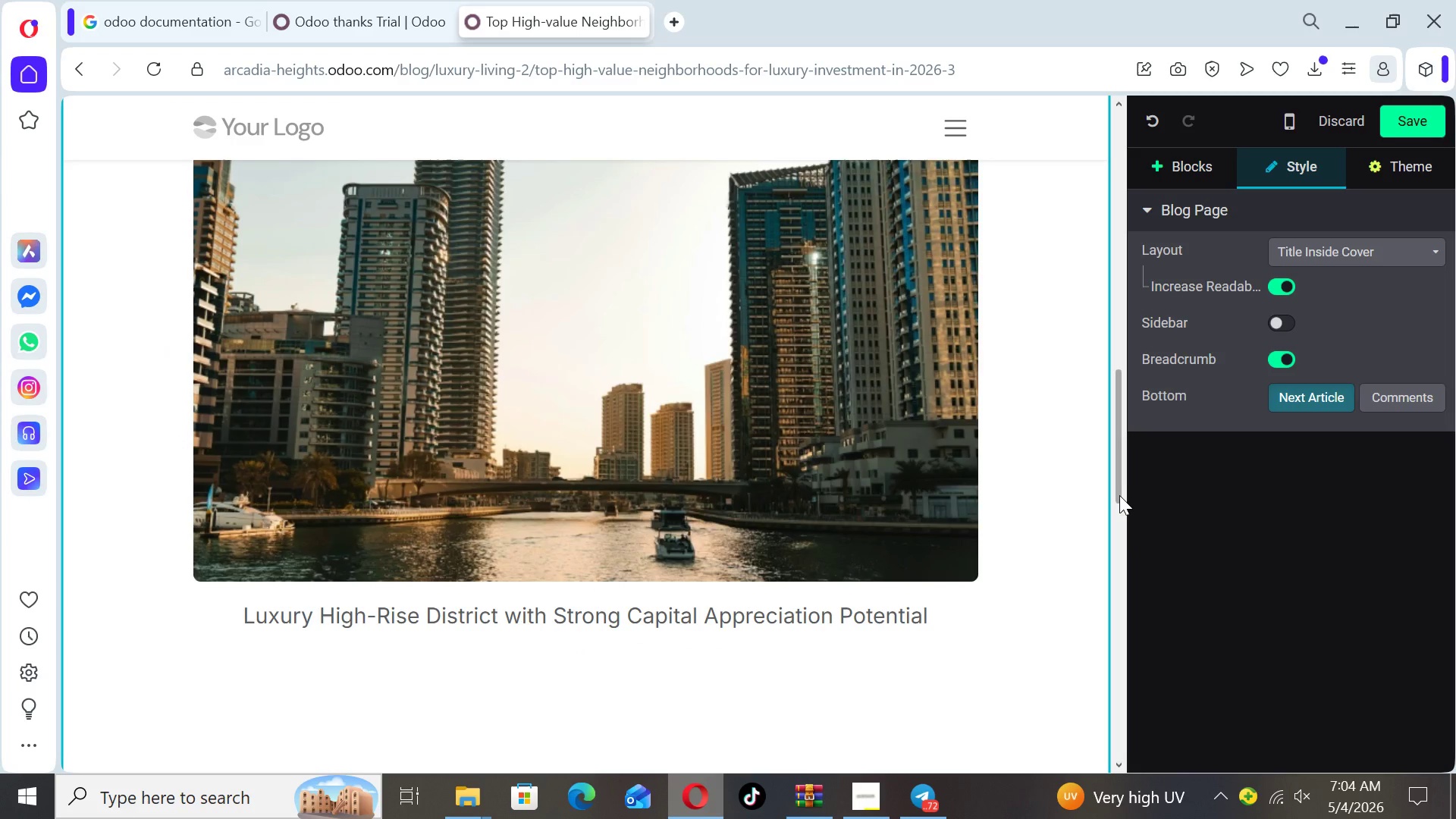 
left_click_drag(start_coordinate=[1119, 495], to_coordinate=[1113, 384])
 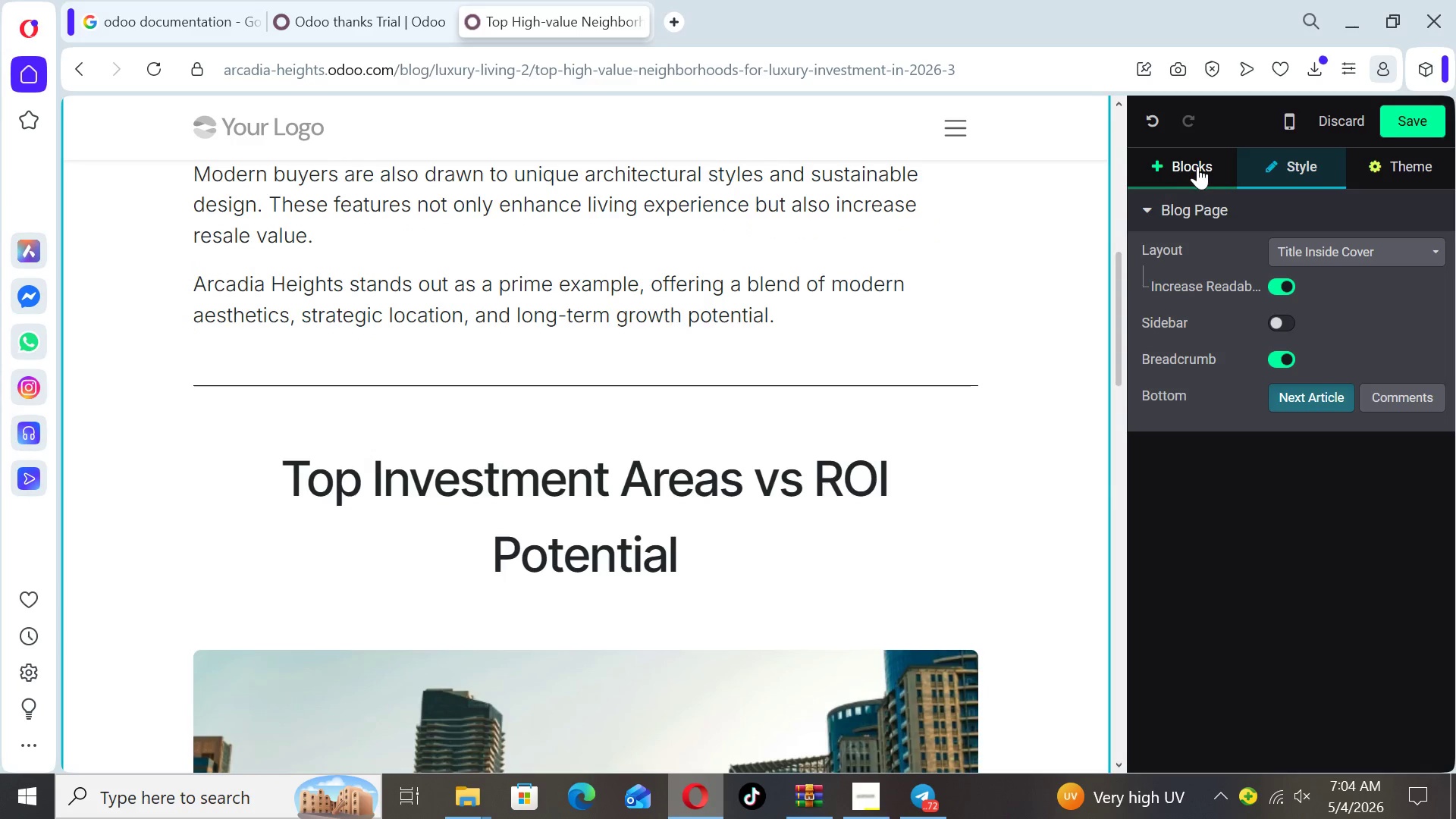 
left_click([1197, 166])
 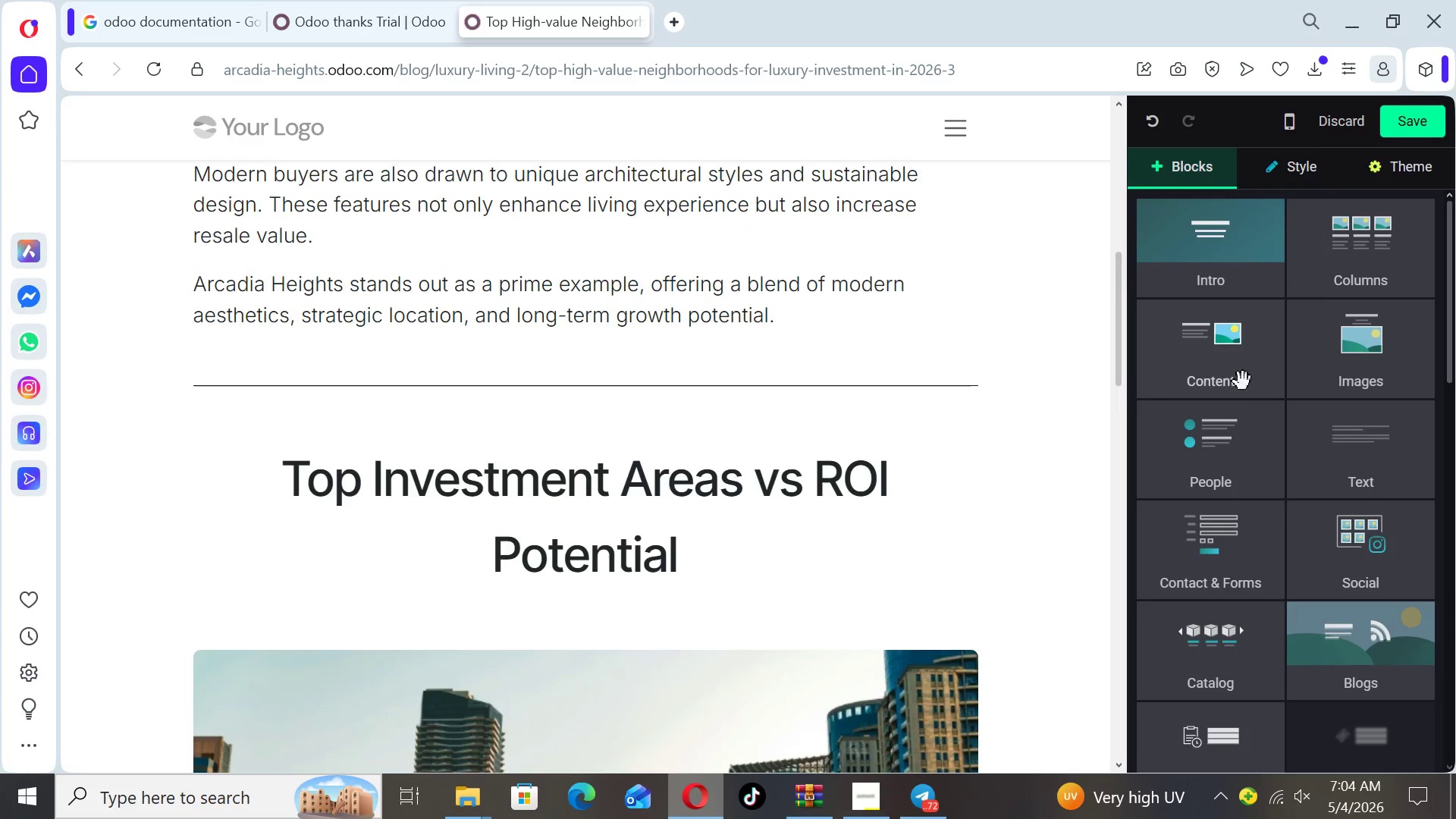 
left_click([1367, 375])
 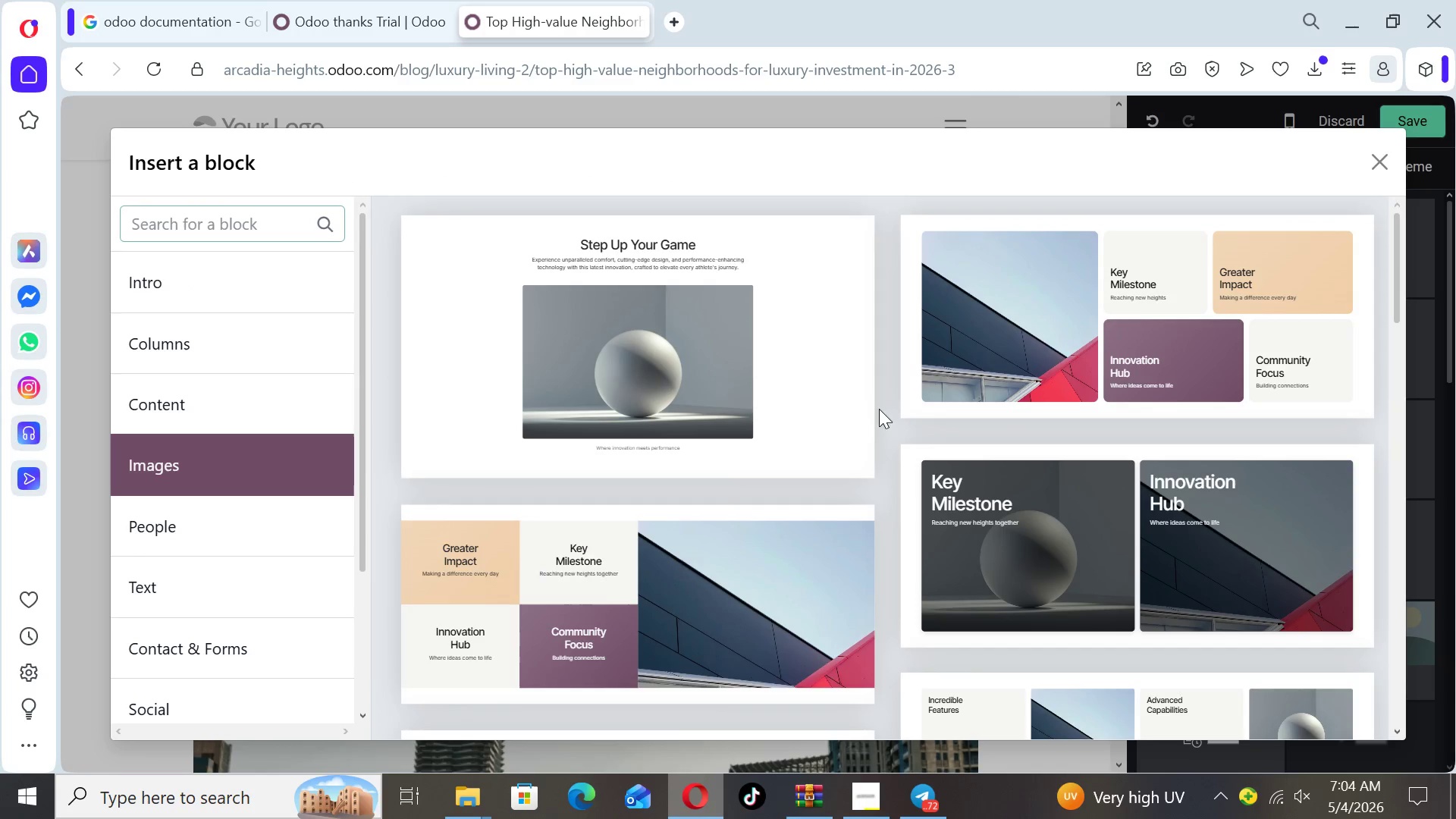 
left_click([774, 356])
 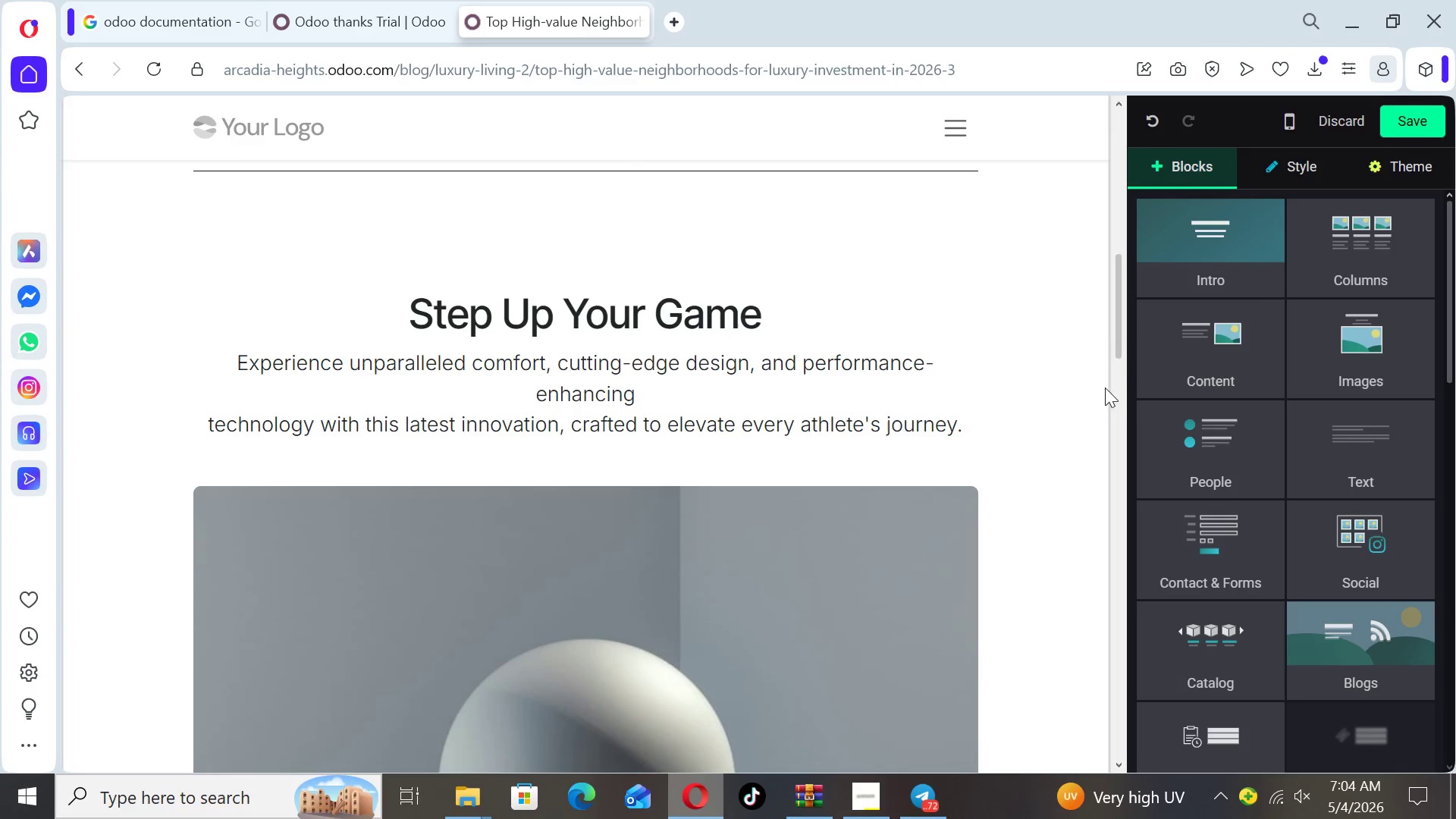 
left_click_drag(start_coordinate=[1119, 344], to_coordinate=[1117, 259])
 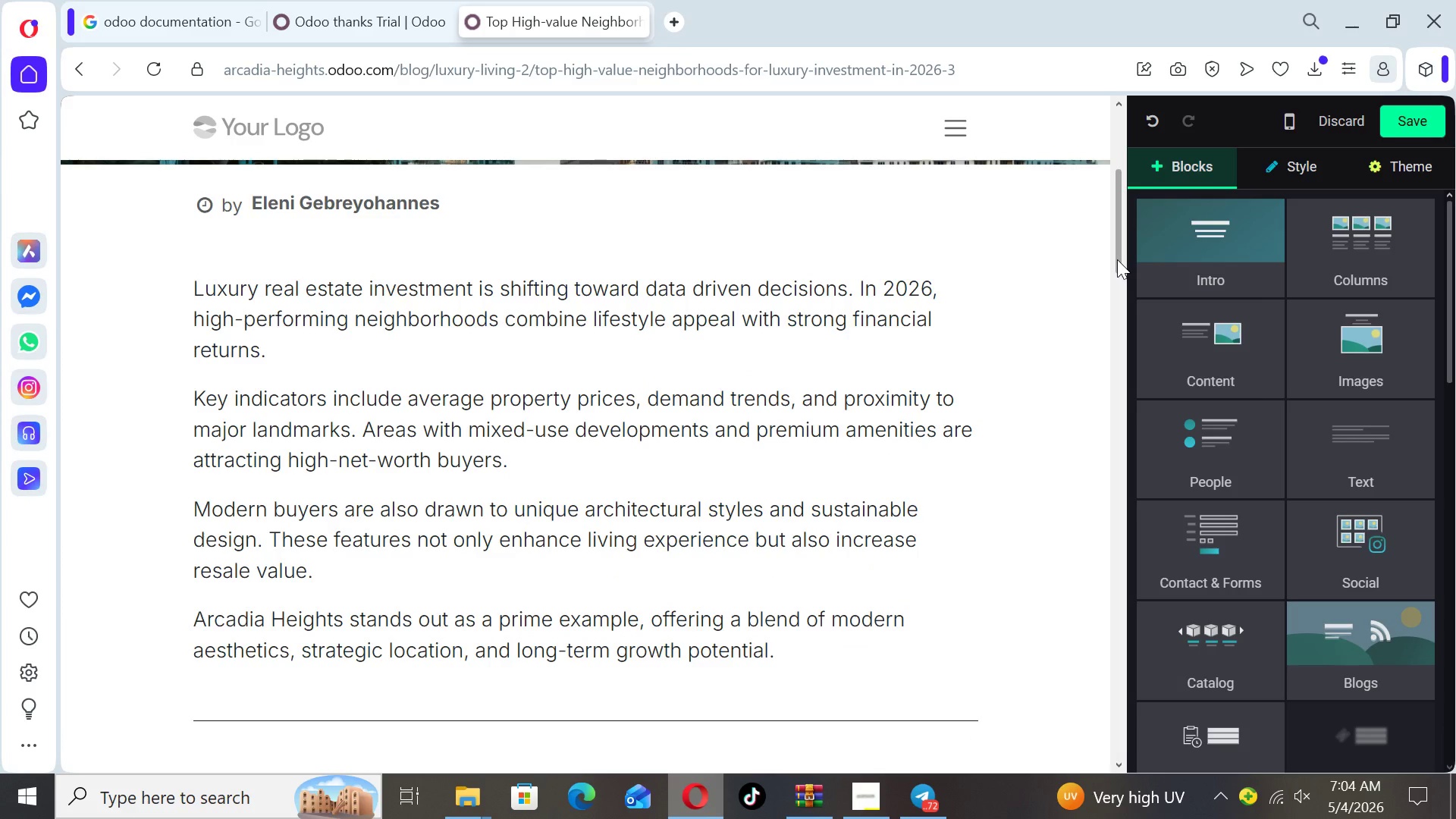 
left_click_drag(start_coordinate=[1117, 259], to_coordinate=[1122, 413])
 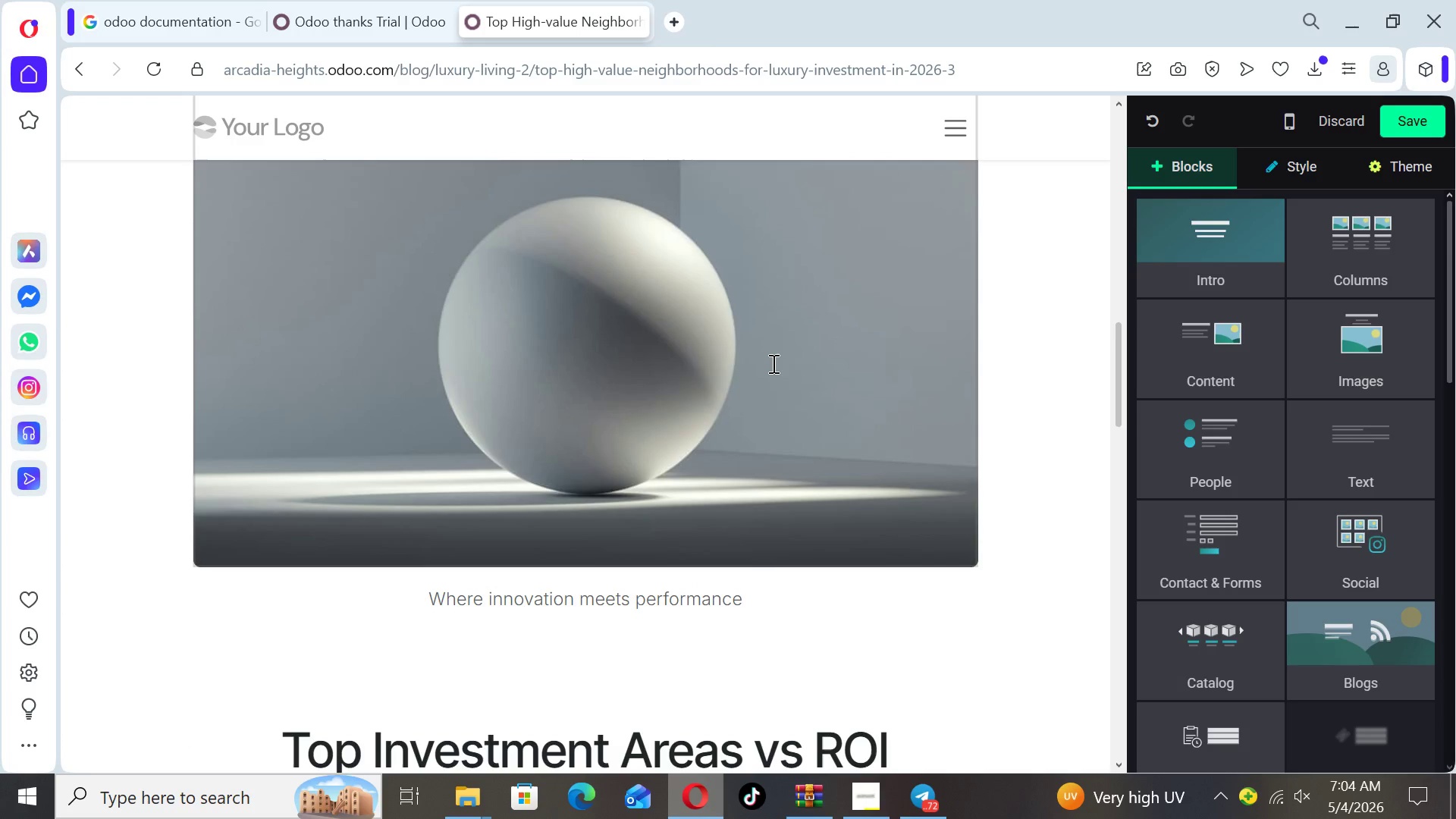 
left_click([772, 363])
 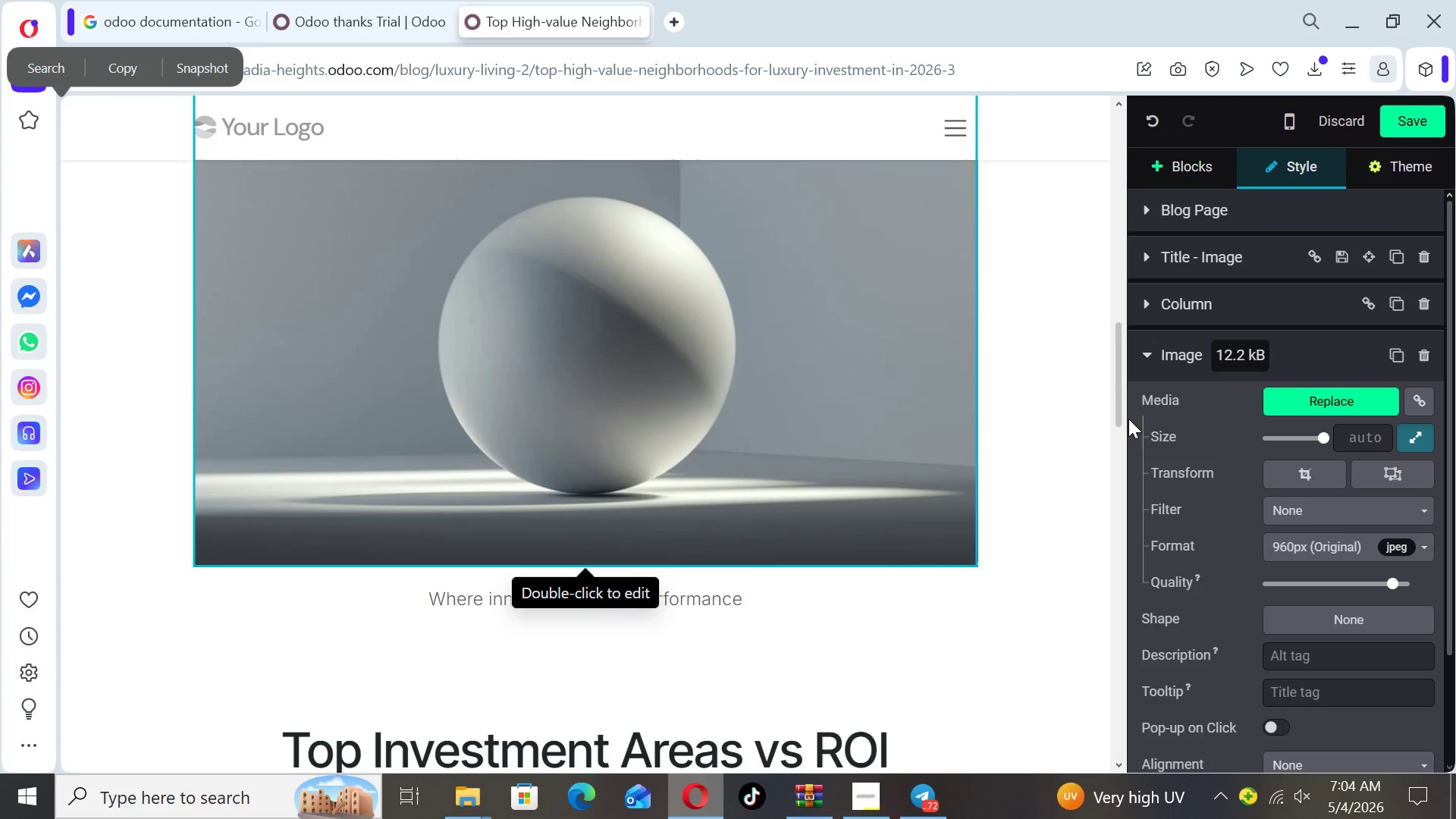 
left_click_drag(start_coordinate=[1117, 413], to_coordinate=[1117, 364])
 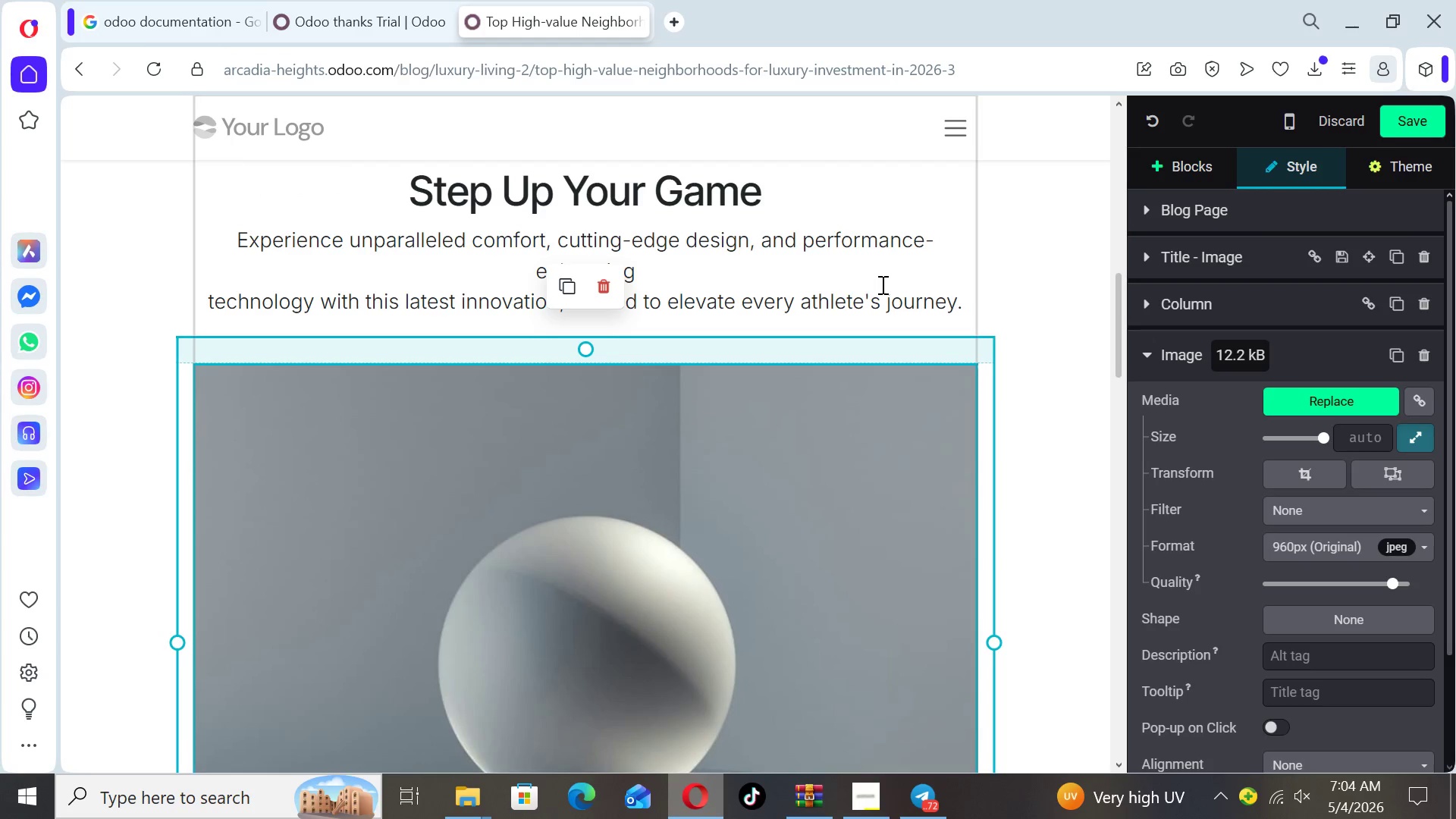 
left_click([880, 284])
 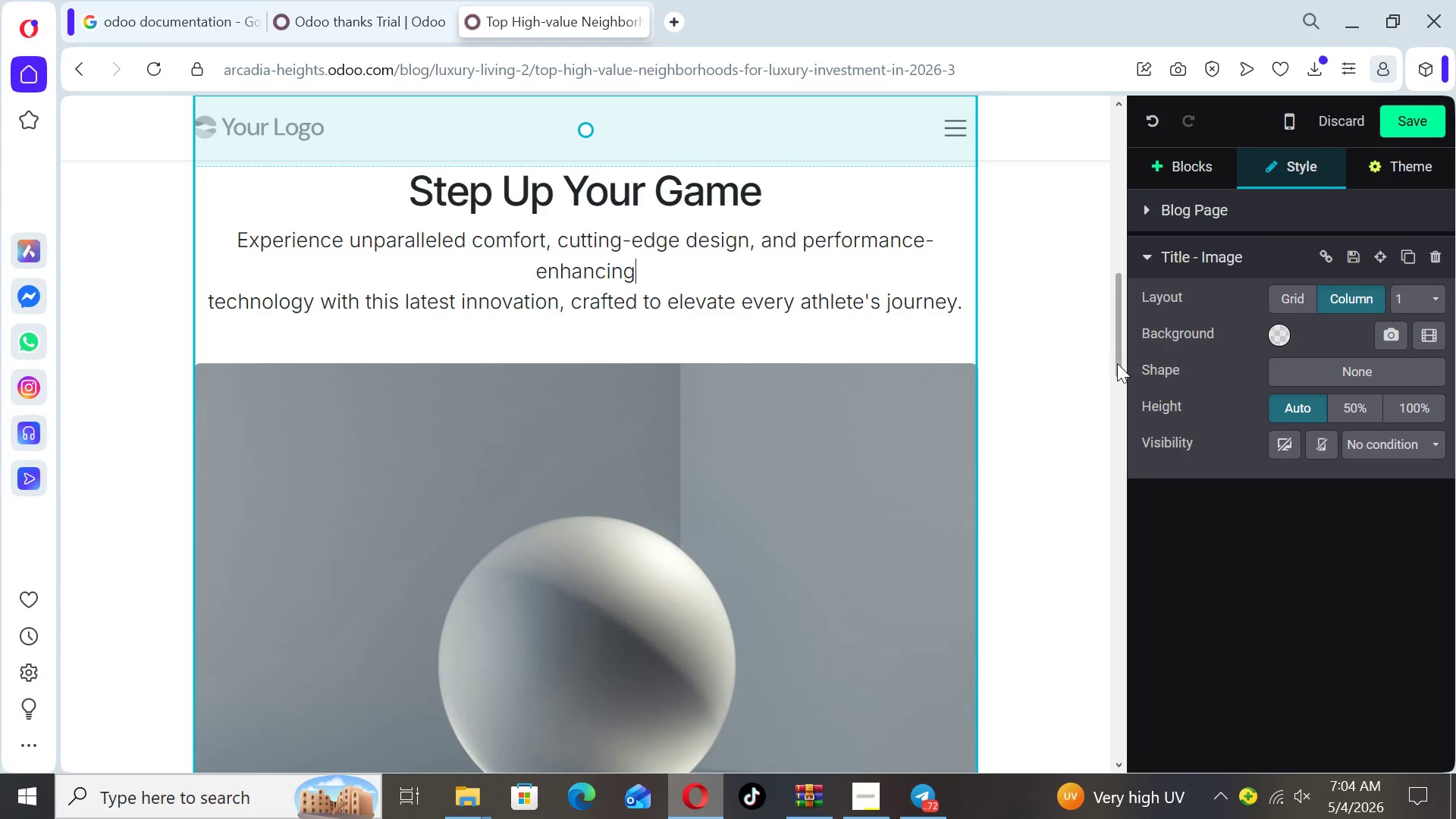 
left_click_drag(start_coordinate=[1117, 364], to_coordinate=[1116, 337])
 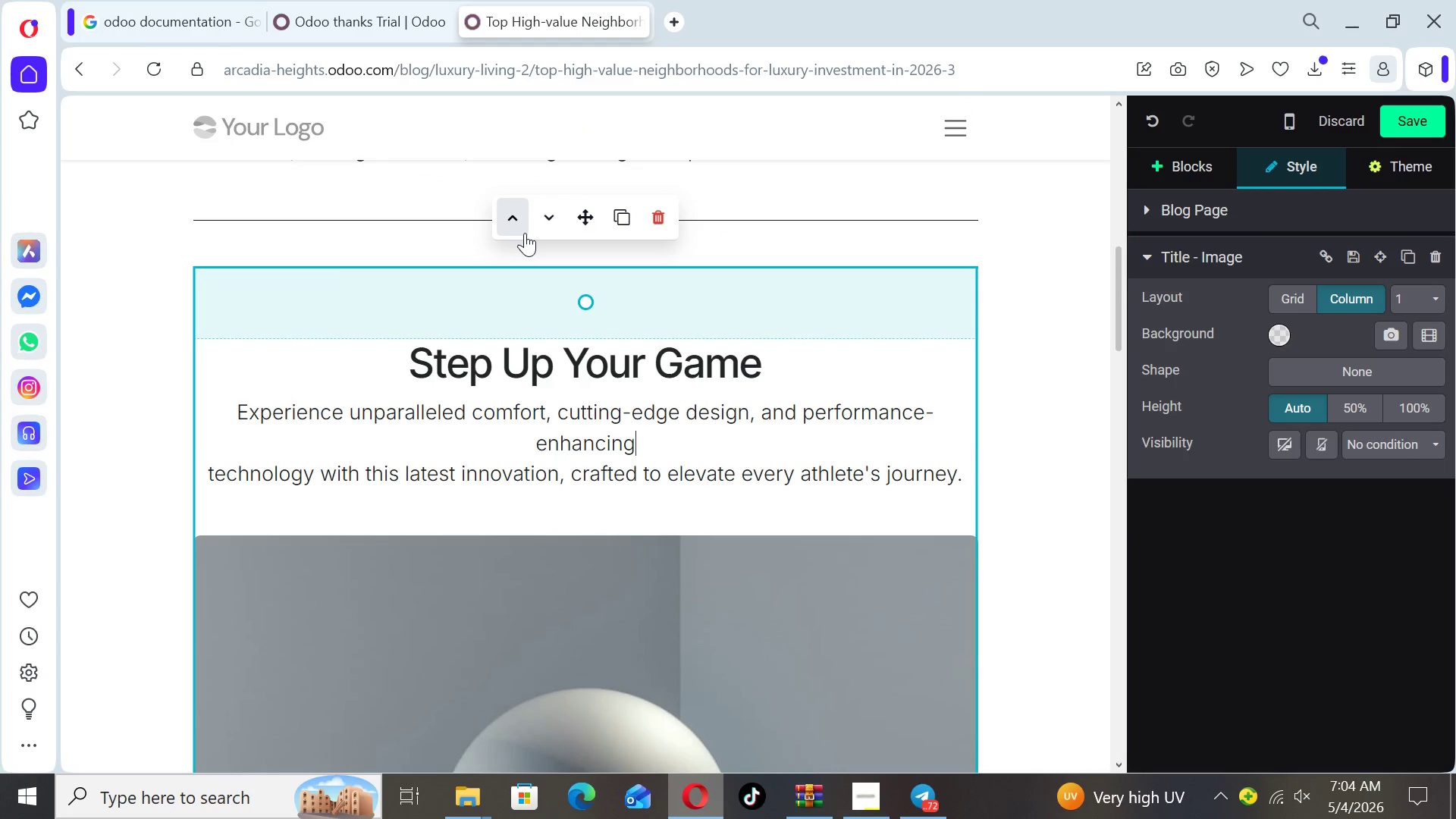 
left_click([545, 229])
 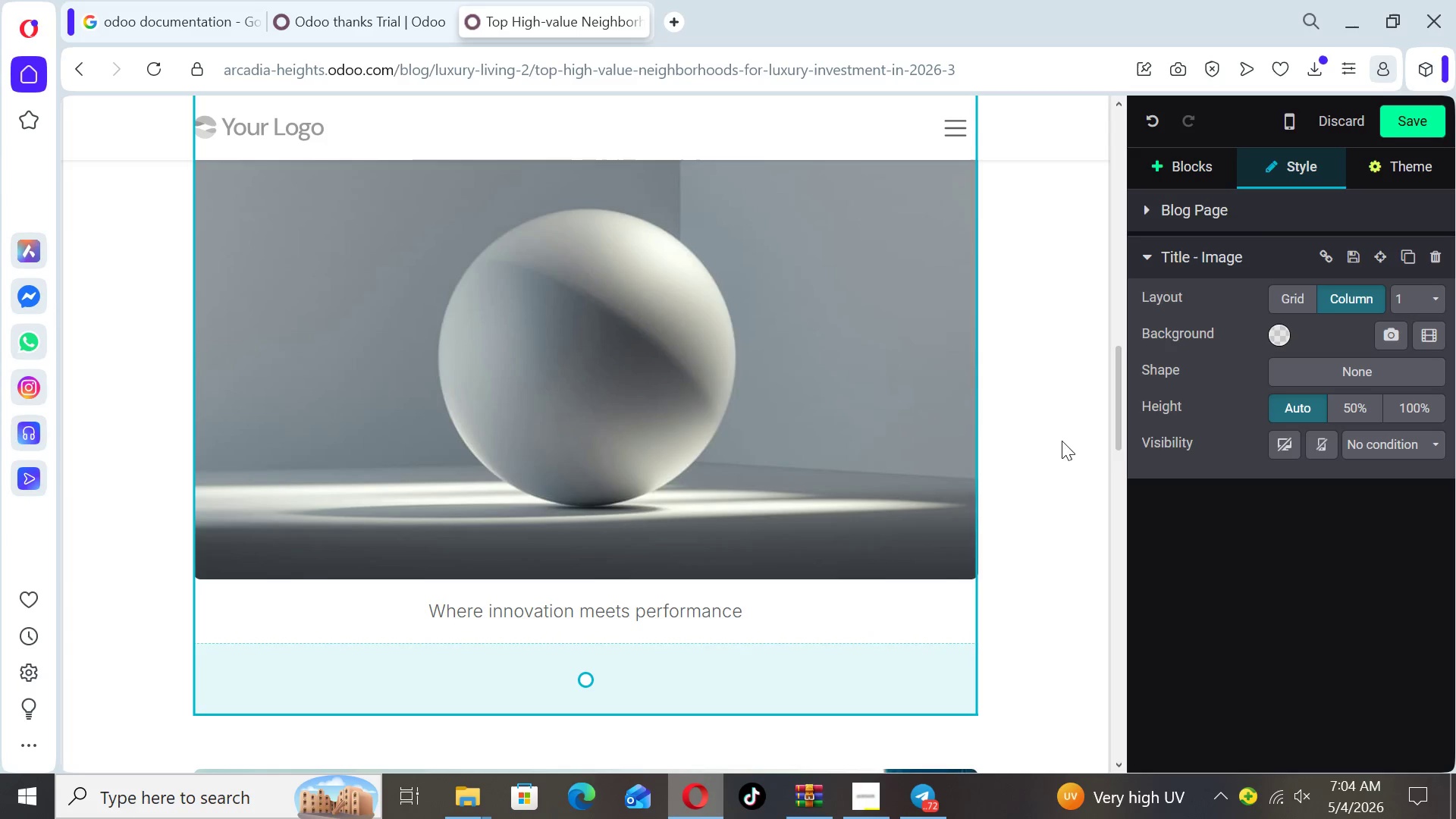 
left_click_drag(start_coordinate=[1116, 444], to_coordinate=[1110, 494])
 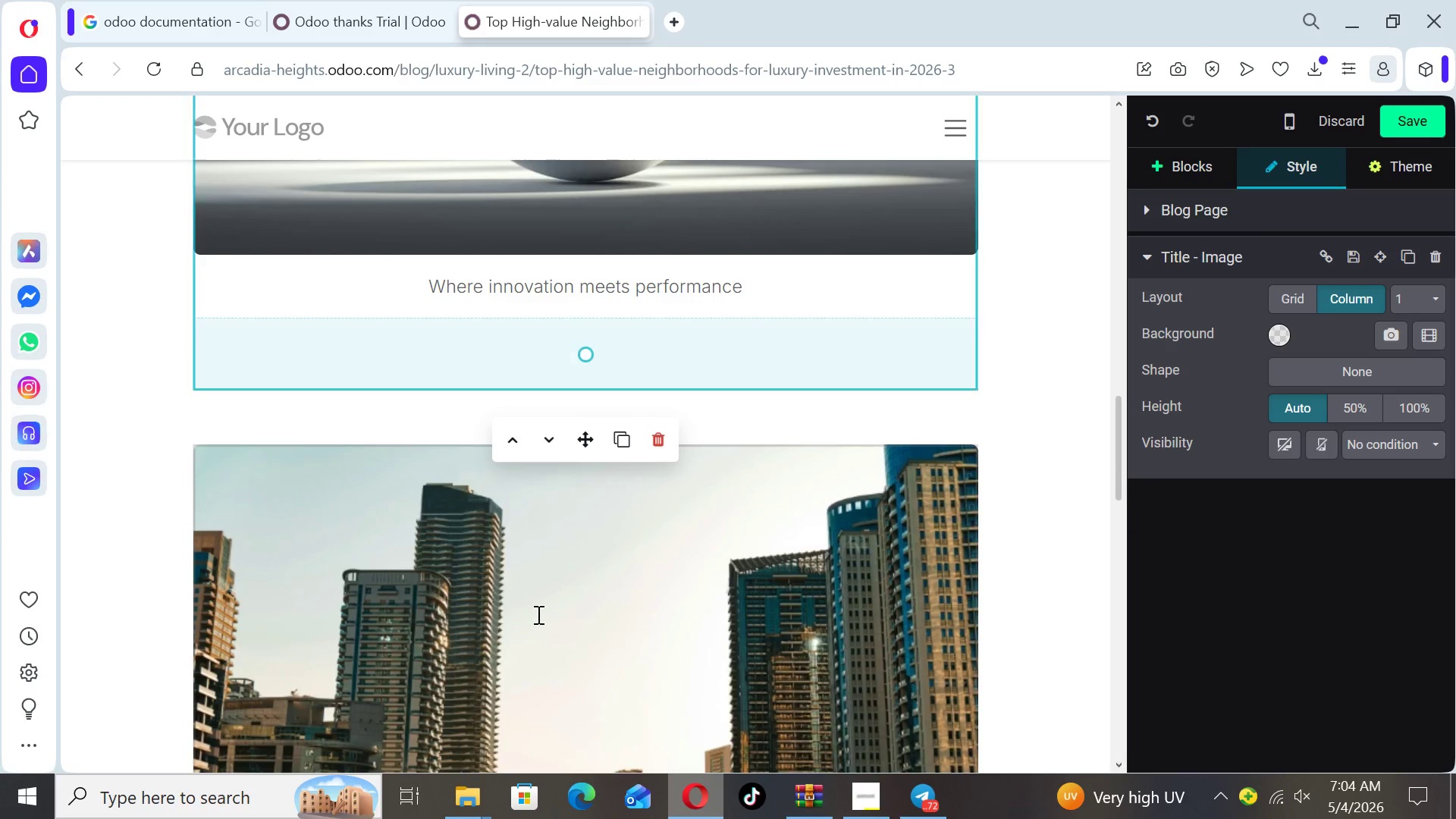 
left_click([537, 614])
 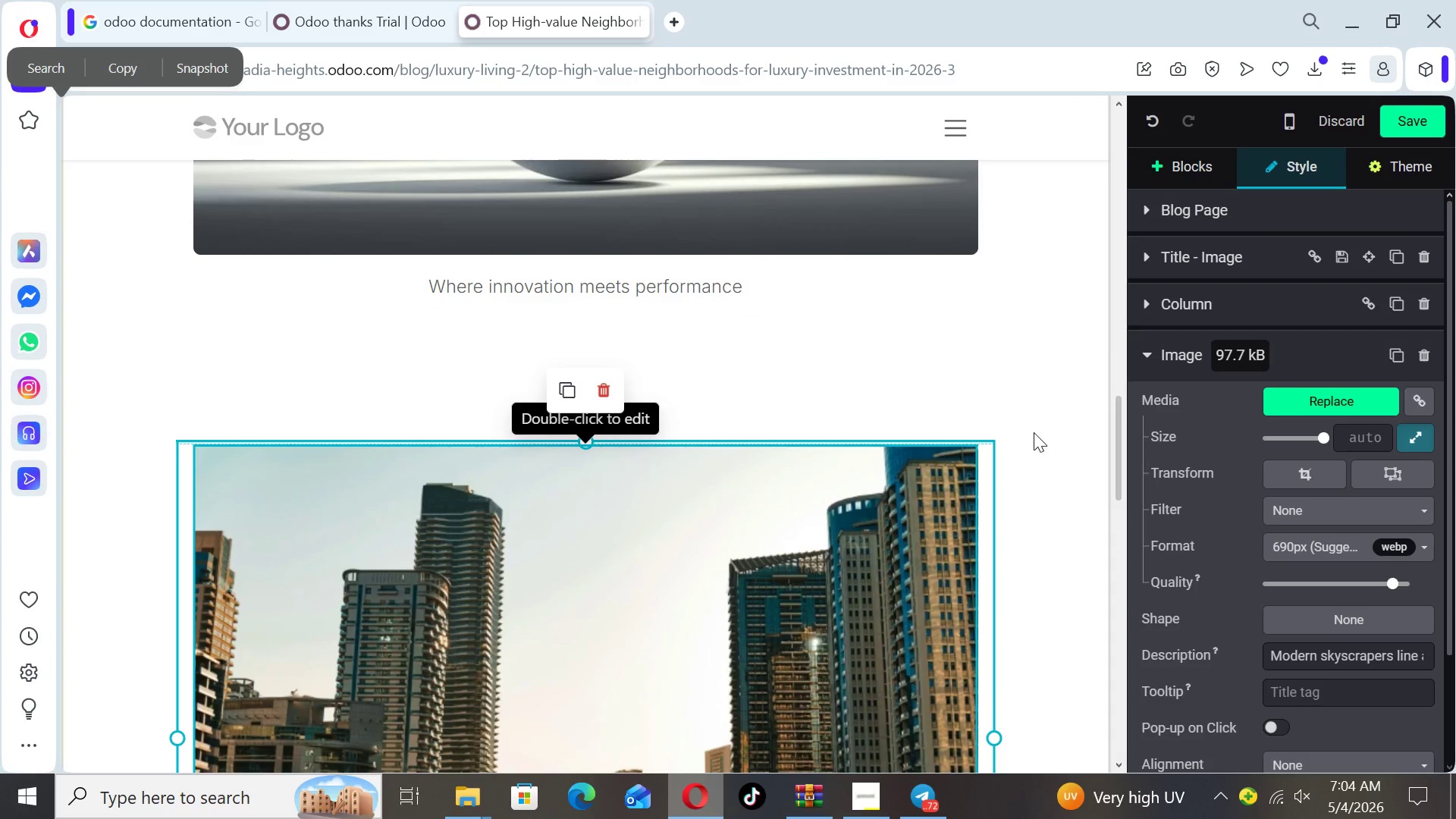 
left_click([902, 425])
 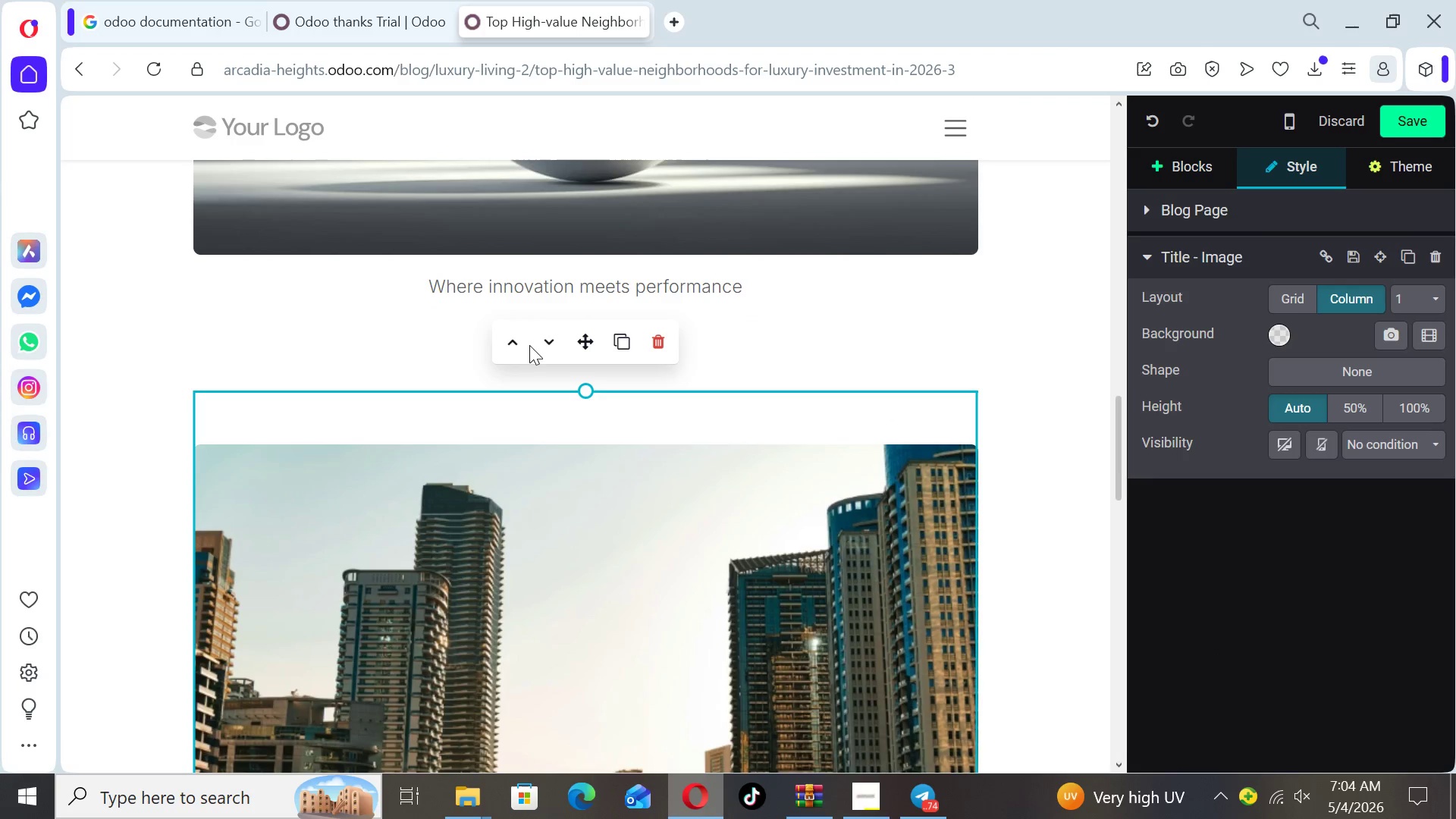 
left_click([515, 345])
 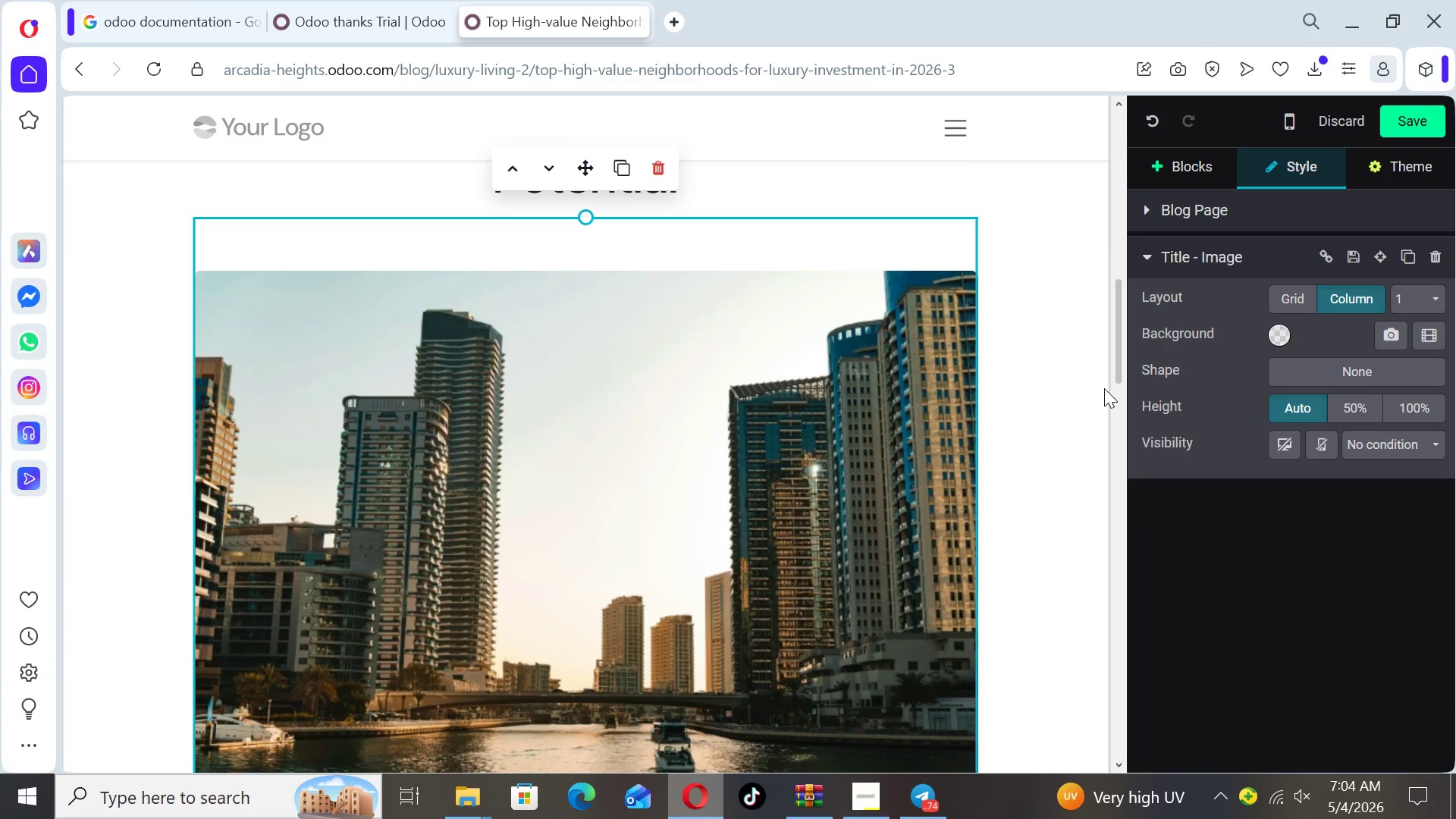 
left_click_drag(start_coordinate=[1112, 373], to_coordinate=[1112, 474])
 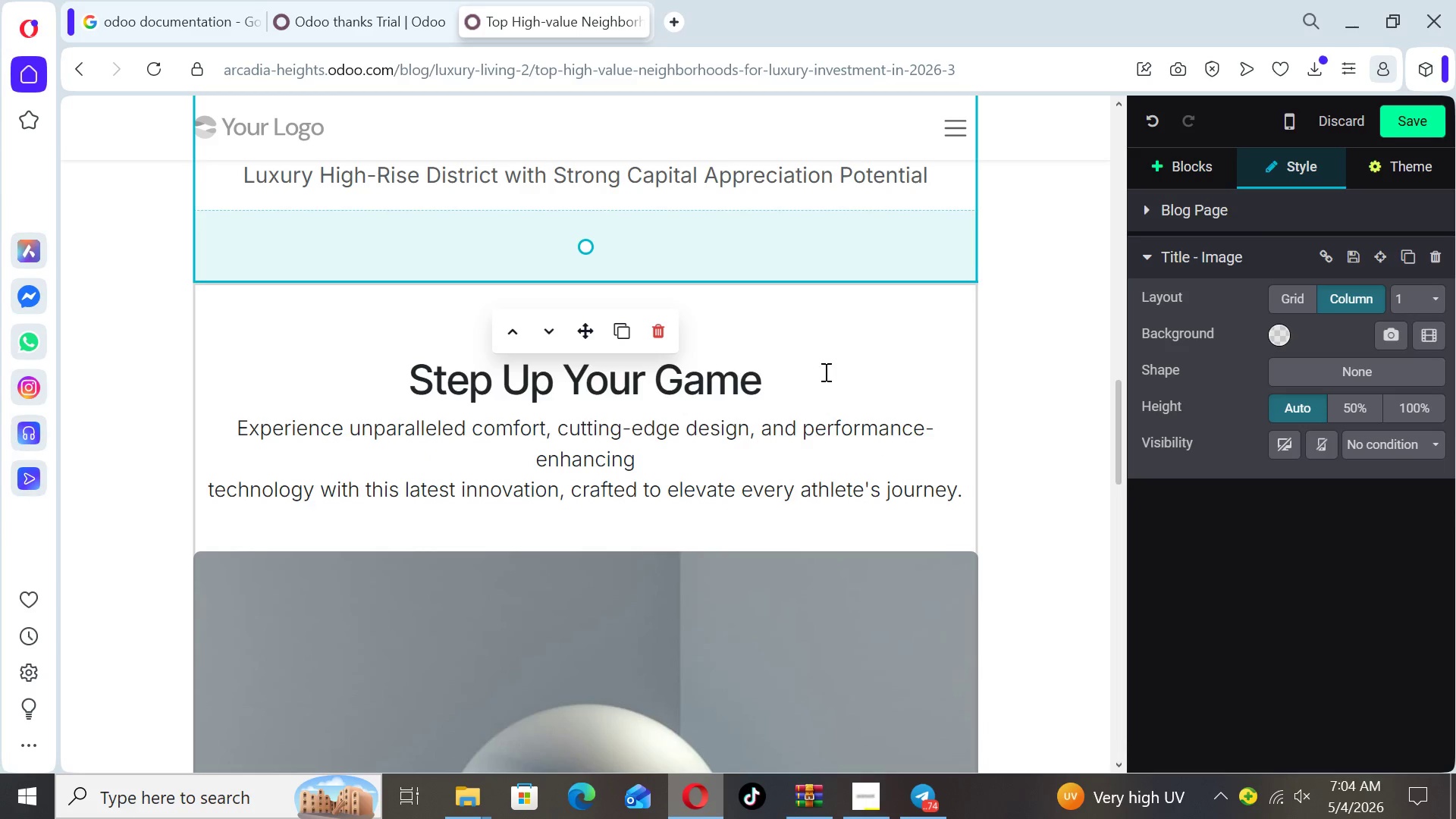 
left_click([824, 372])
 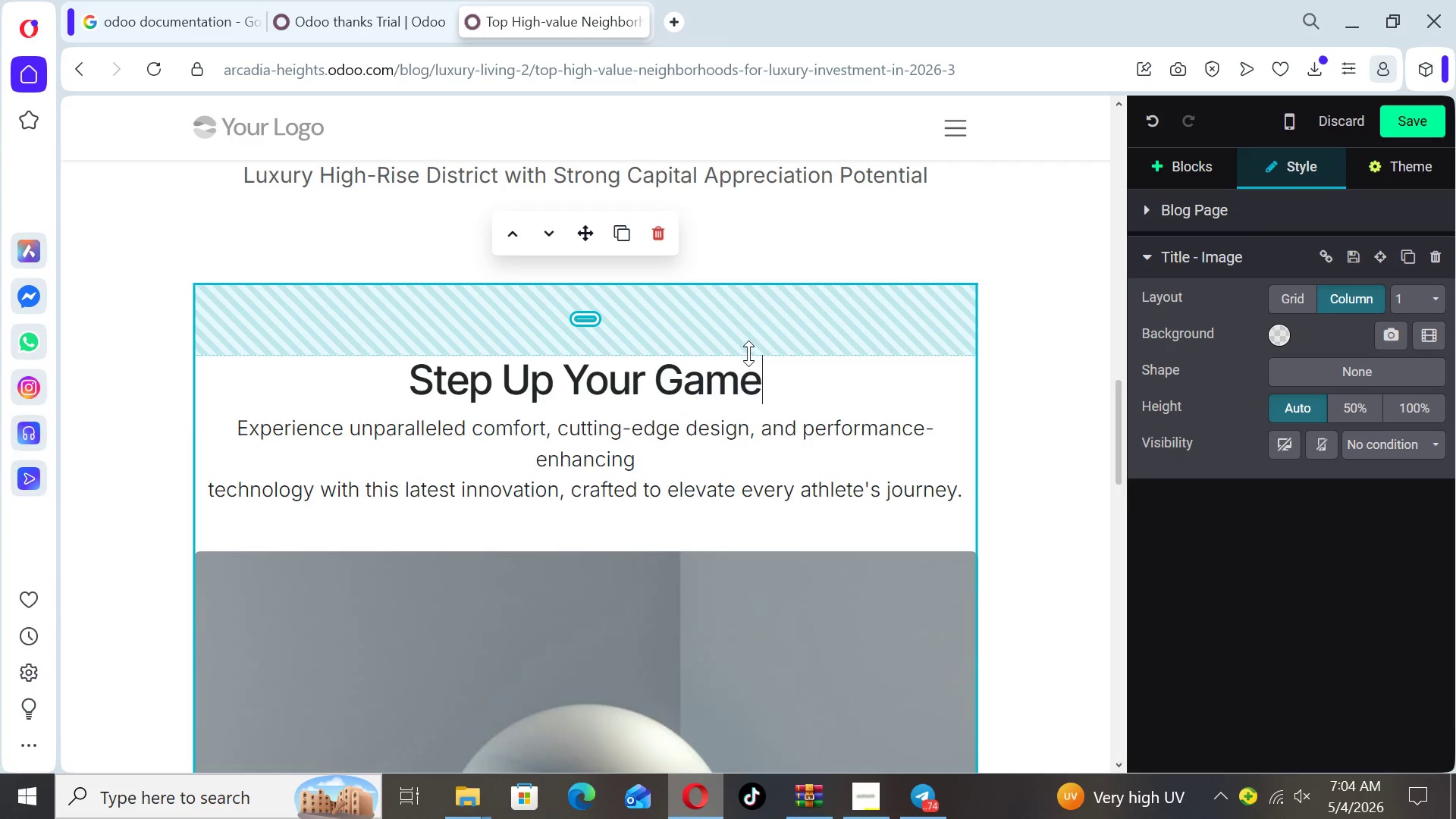 
left_click_drag(start_coordinate=[748, 354], to_coordinate=[747, 271])
 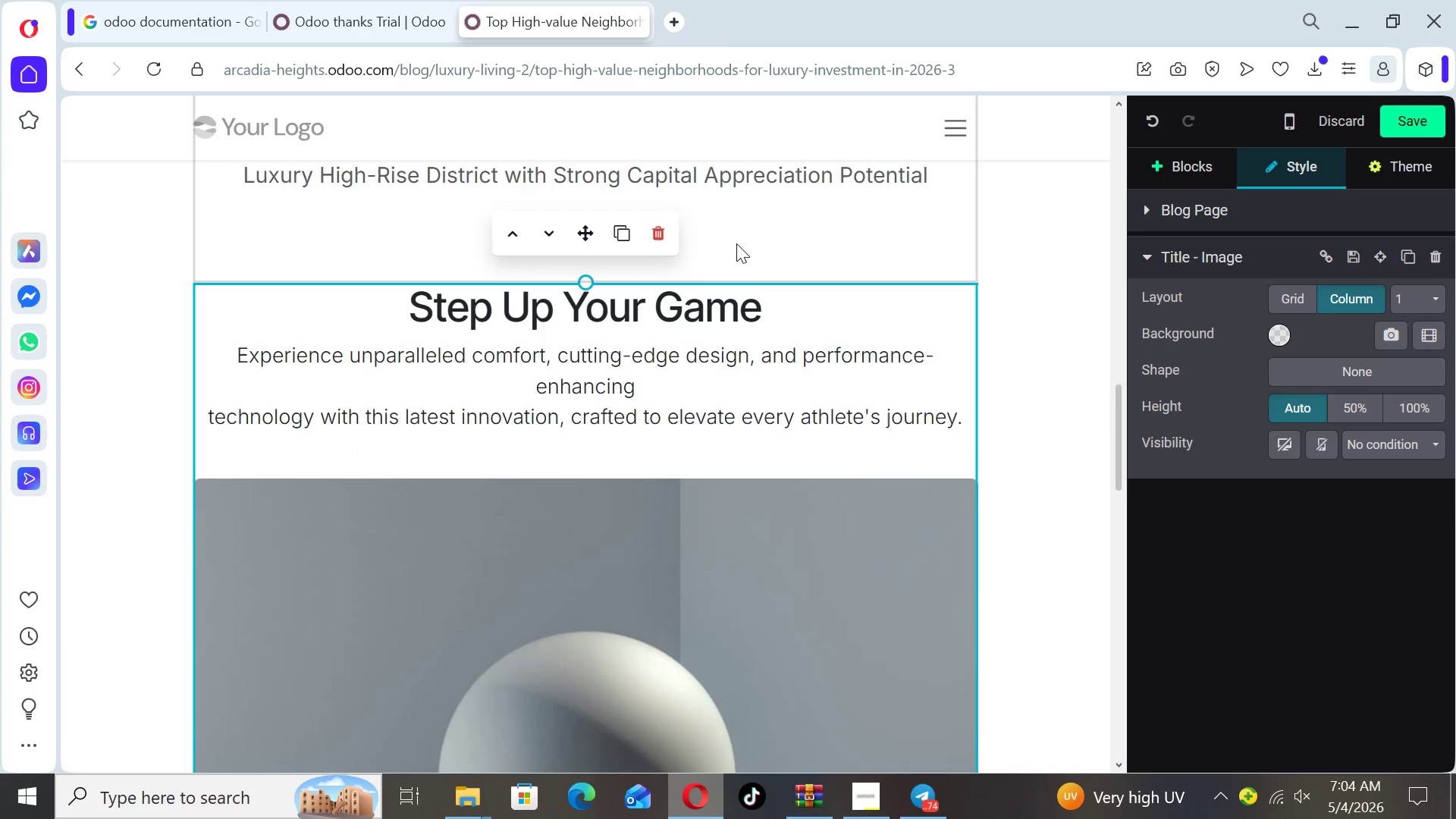 
left_click([736, 243])
 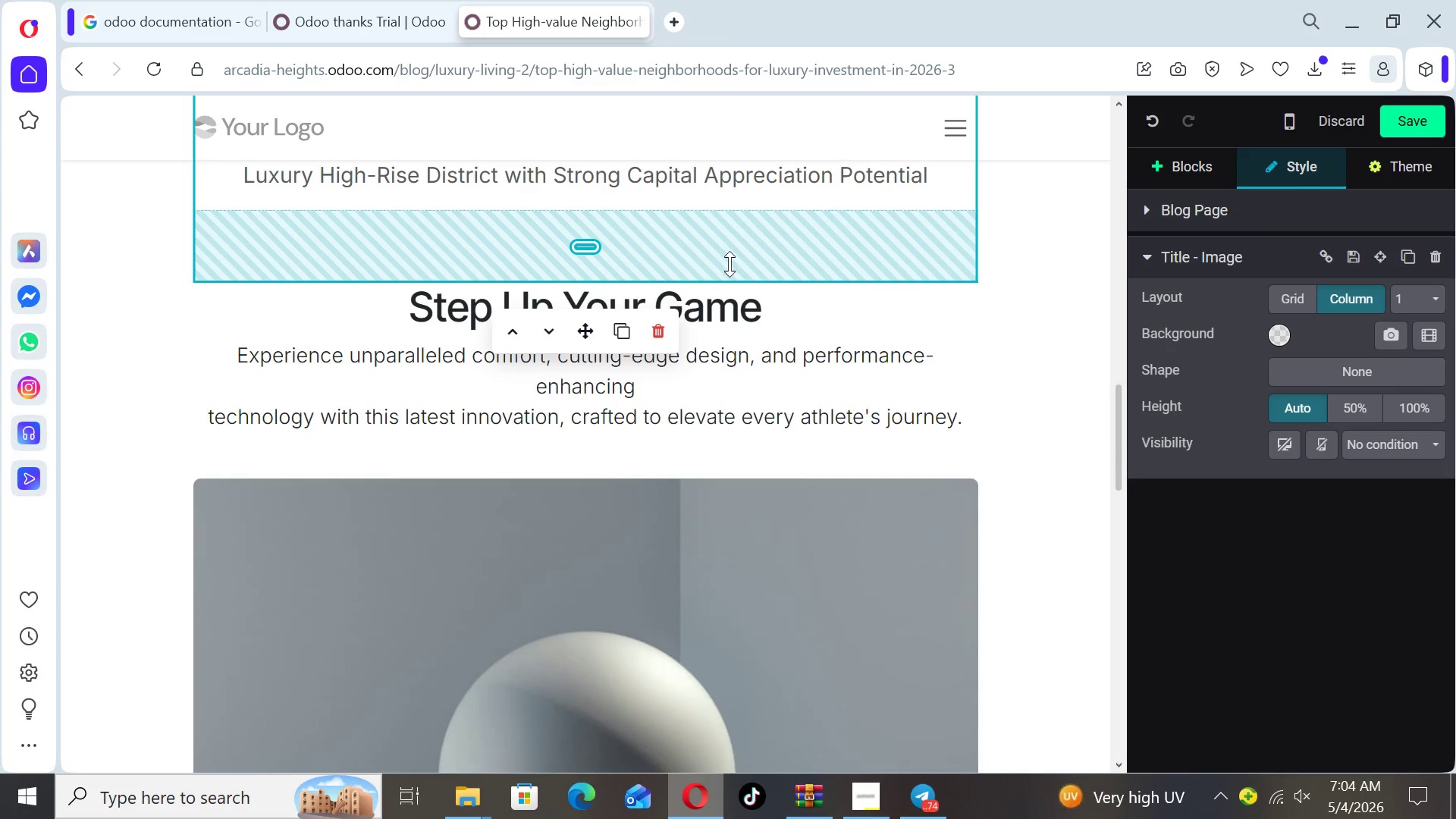 
left_click_drag(start_coordinate=[730, 270], to_coordinate=[730, 206])
 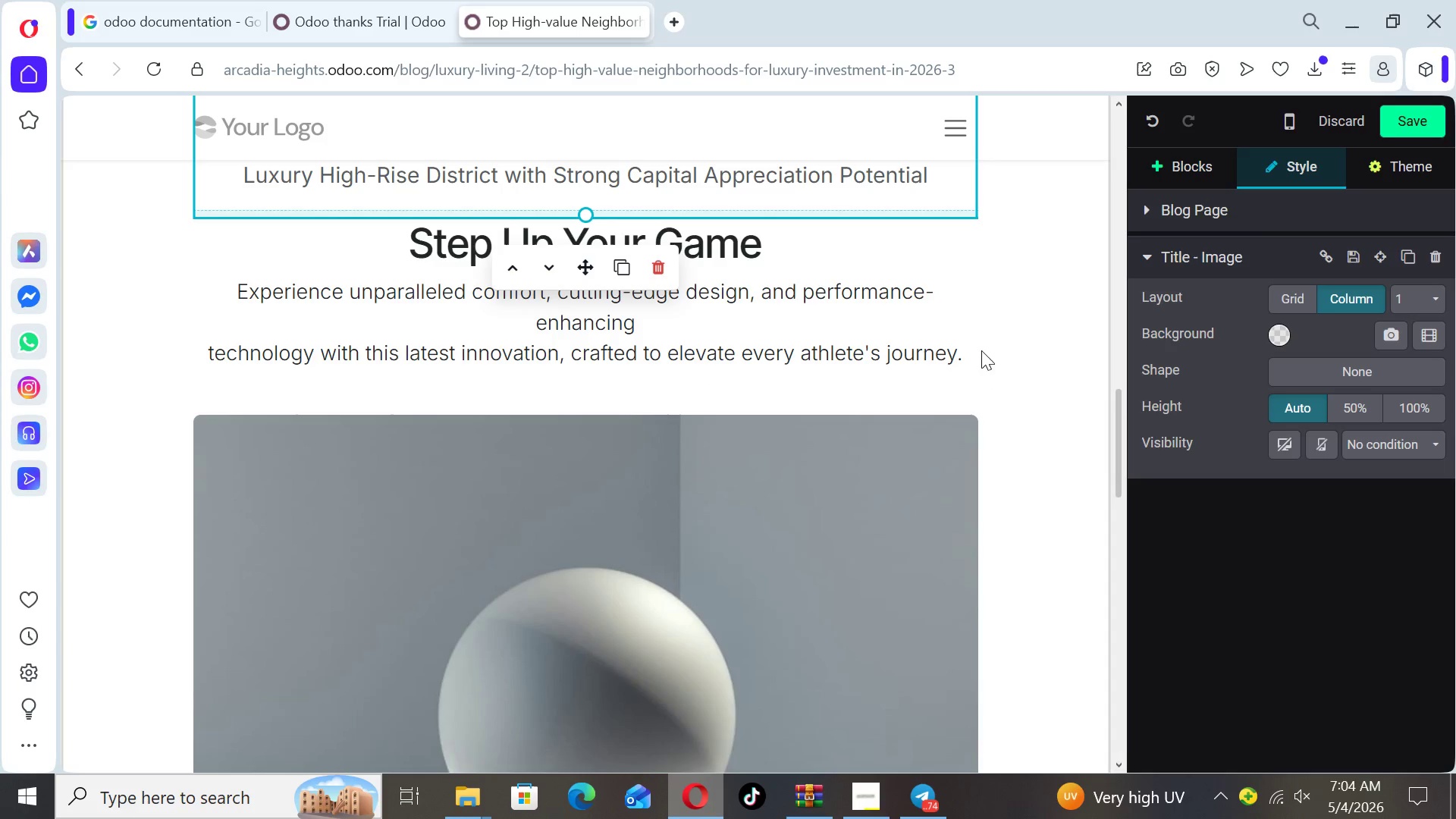 
left_click_drag(start_coordinate=[963, 354], to_coordinate=[406, 212])
 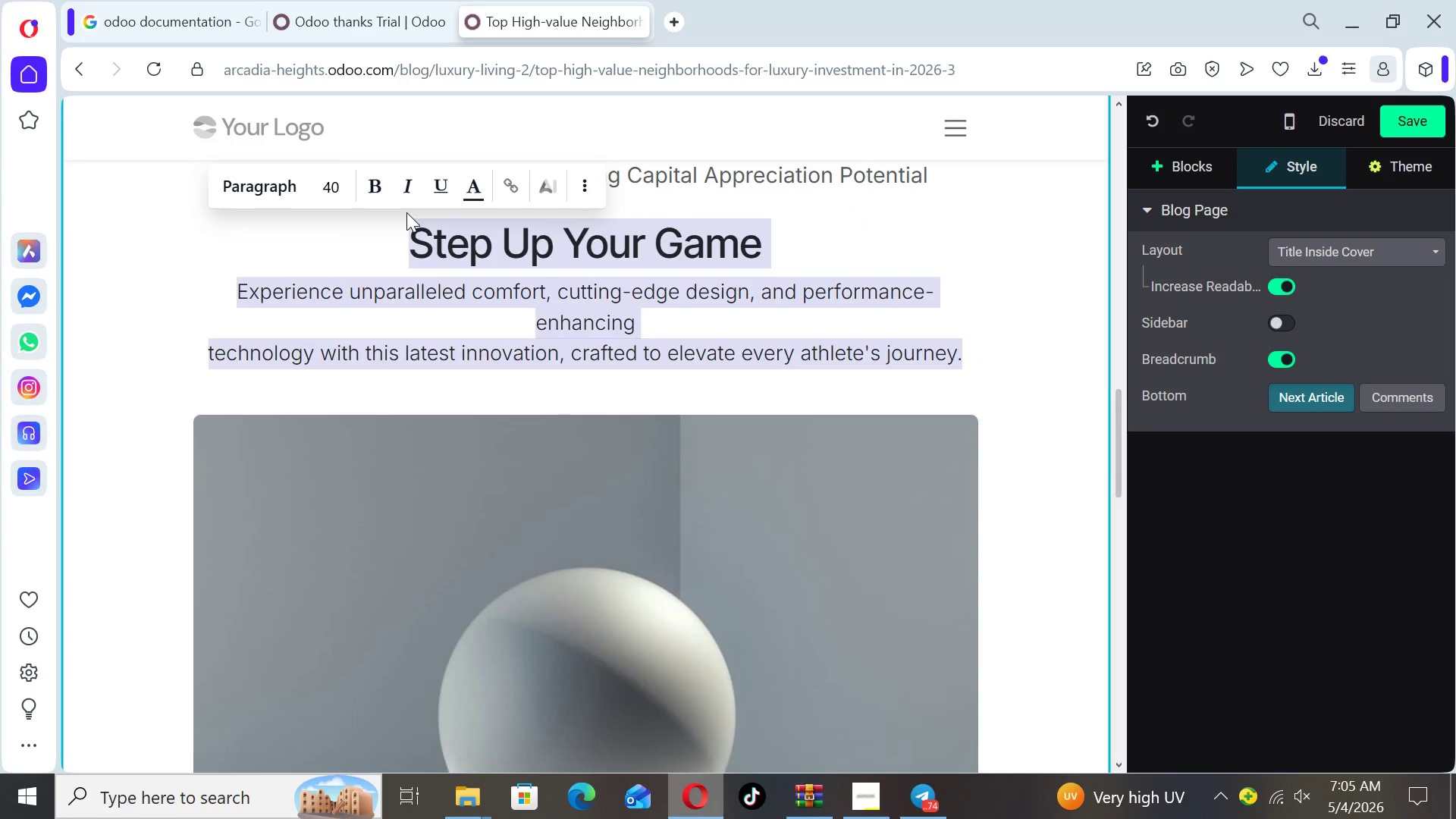 
key(Backspace)
 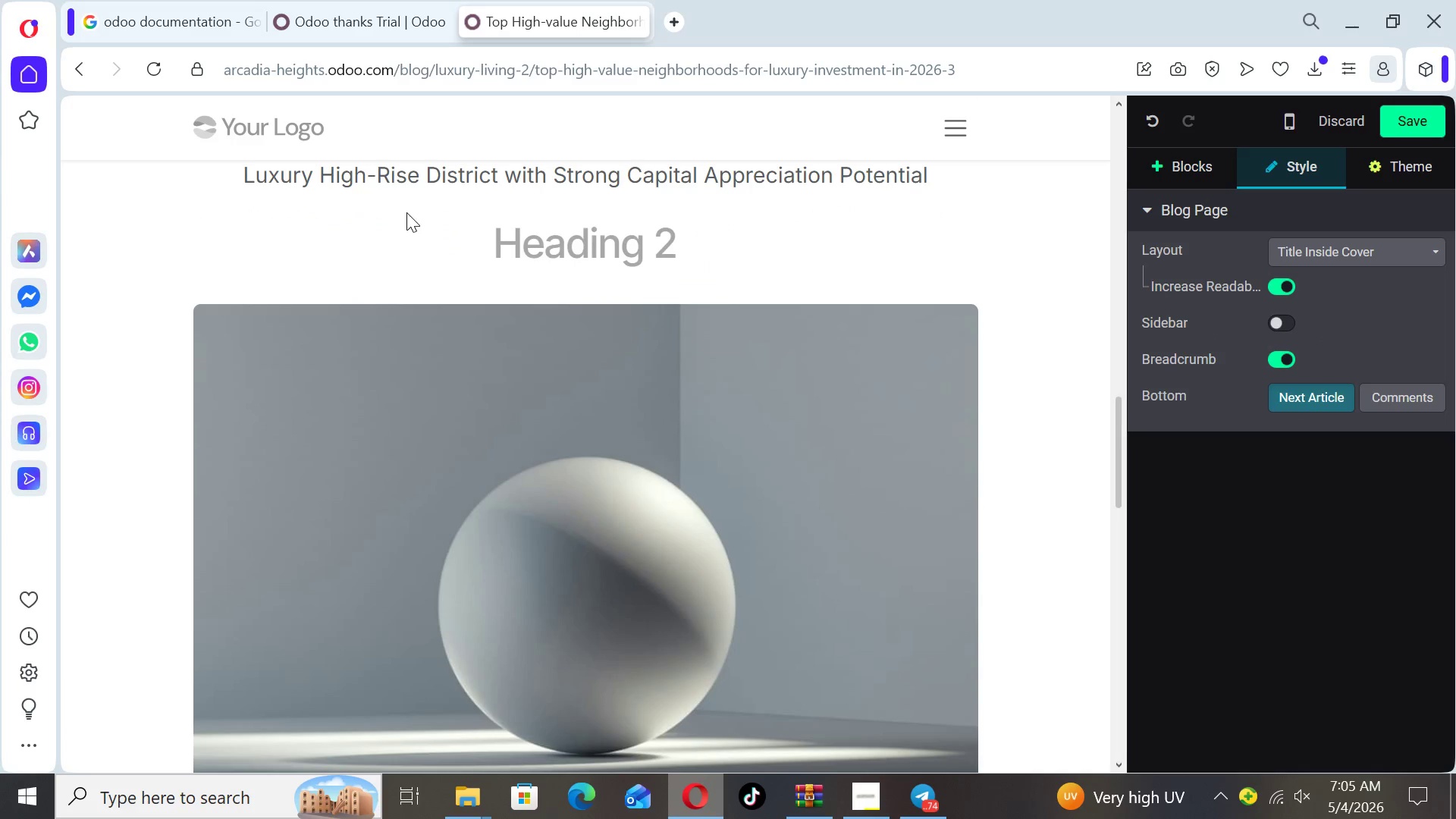 
key(Backspace)
 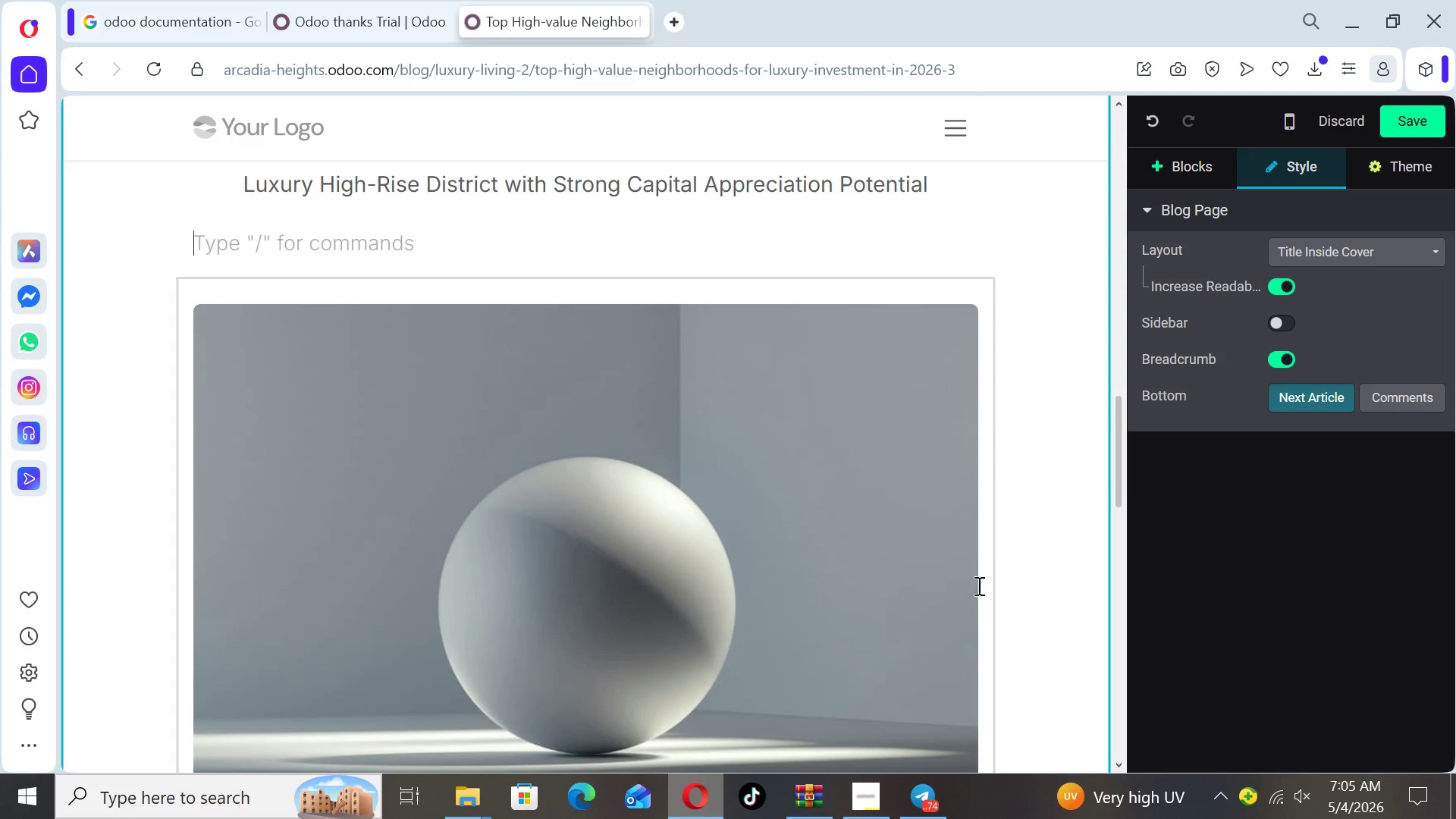 
left_click([875, 544])
 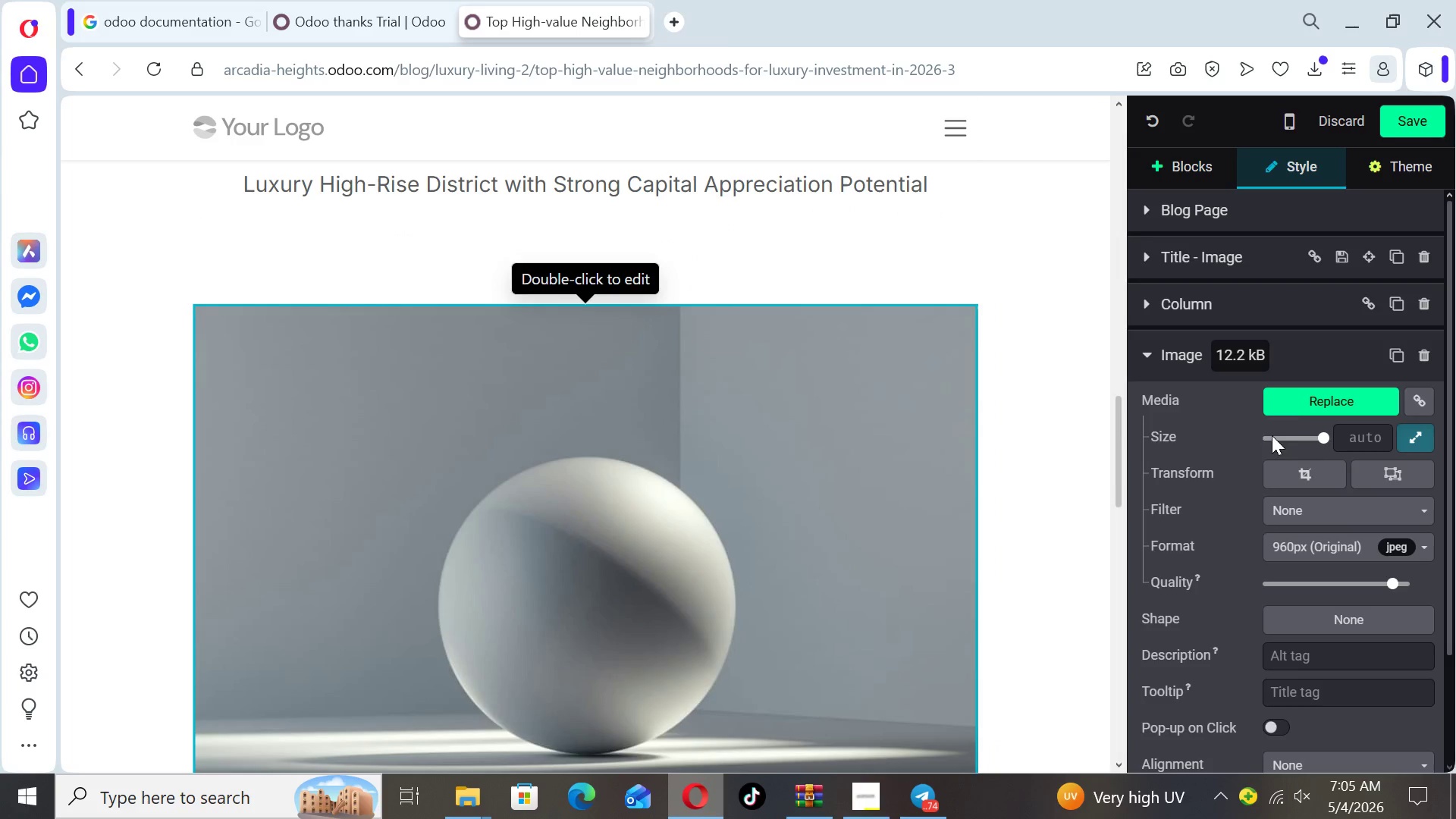 
left_click([1286, 412])
 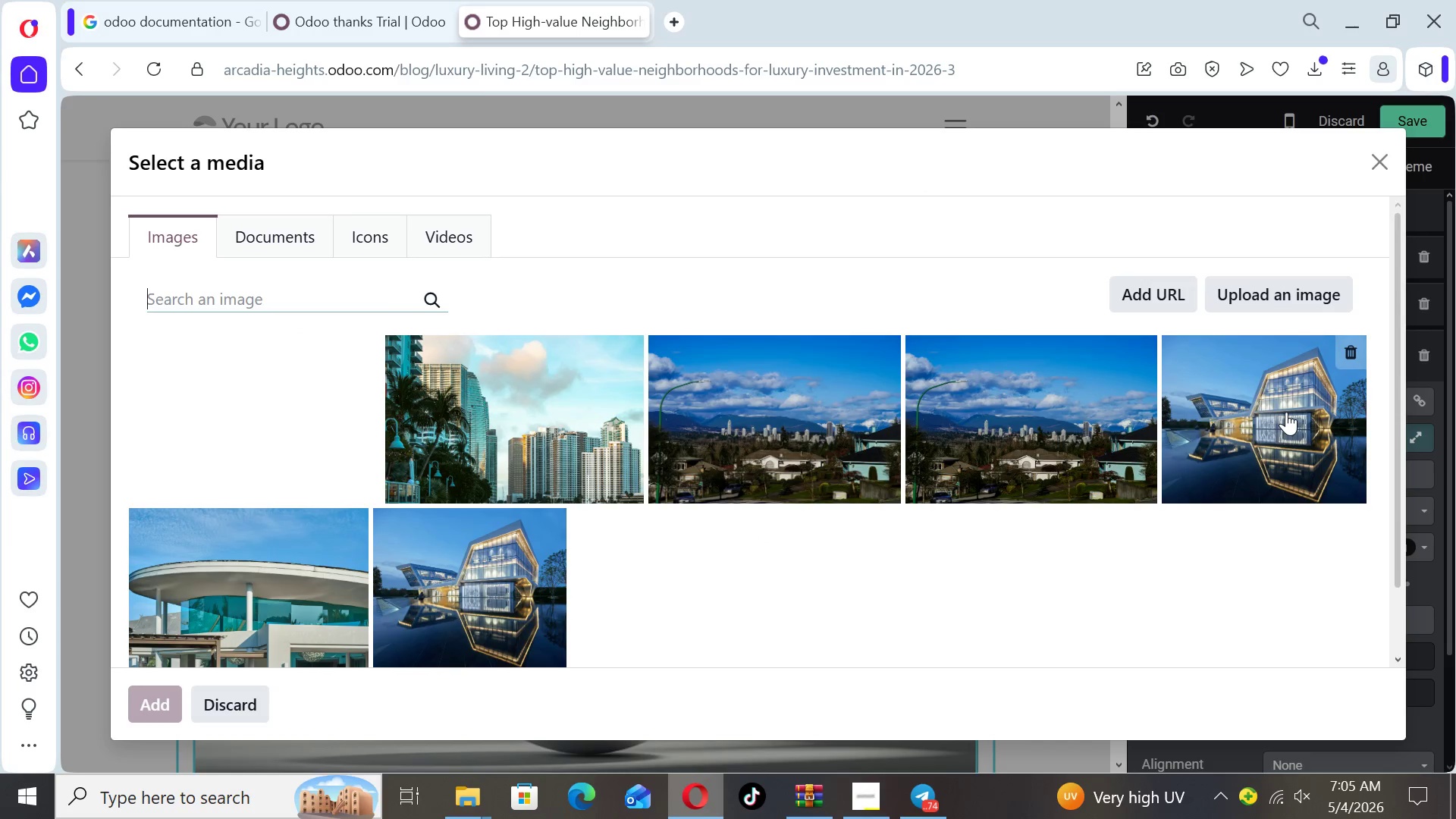 
type(emerging neighborhood)
 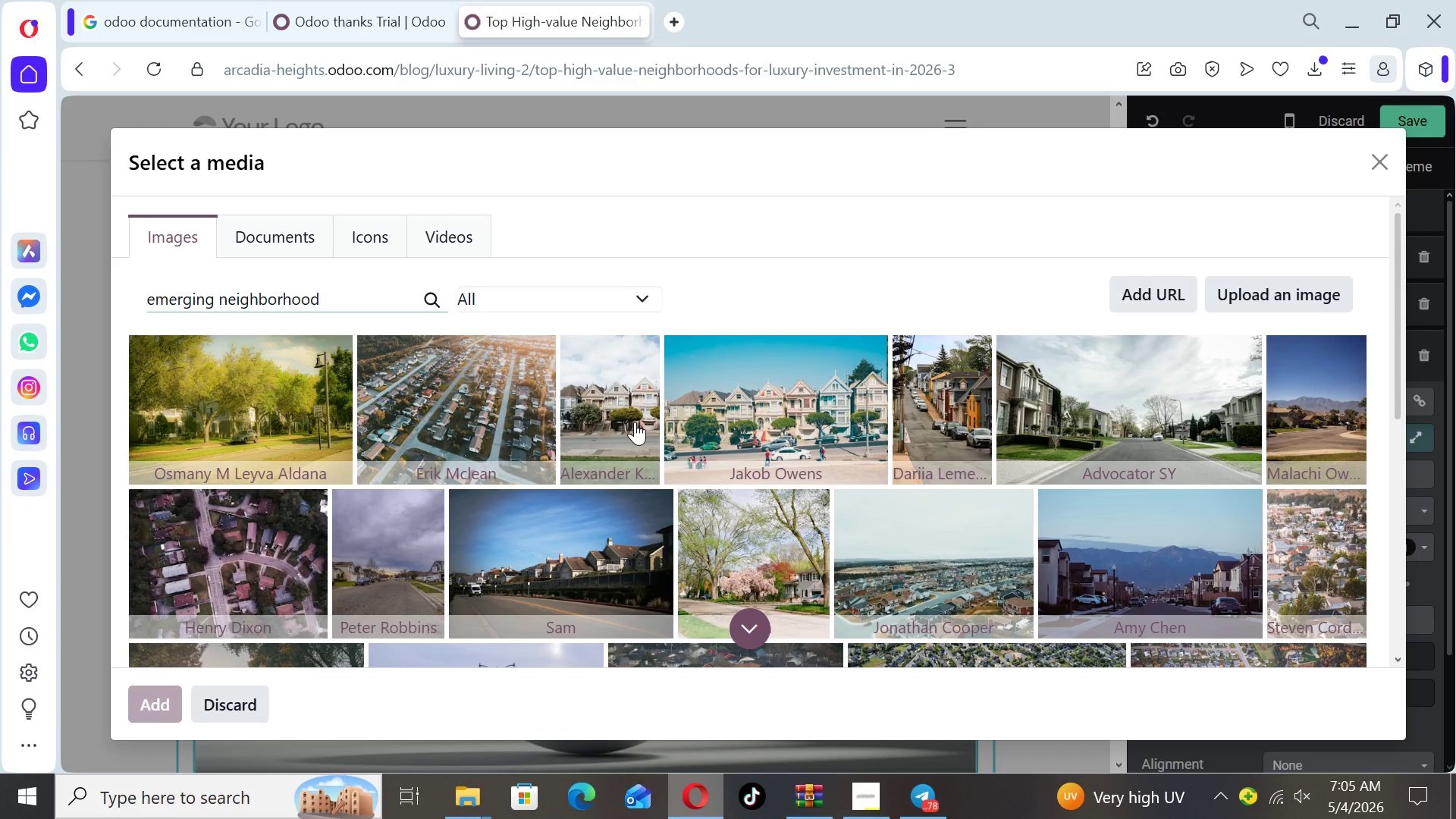 
wait(19.55)
 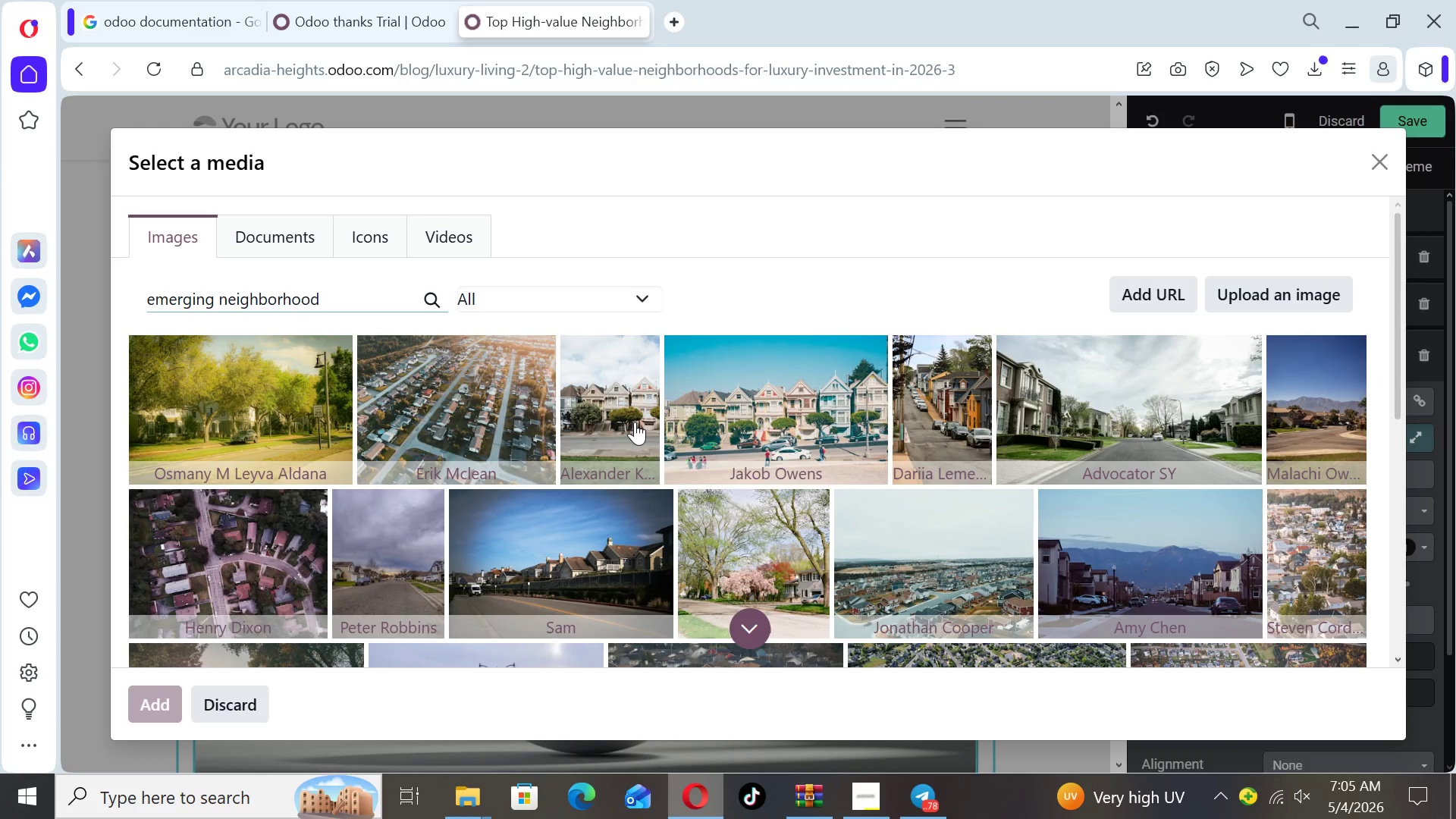 
left_click([950, 422])
 